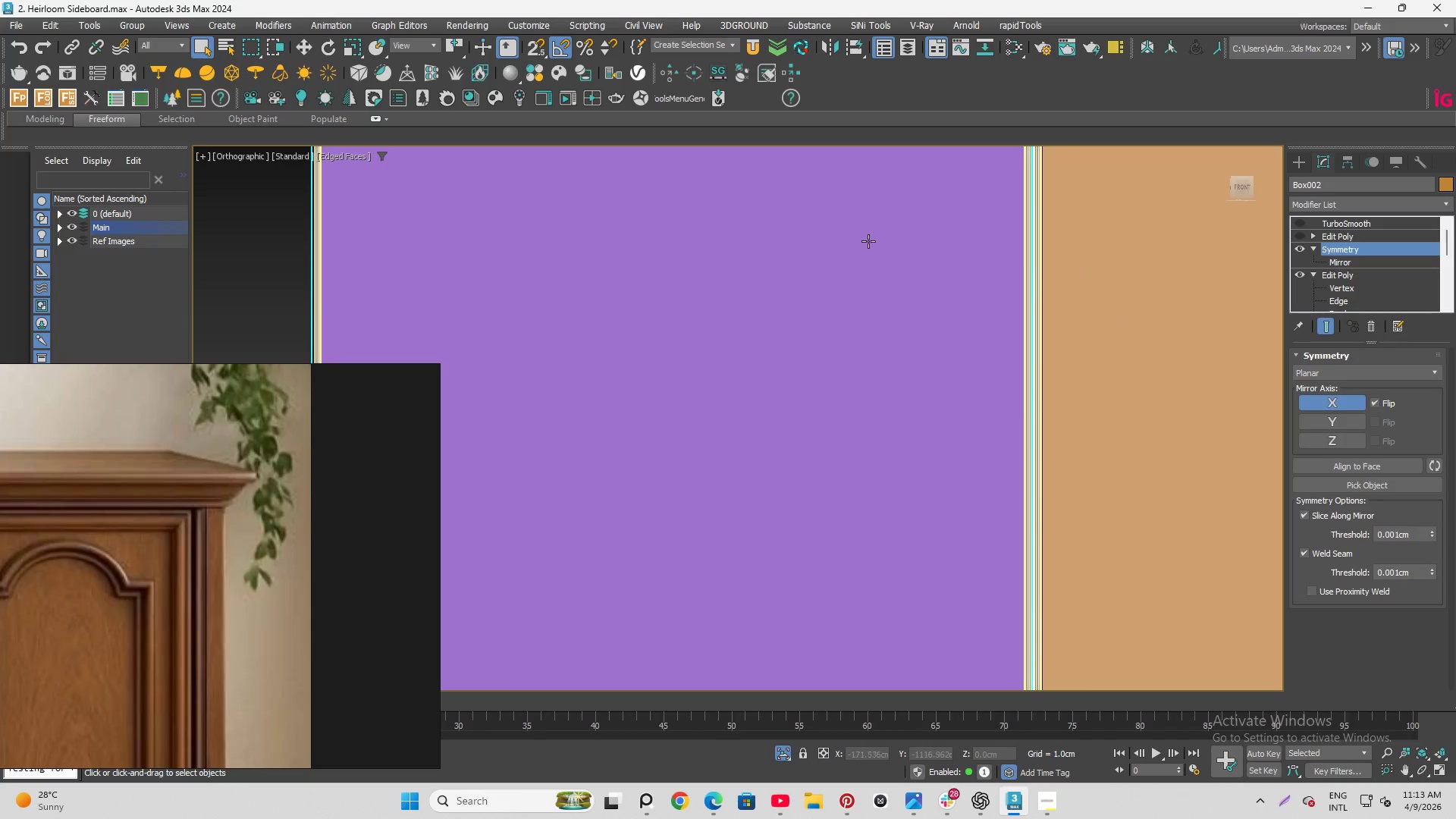 
right_click([1341, 228])
 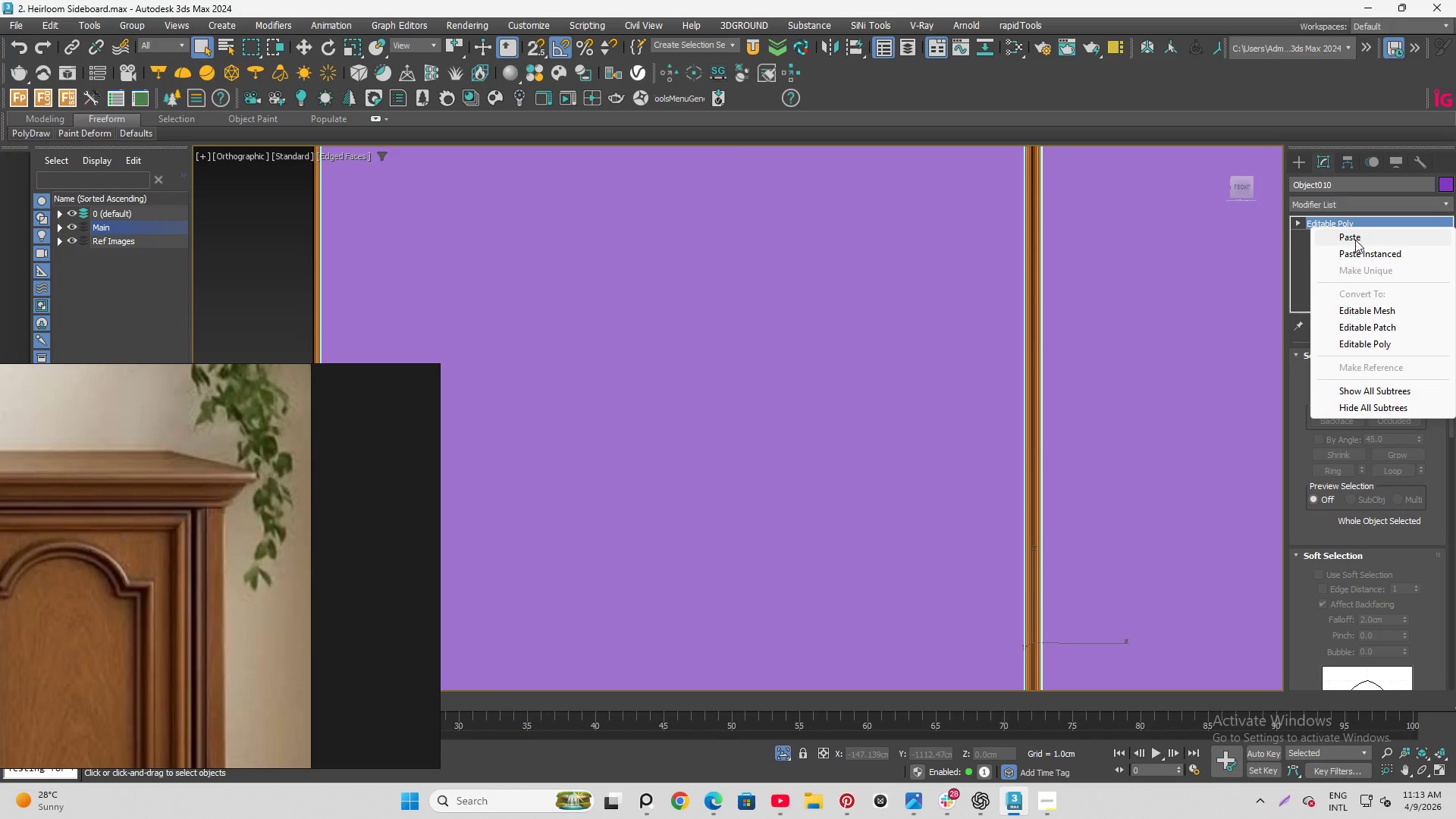 
left_click([1354, 240])
 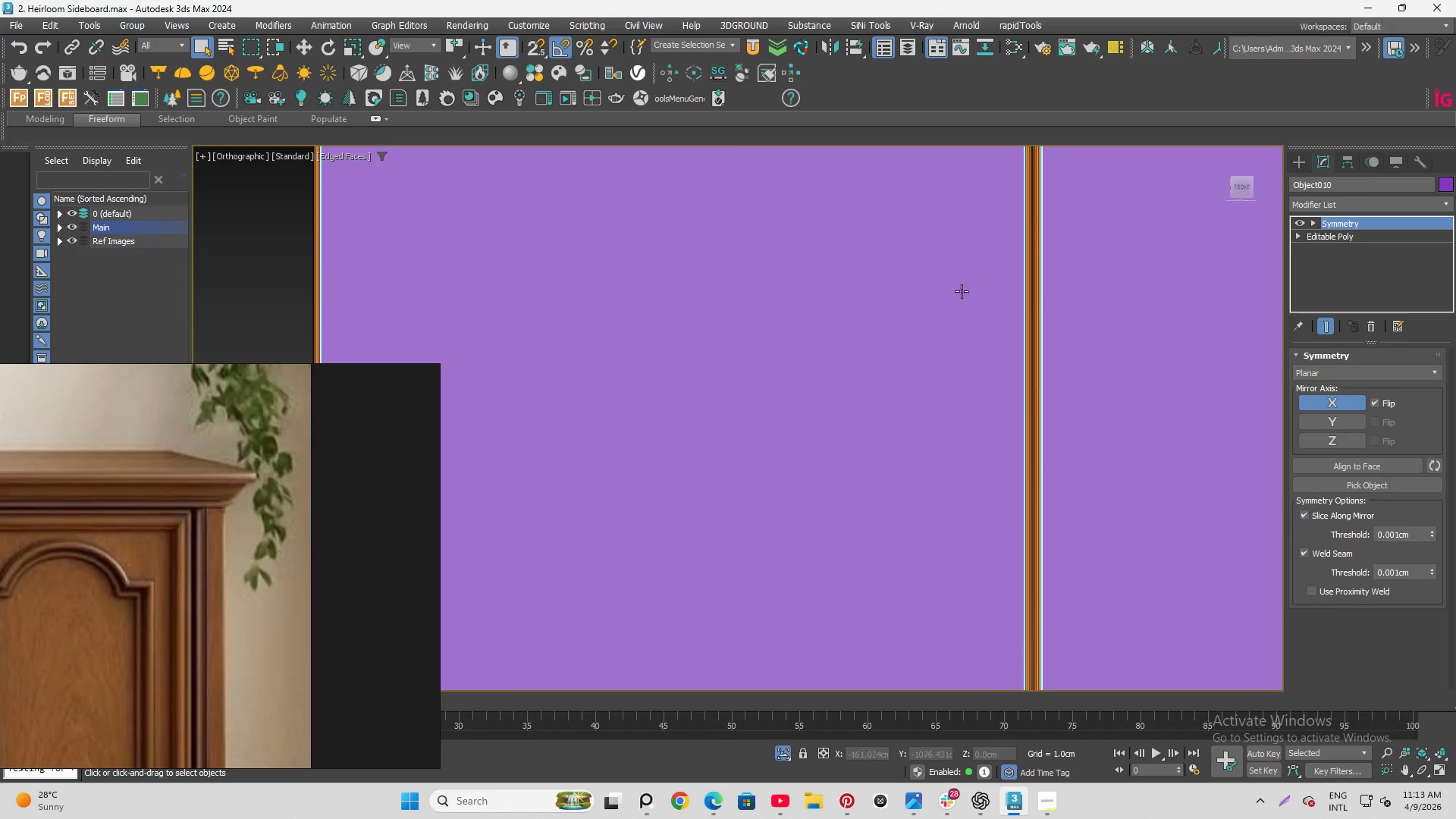 
scroll: coordinate [966, 341], scroll_direction: down, amount: 6.0
 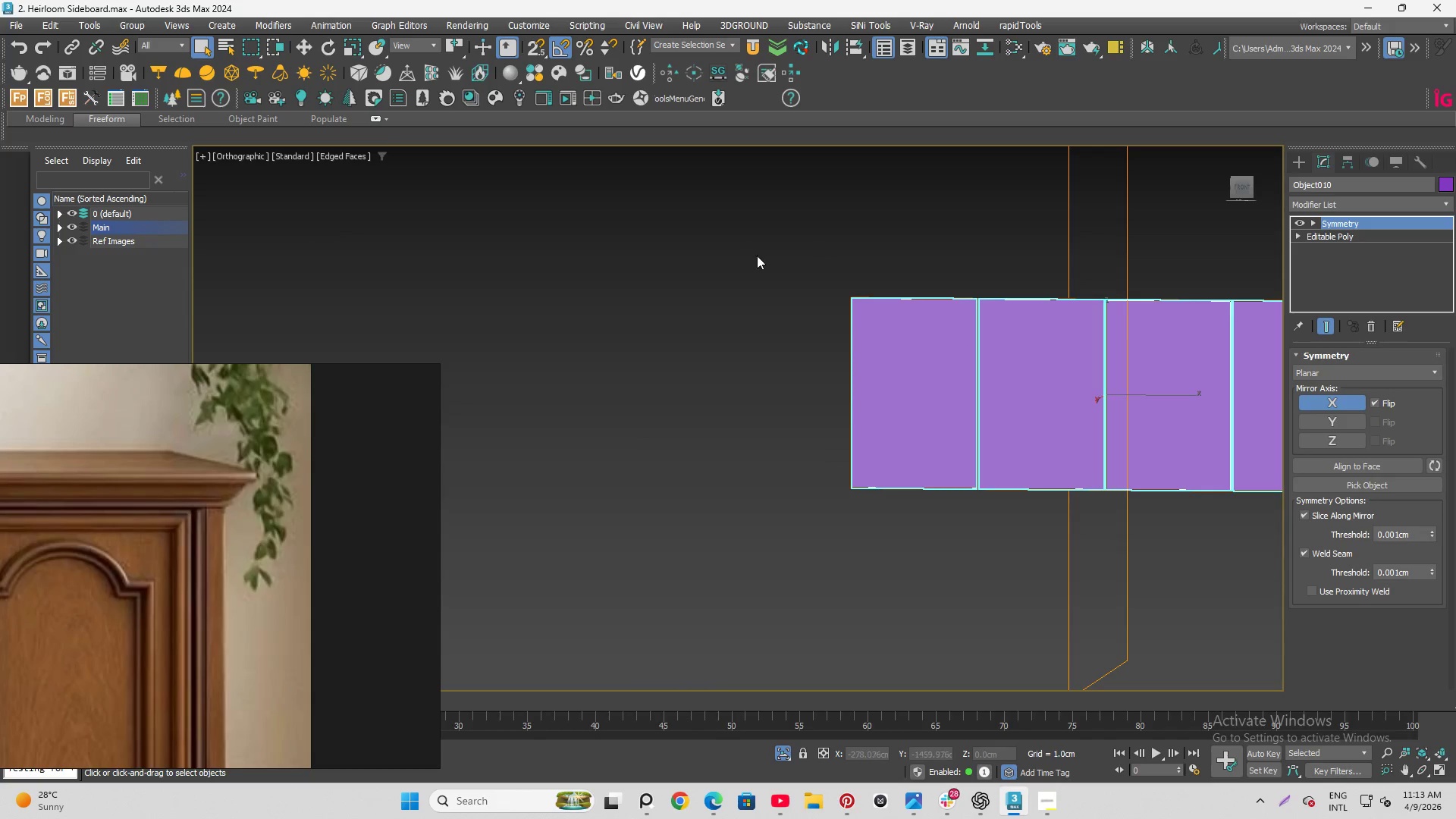 
scroll: coordinate [1046, 449], scroll_direction: up, amount: 13.0
 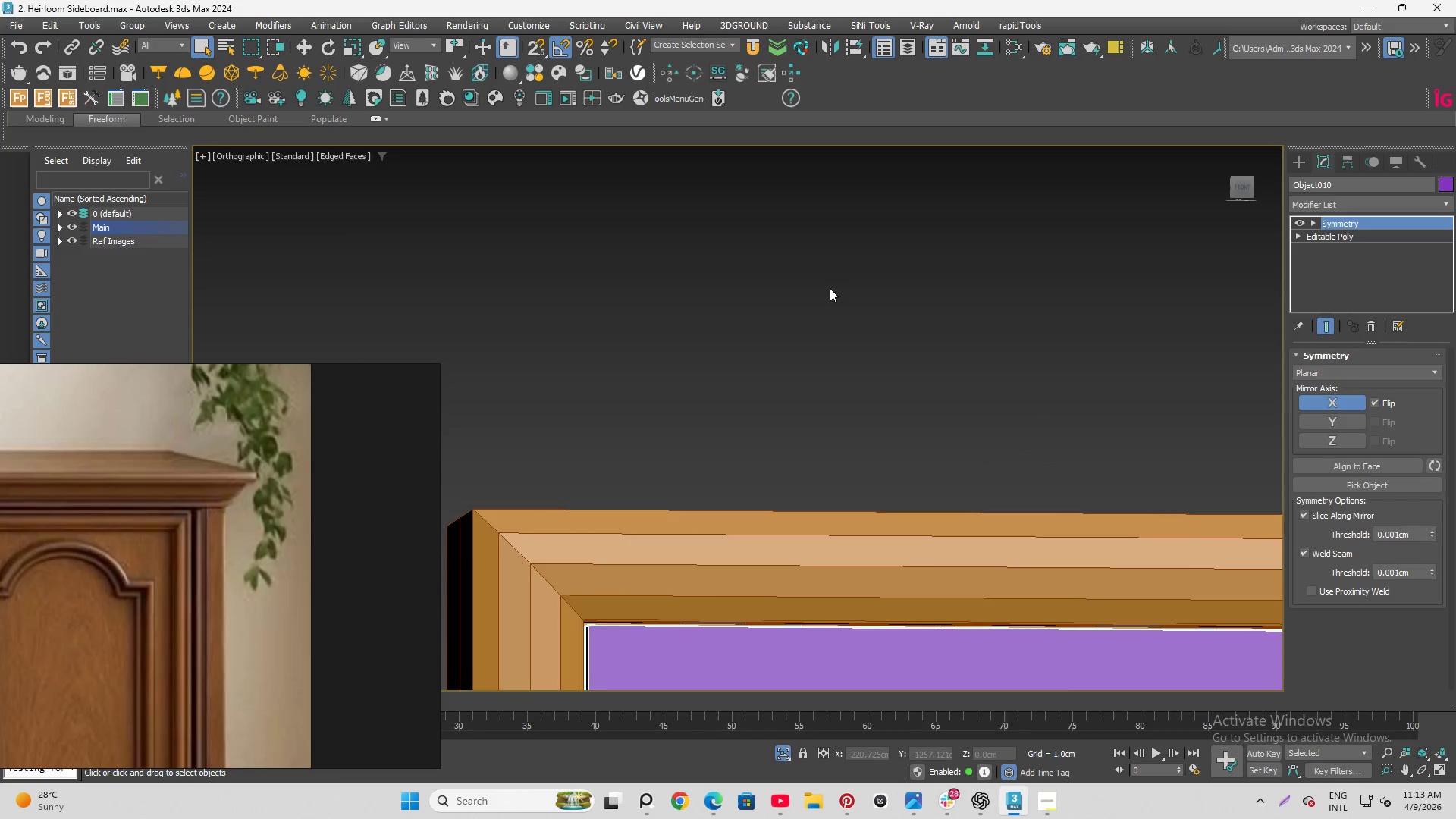 
scroll: coordinate [761, 166], scroll_direction: down, amount: 5.0
 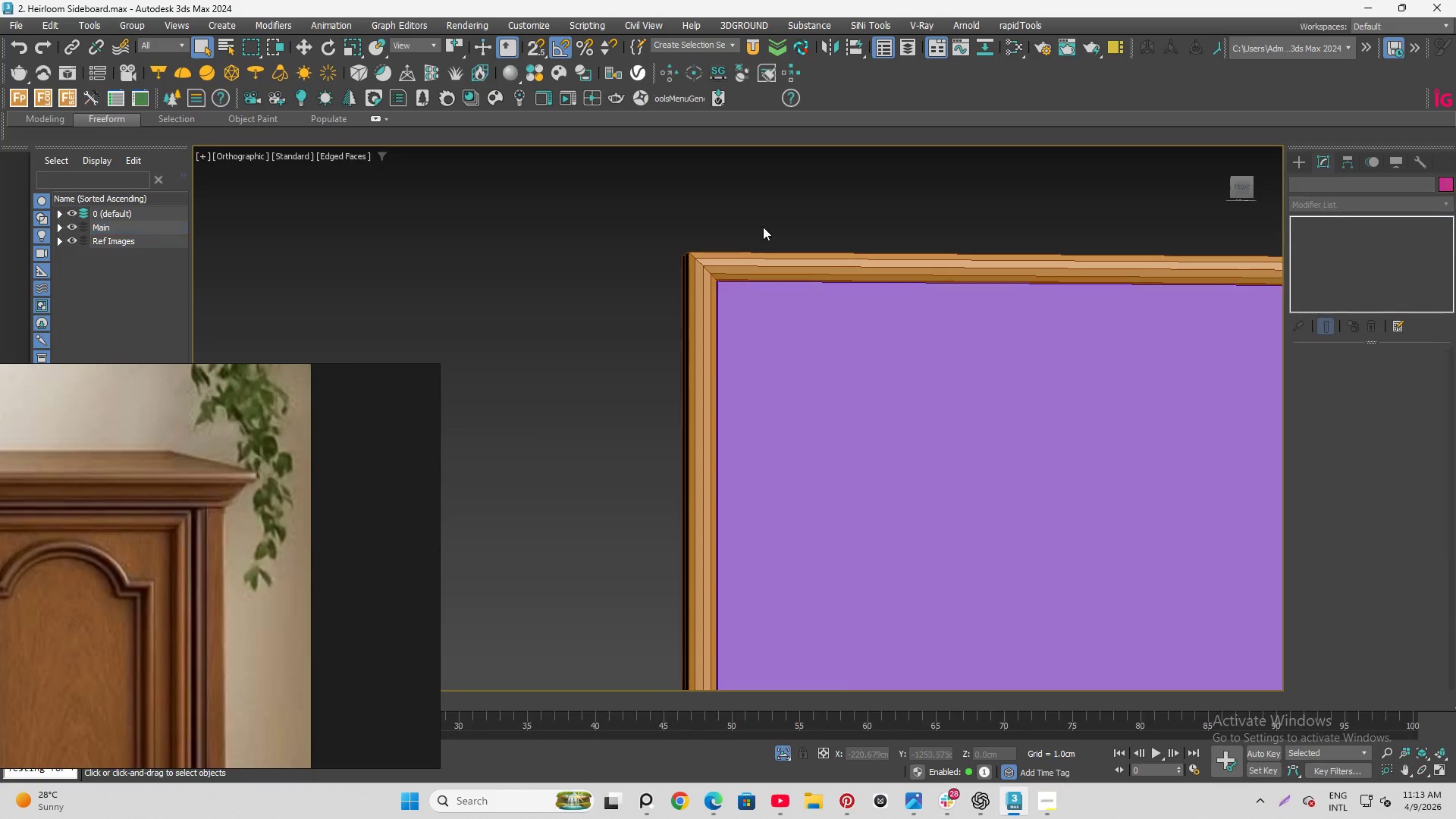 
left_click([704, 338])
 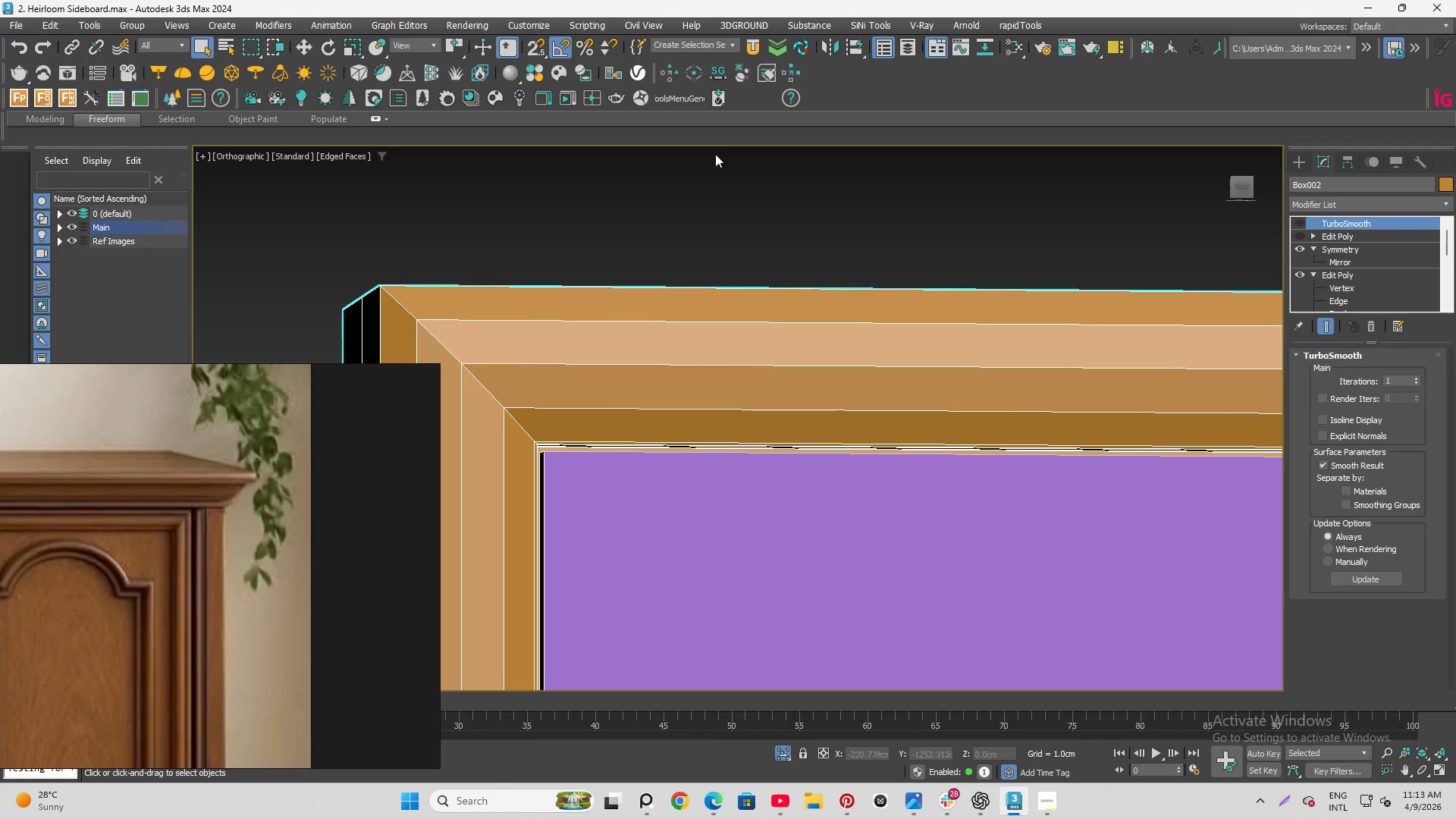 
scroll: coordinate [751, 251], scroll_direction: up, amount: 5.0
 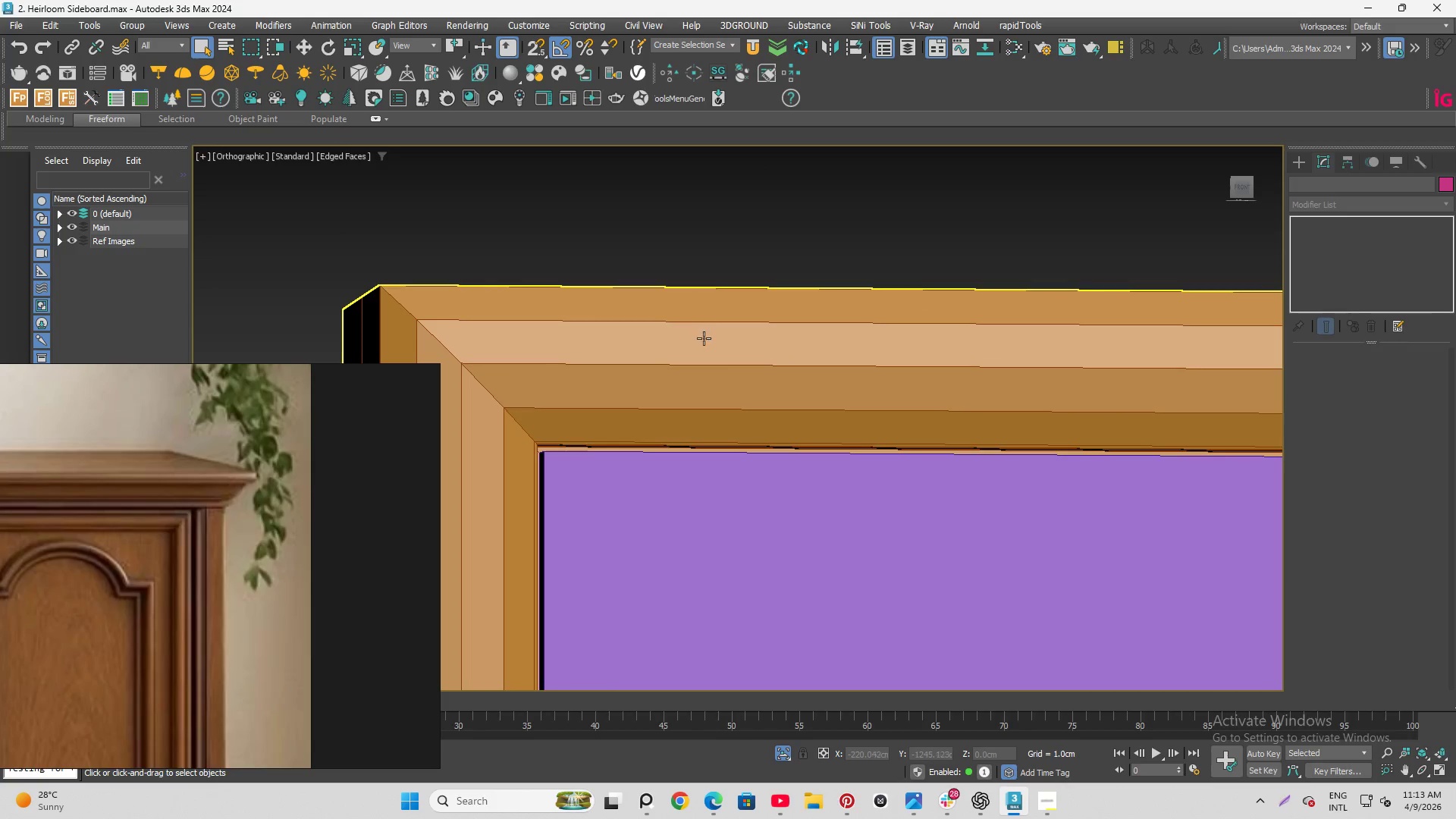 
key(Alt+Q)
 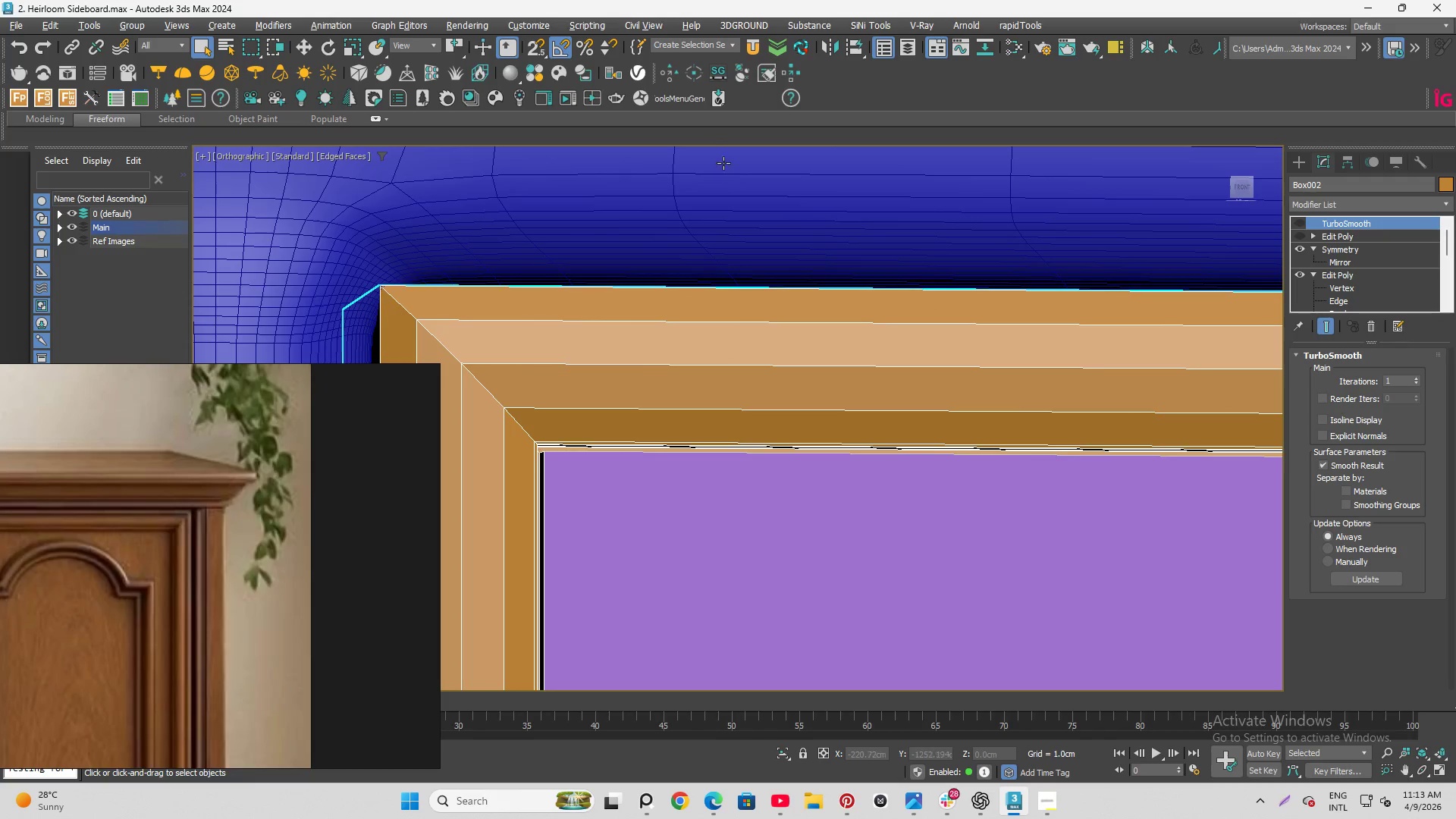 
scroll: coordinate [709, 163], scroll_direction: down, amount: 1.0
 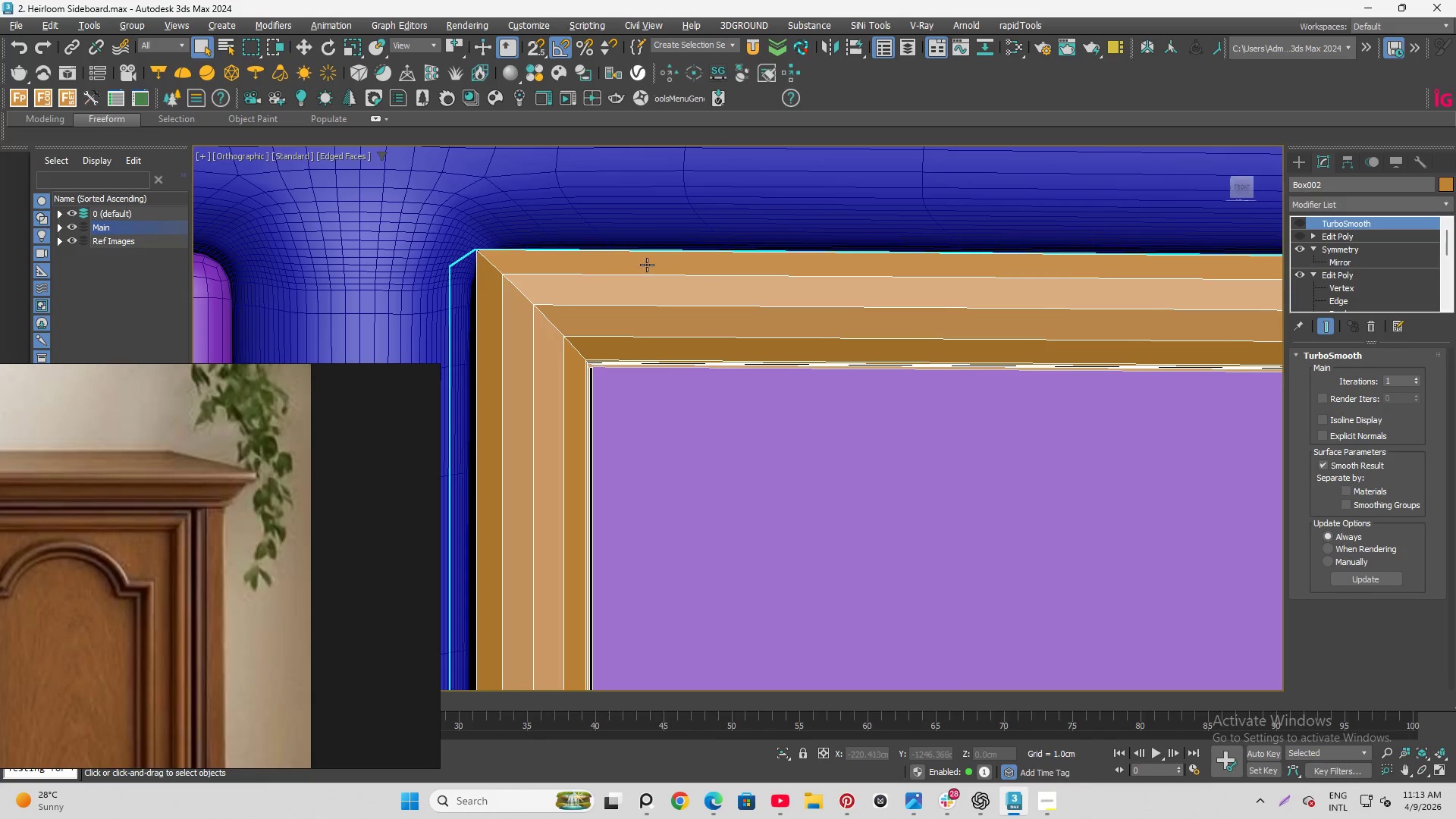 
key(Alt+Q)
 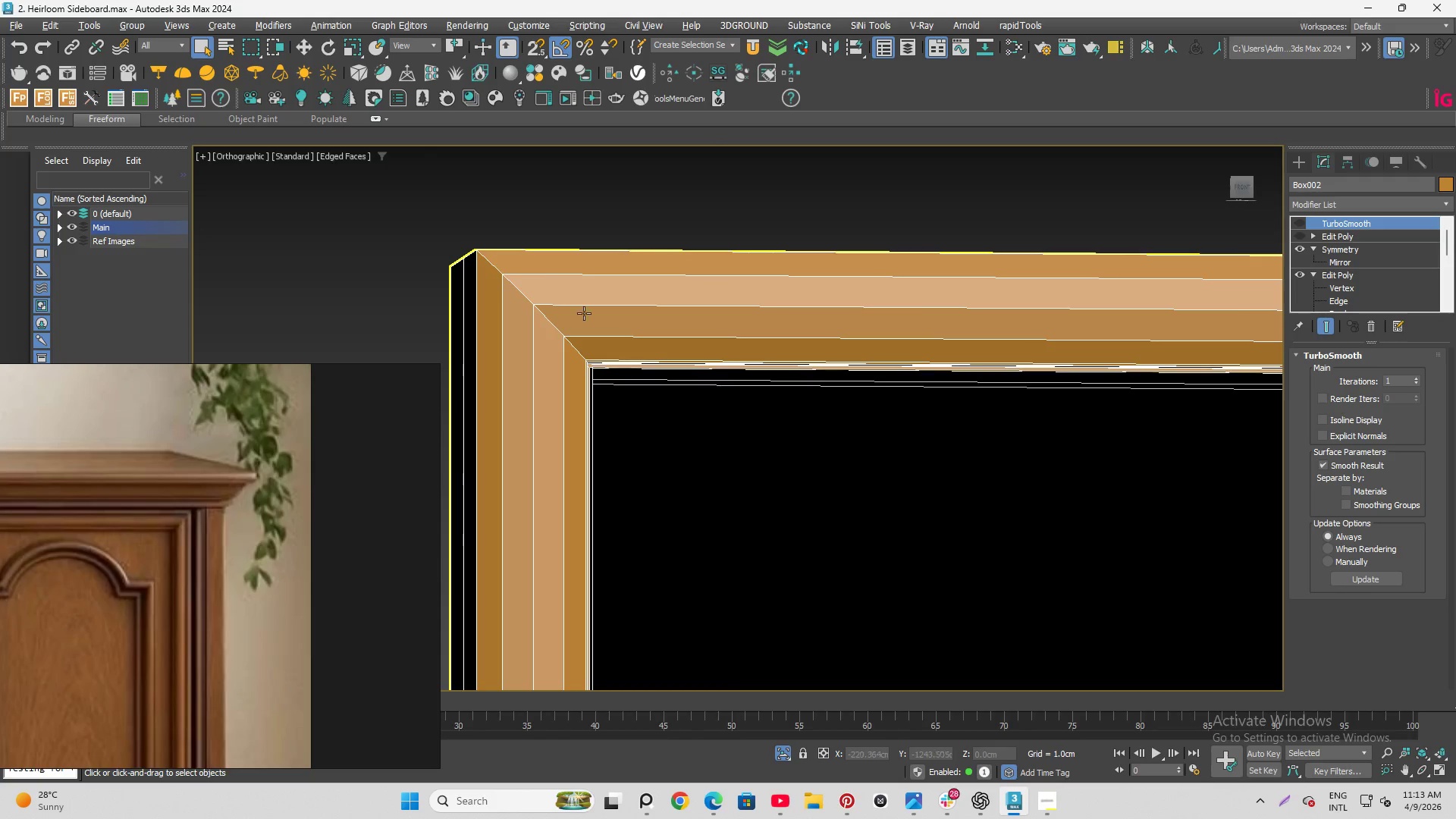 
scroll: coordinate [606, 281], scroll_direction: down, amount: 7.0
 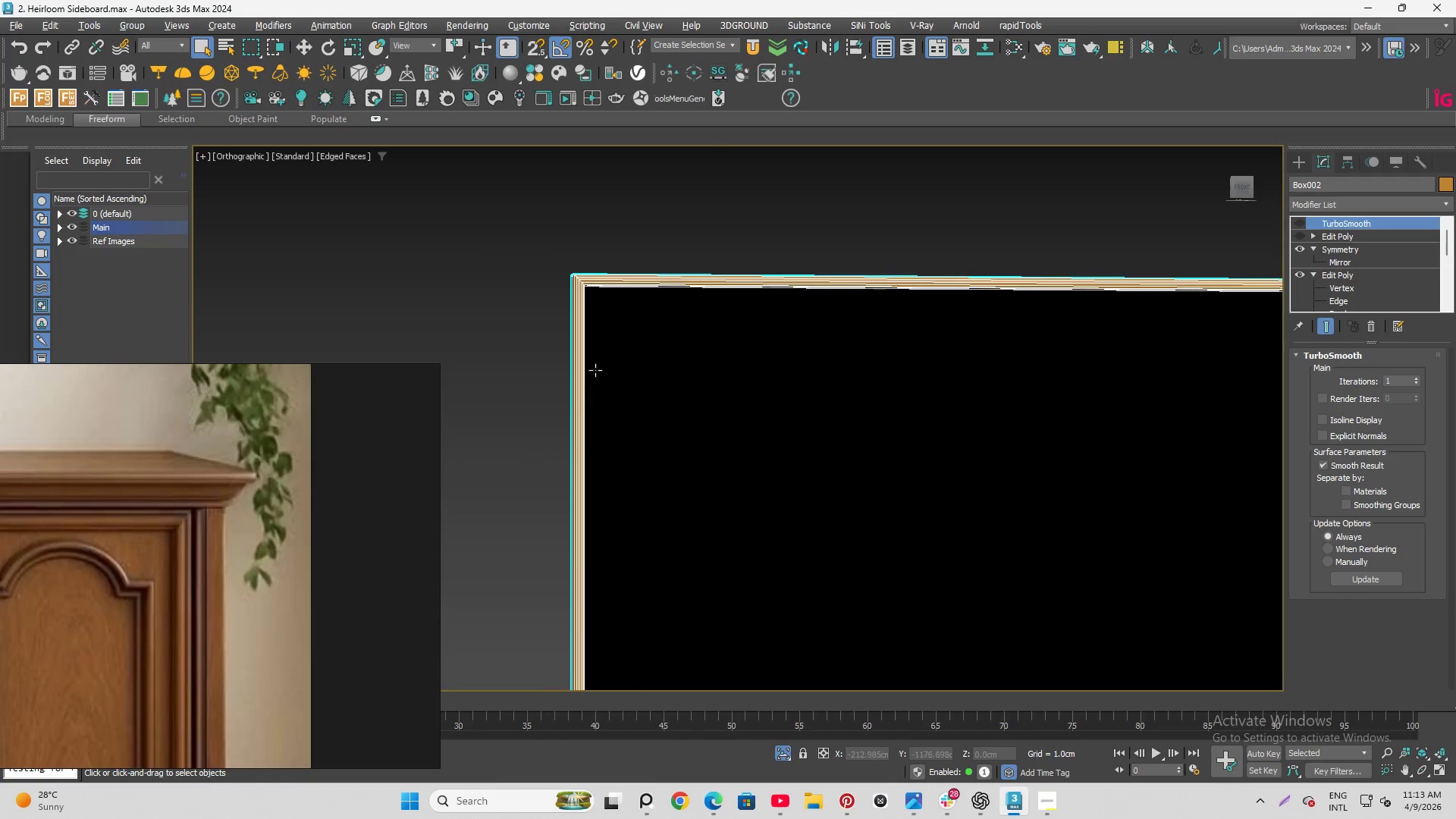 
scroll: coordinate [467, 262], scroll_direction: up, amount: 12.0
 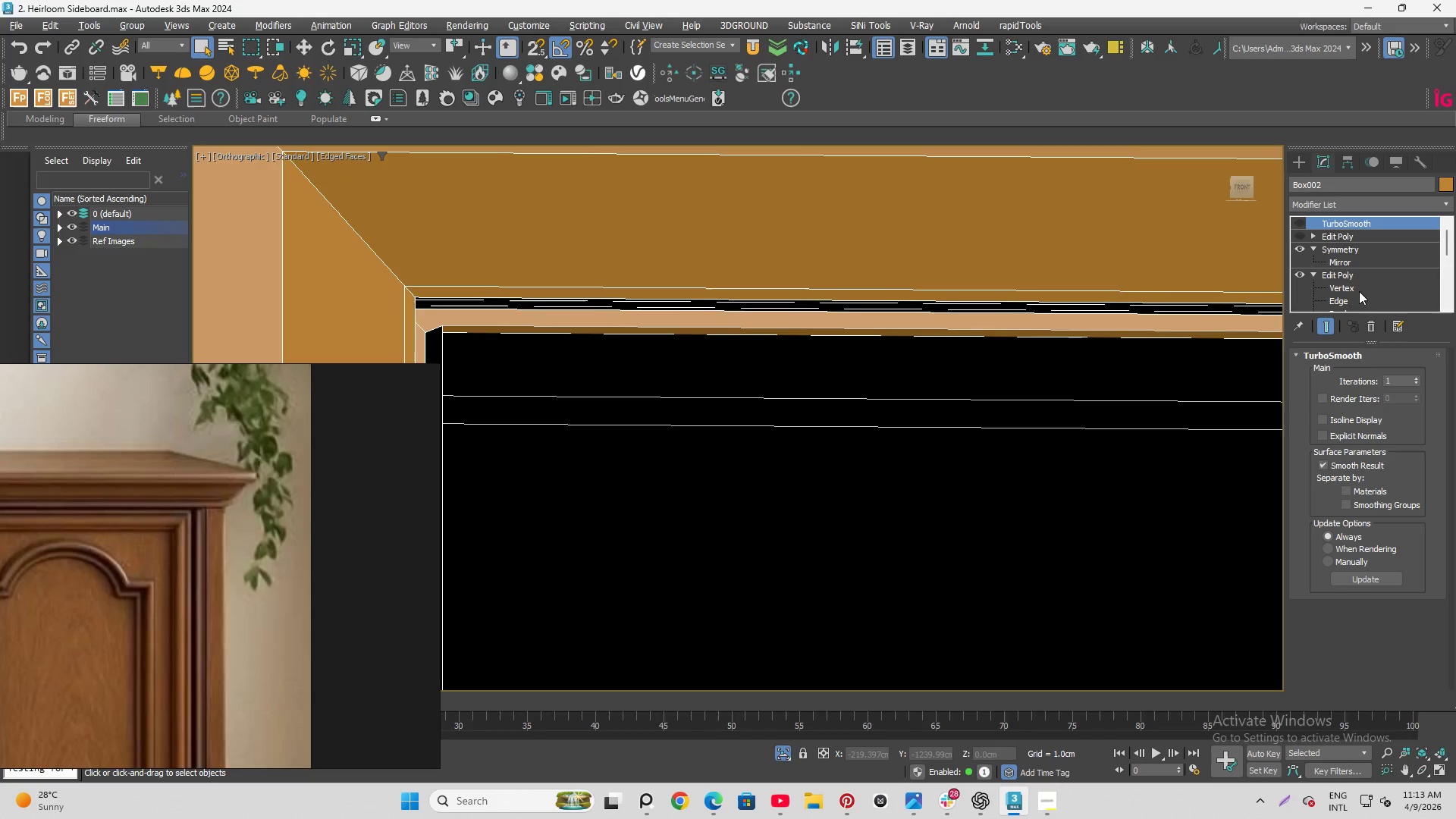 
scroll: coordinate [1335, 270], scroll_direction: down, amount: 2.0
 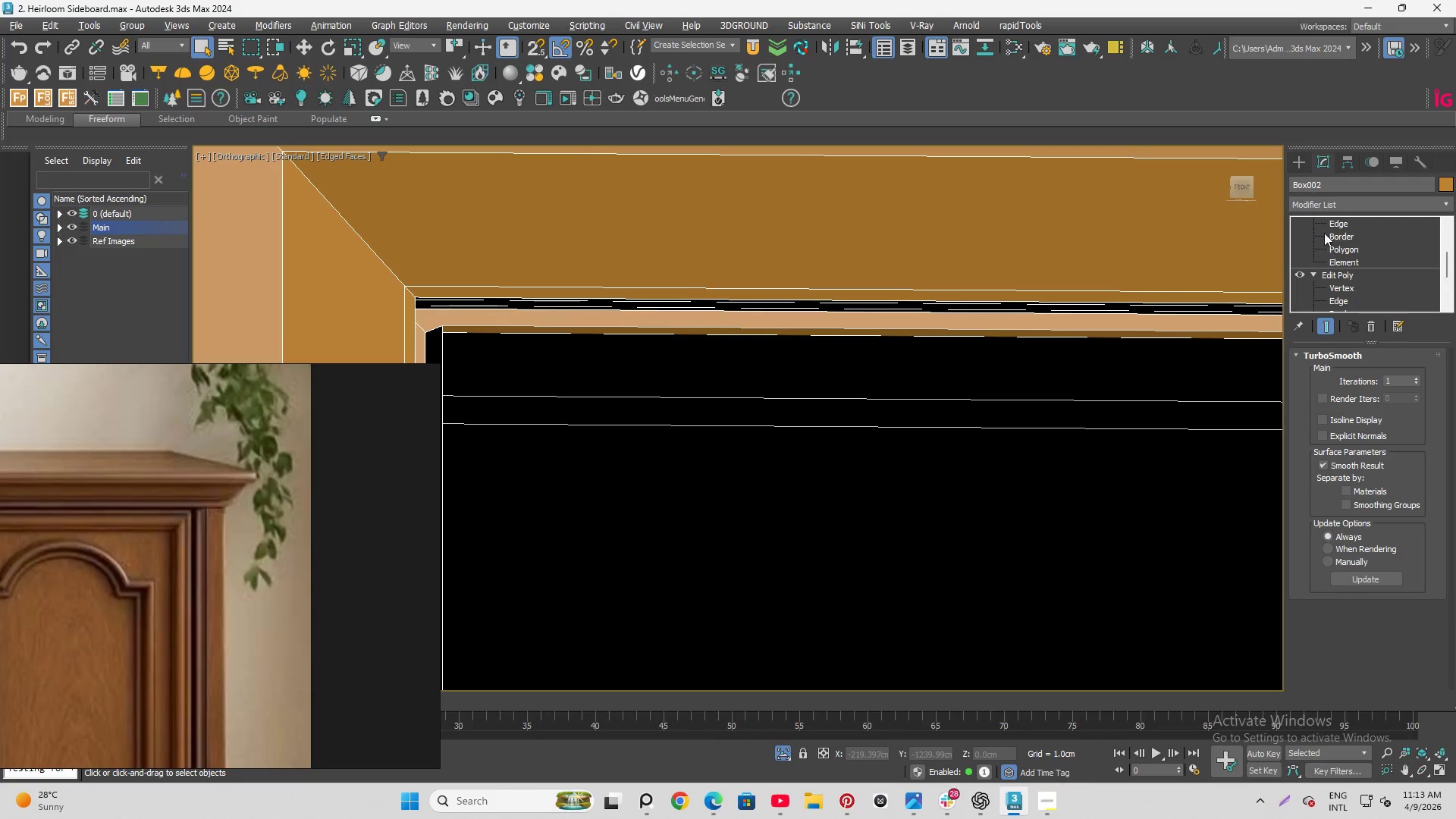 
scroll: coordinate [1324, 232], scroll_direction: up, amount: 3.0
 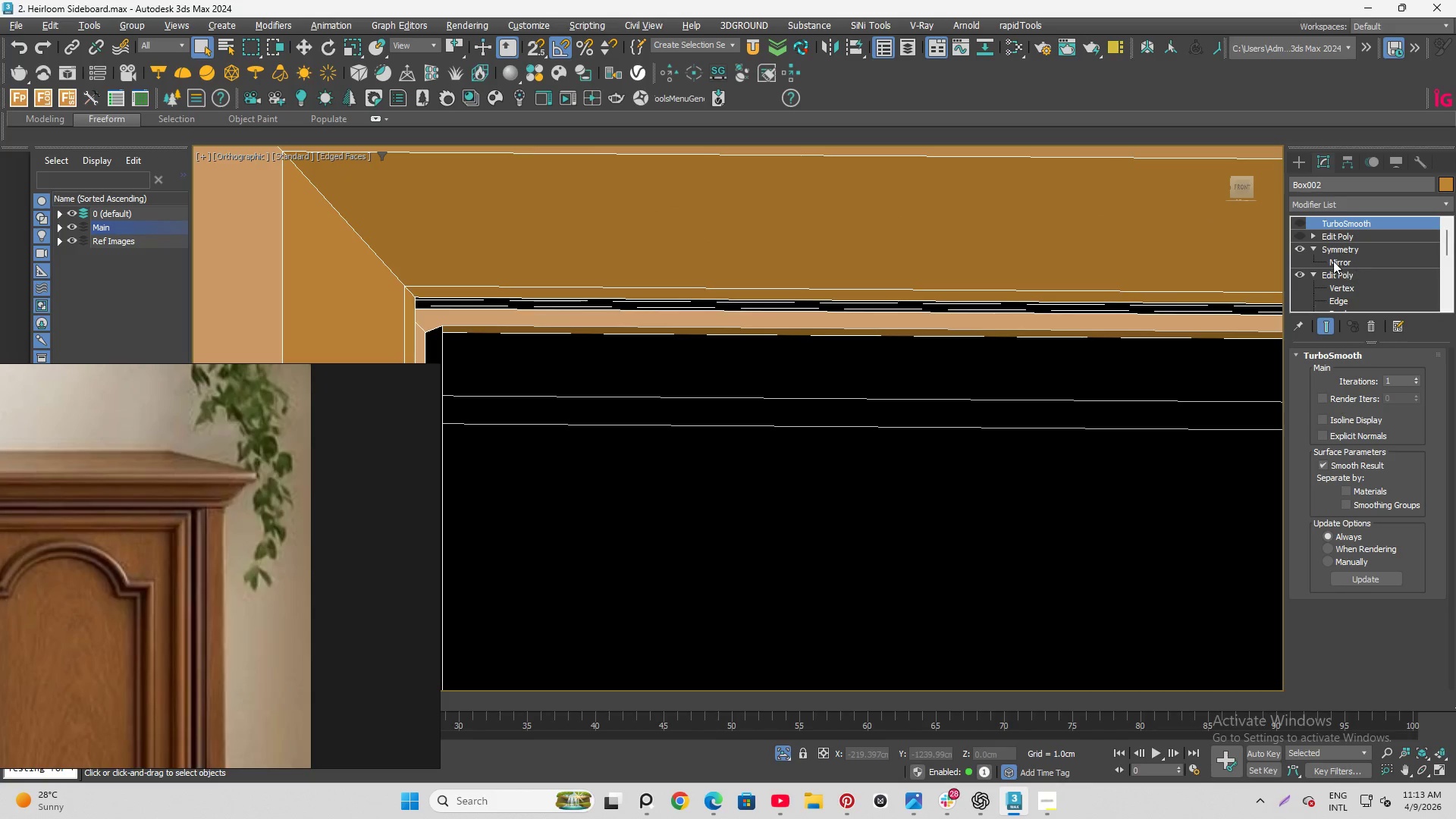 
scroll: coordinate [1333, 261], scroll_direction: down, amount: 2.0
 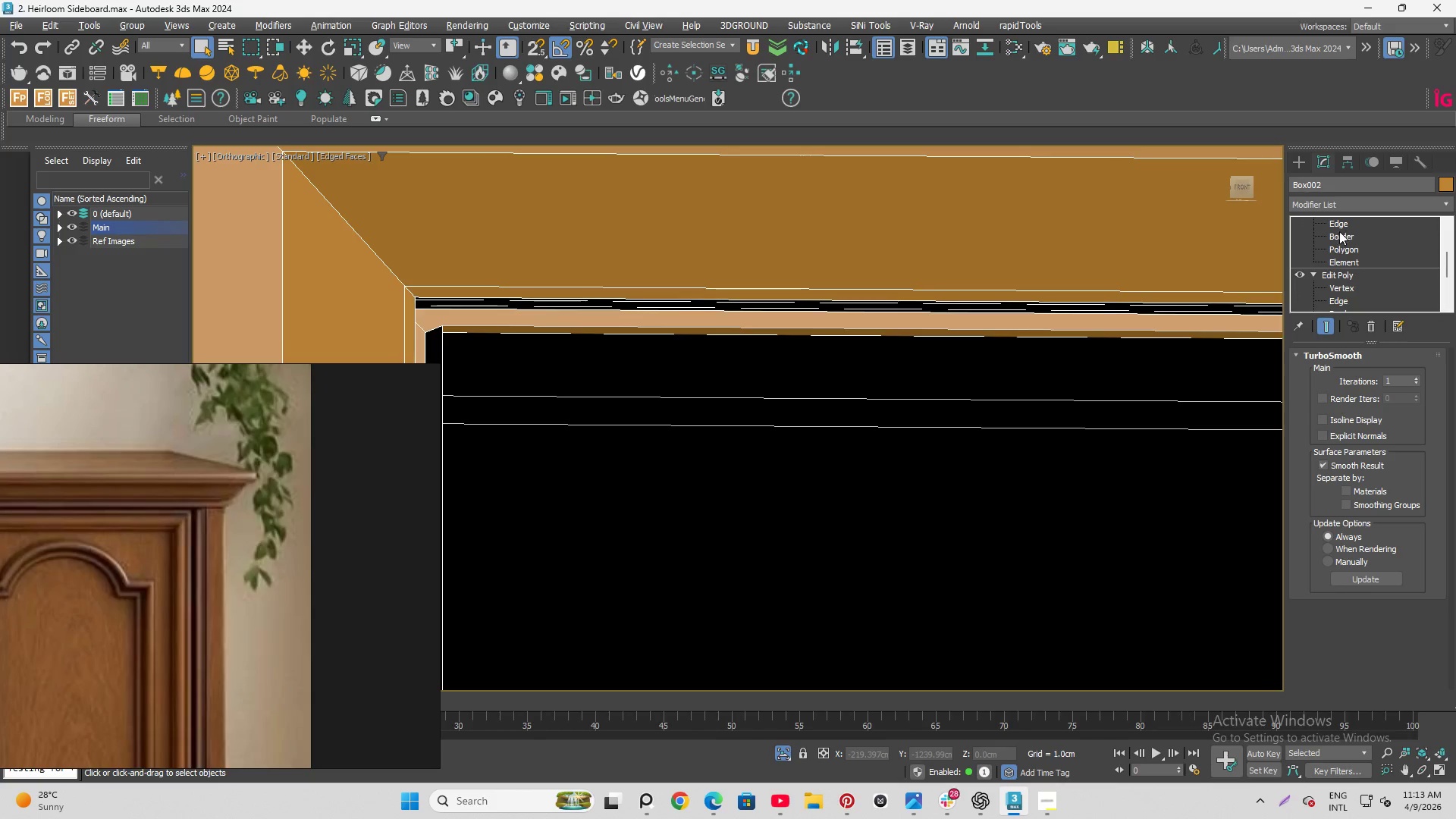 
left_click([1345, 249])
 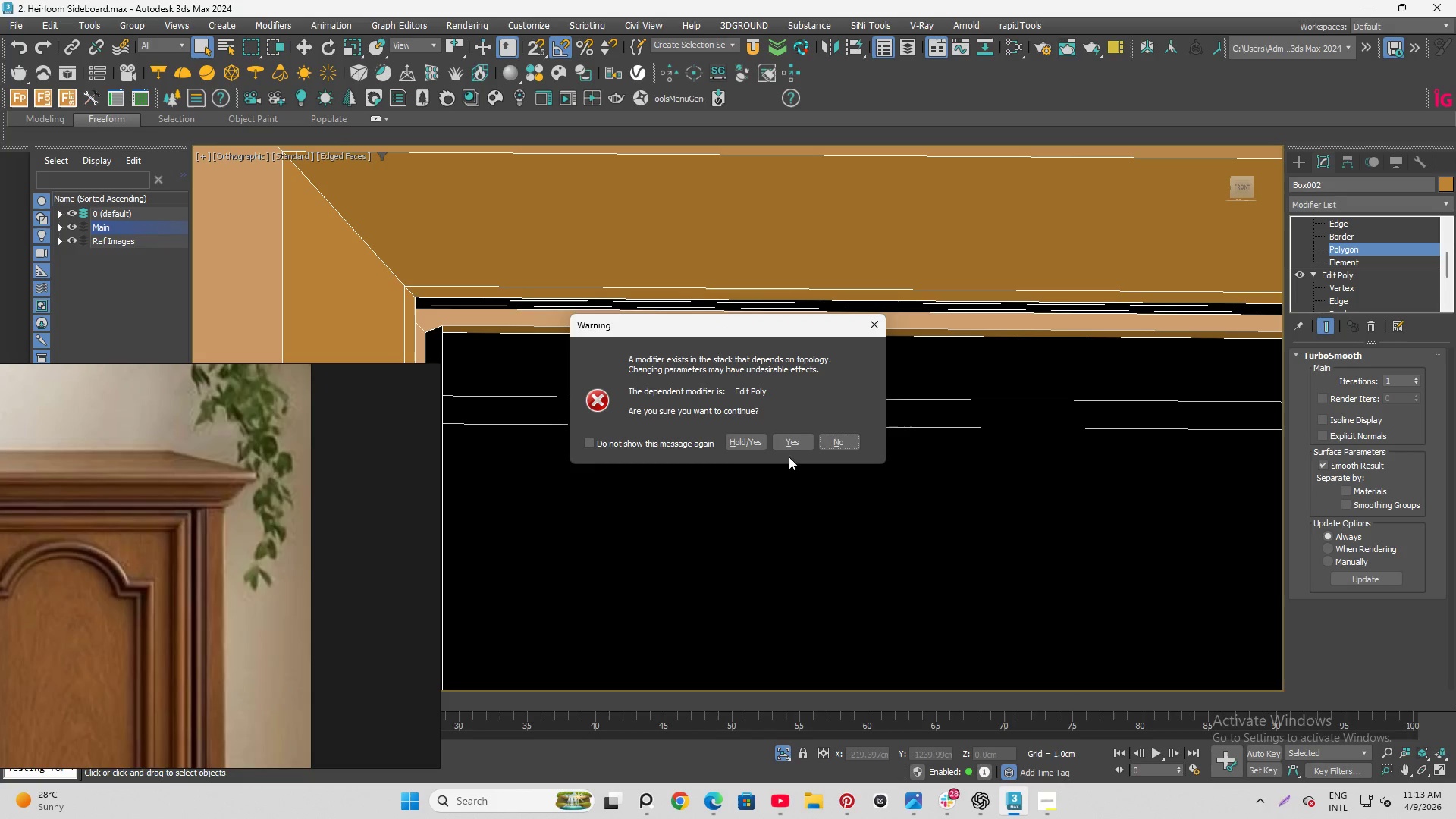 
left_click([792, 448])
 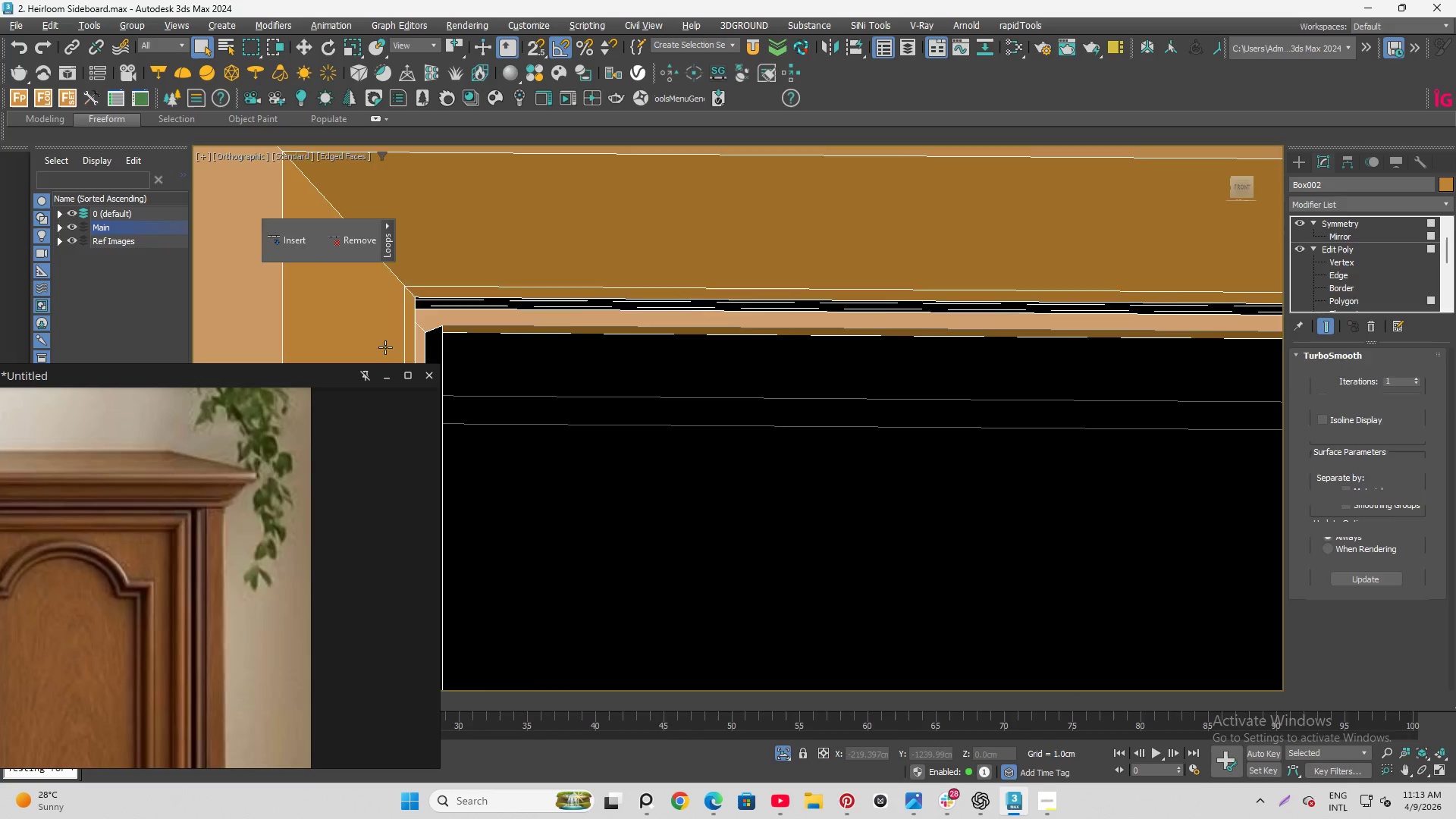 
scroll: coordinate [416, 334], scroll_direction: up, amount: 6.0
 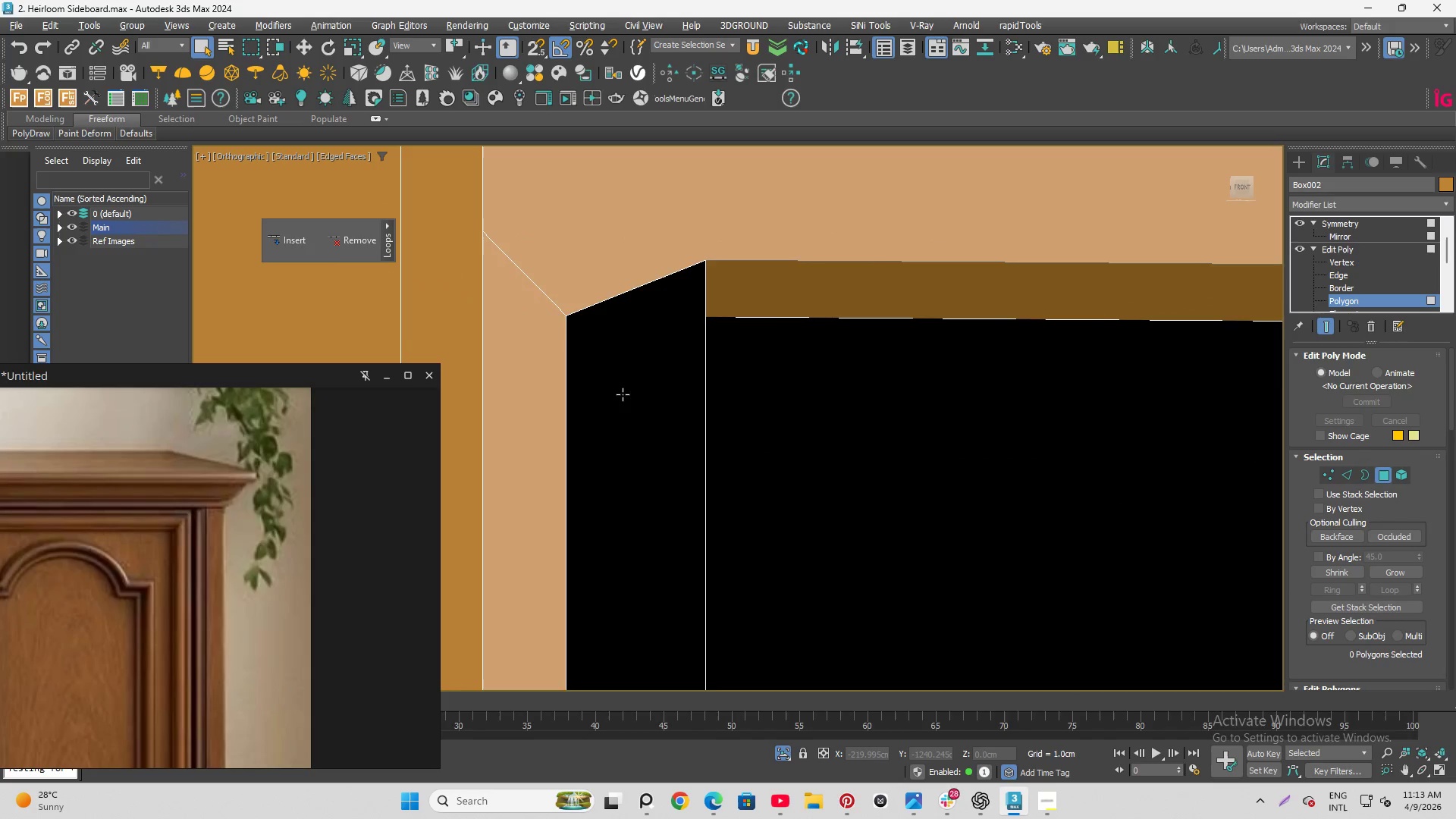 
left_click([623, 393])
 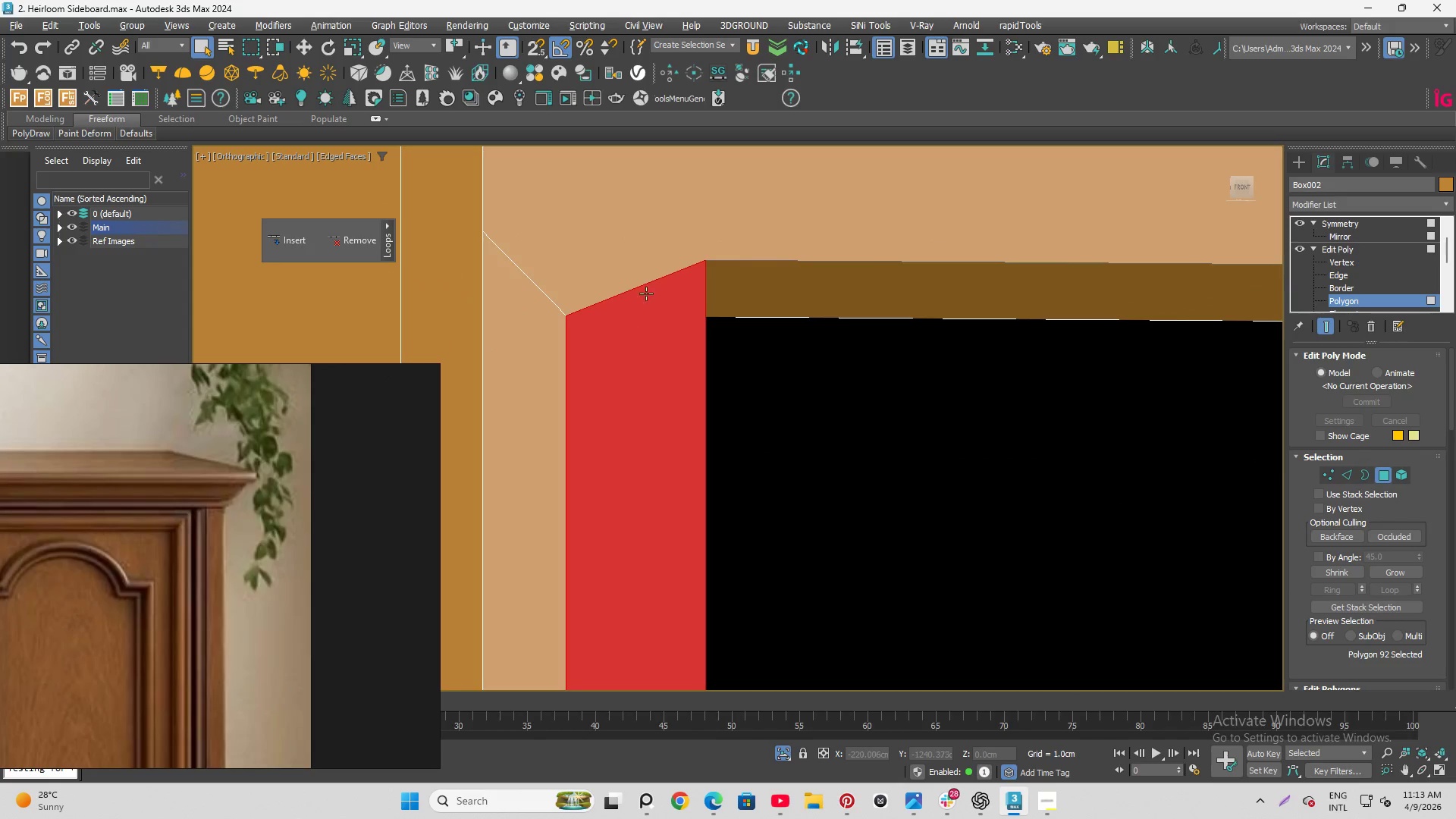 
hold_key(key=AltLeft, duration=0.52)
 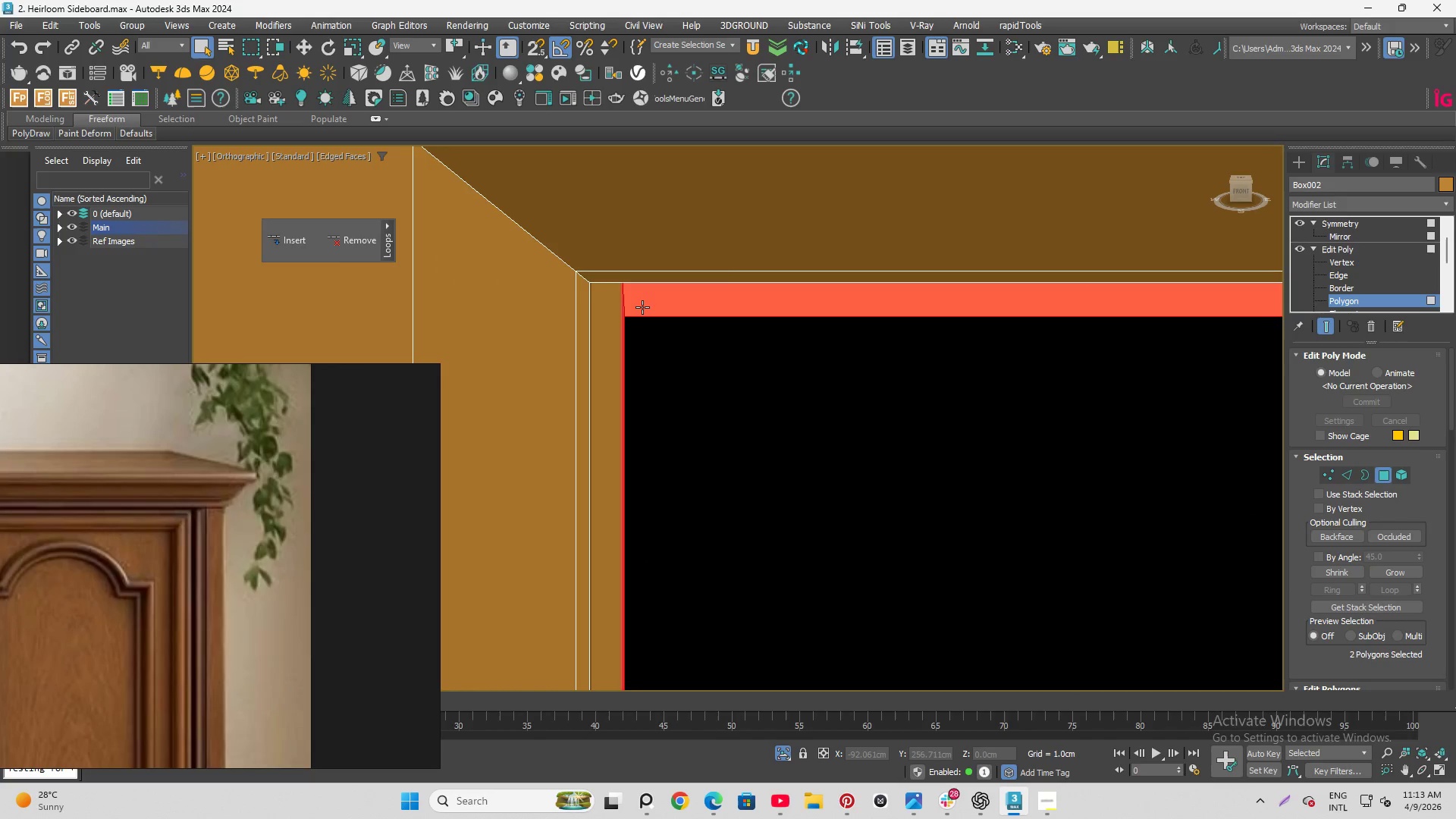 
scroll: coordinate [632, 264], scroll_direction: down, amount: 6.0
 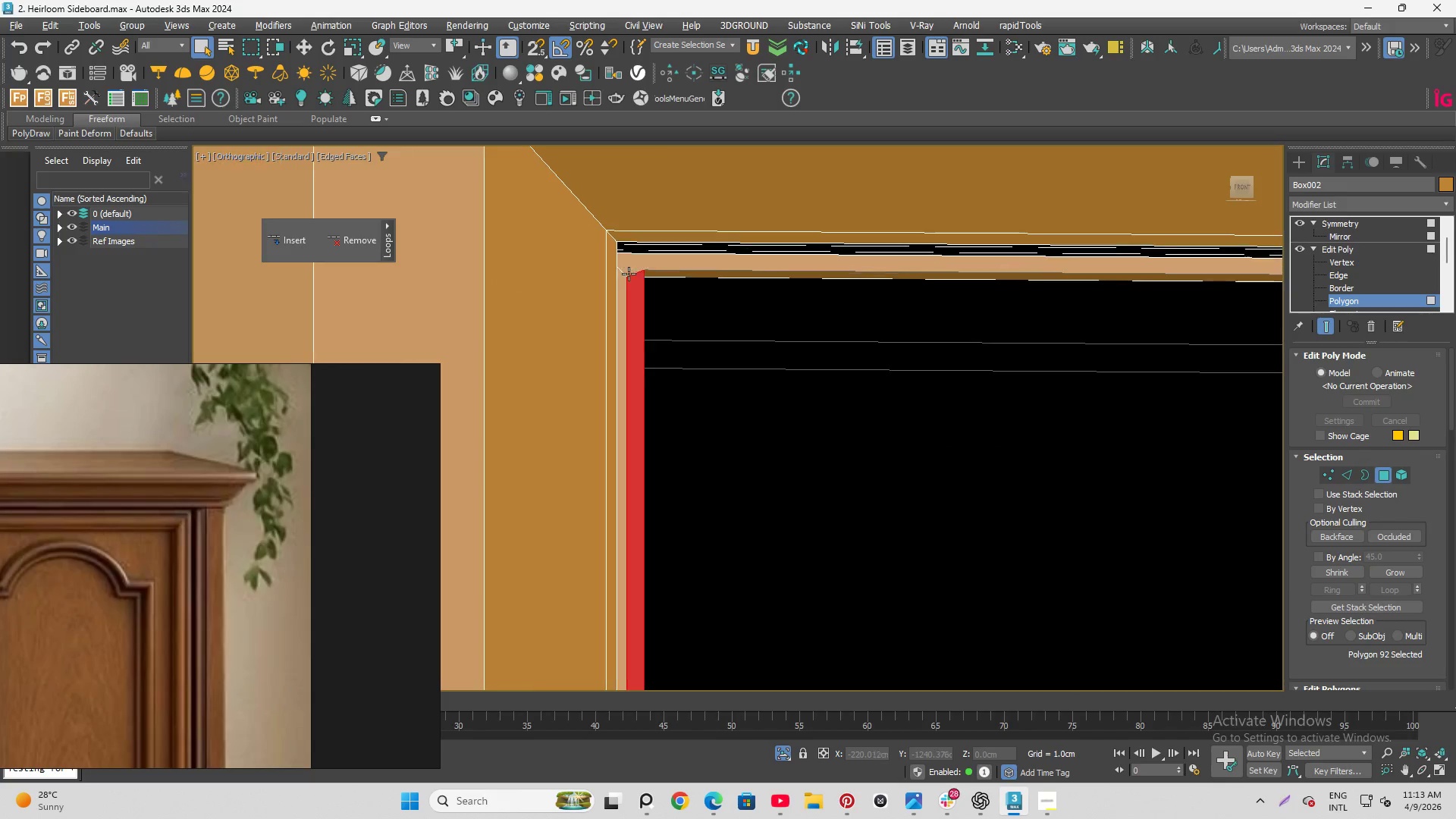 
hold_key(key=AltLeft, duration=6.67)
hold_key(key=ControlLeft, duration=0.81)
left_click([642, 307])
 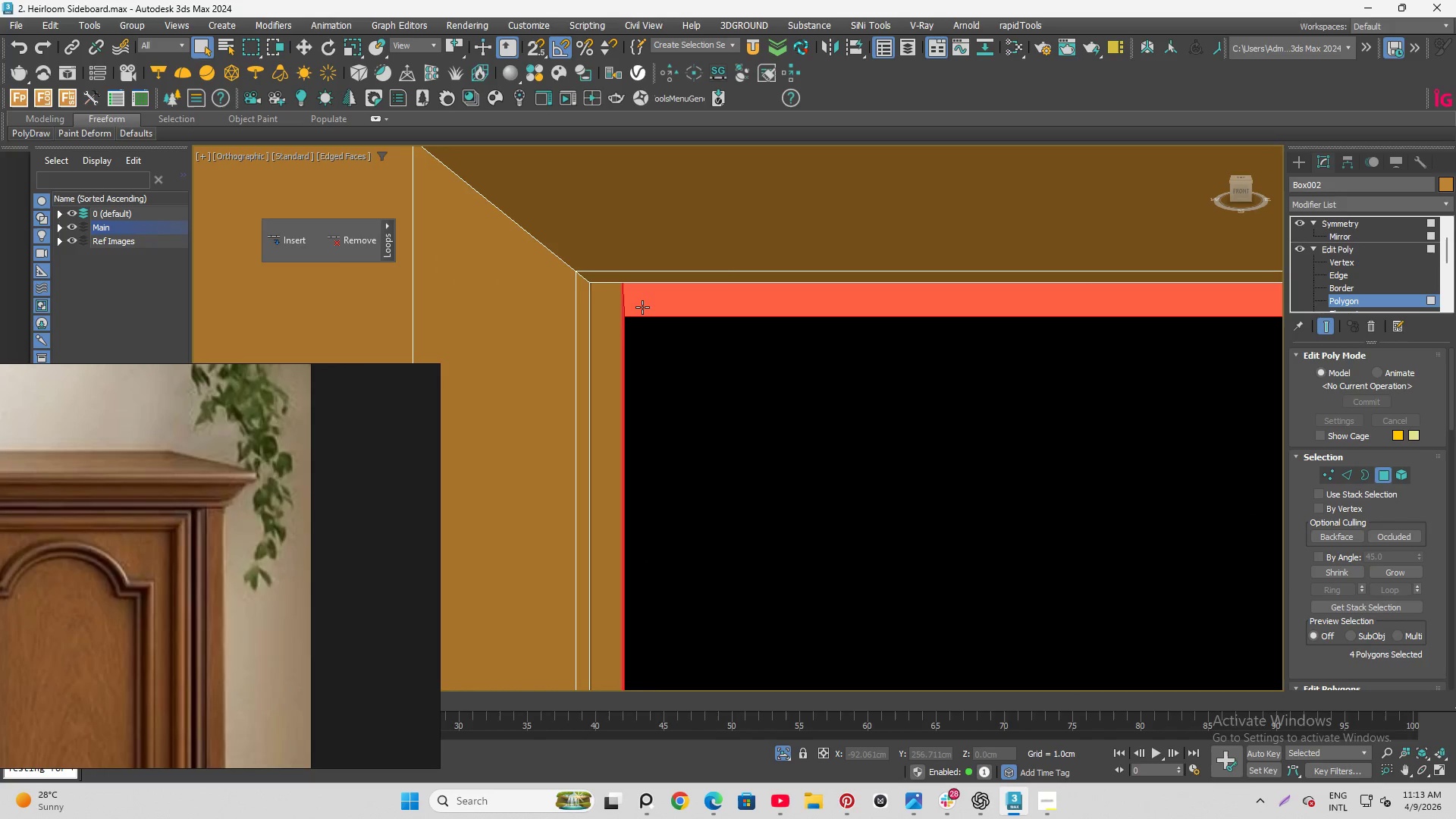 
scroll: coordinate [642, 313], scroll_direction: none, amount: 0.0
 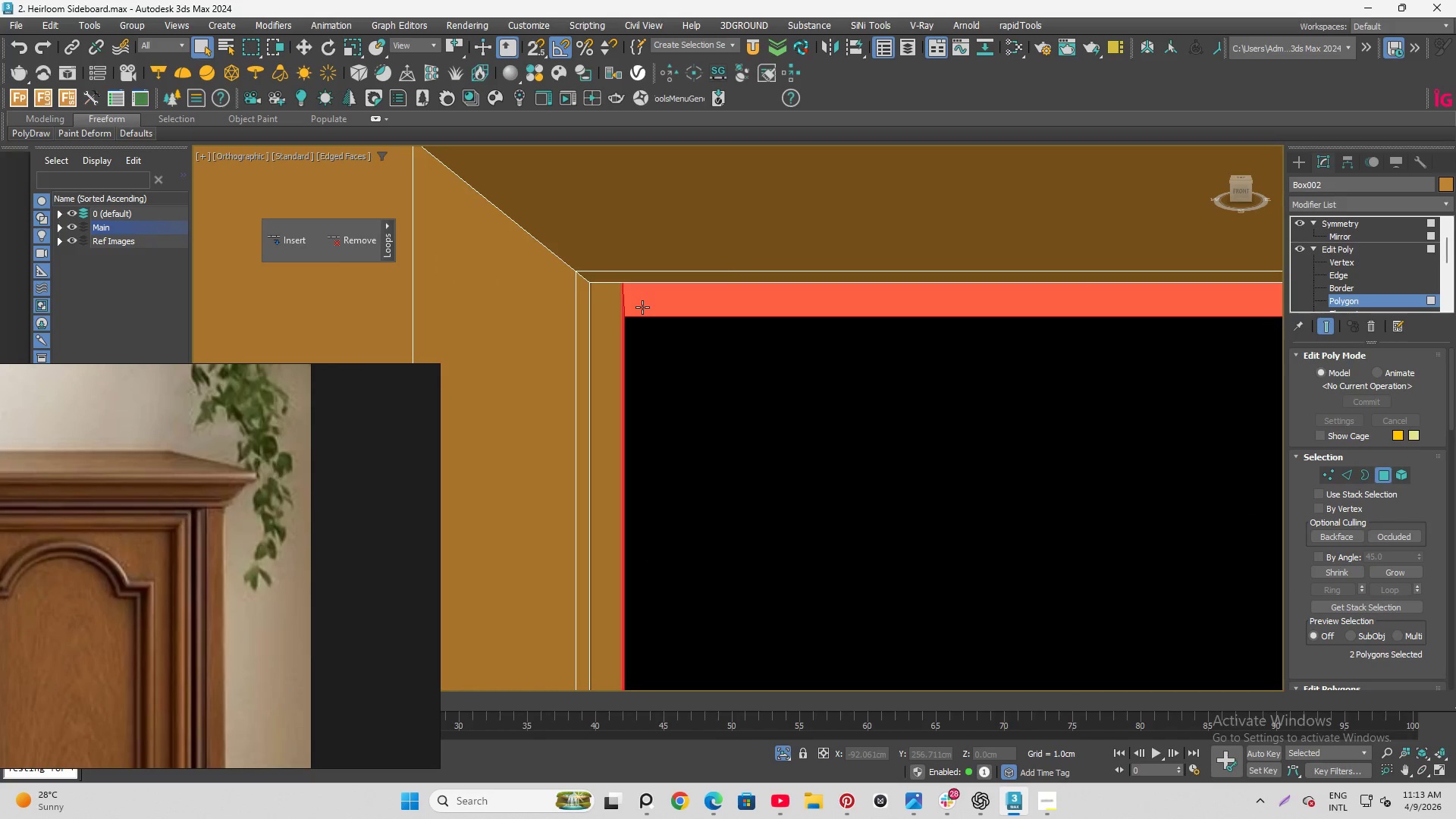 
double_click([642, 307])
 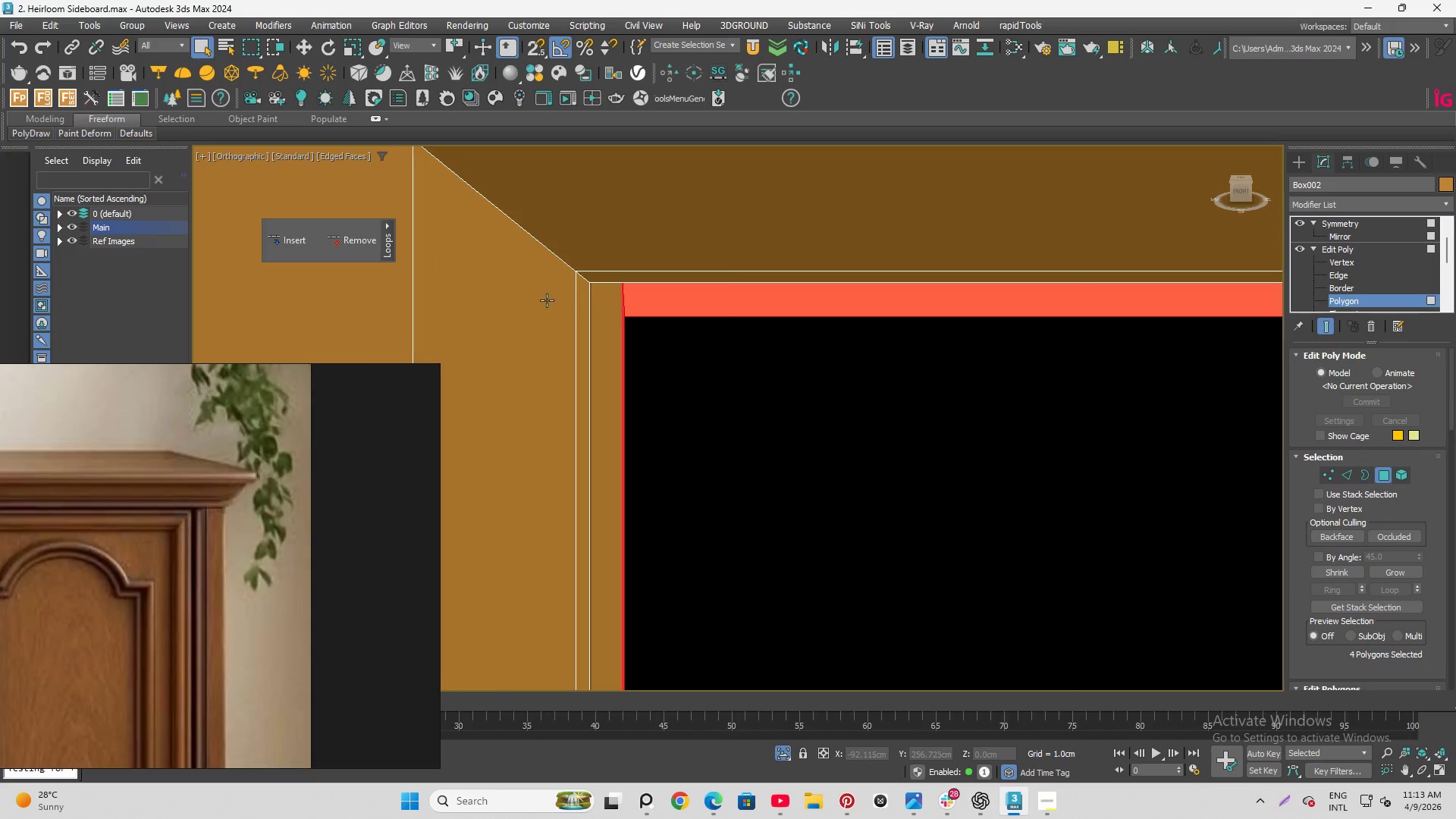 
scroll: coordinate [562, 293], scroll_direction: down, amount: 12.0
 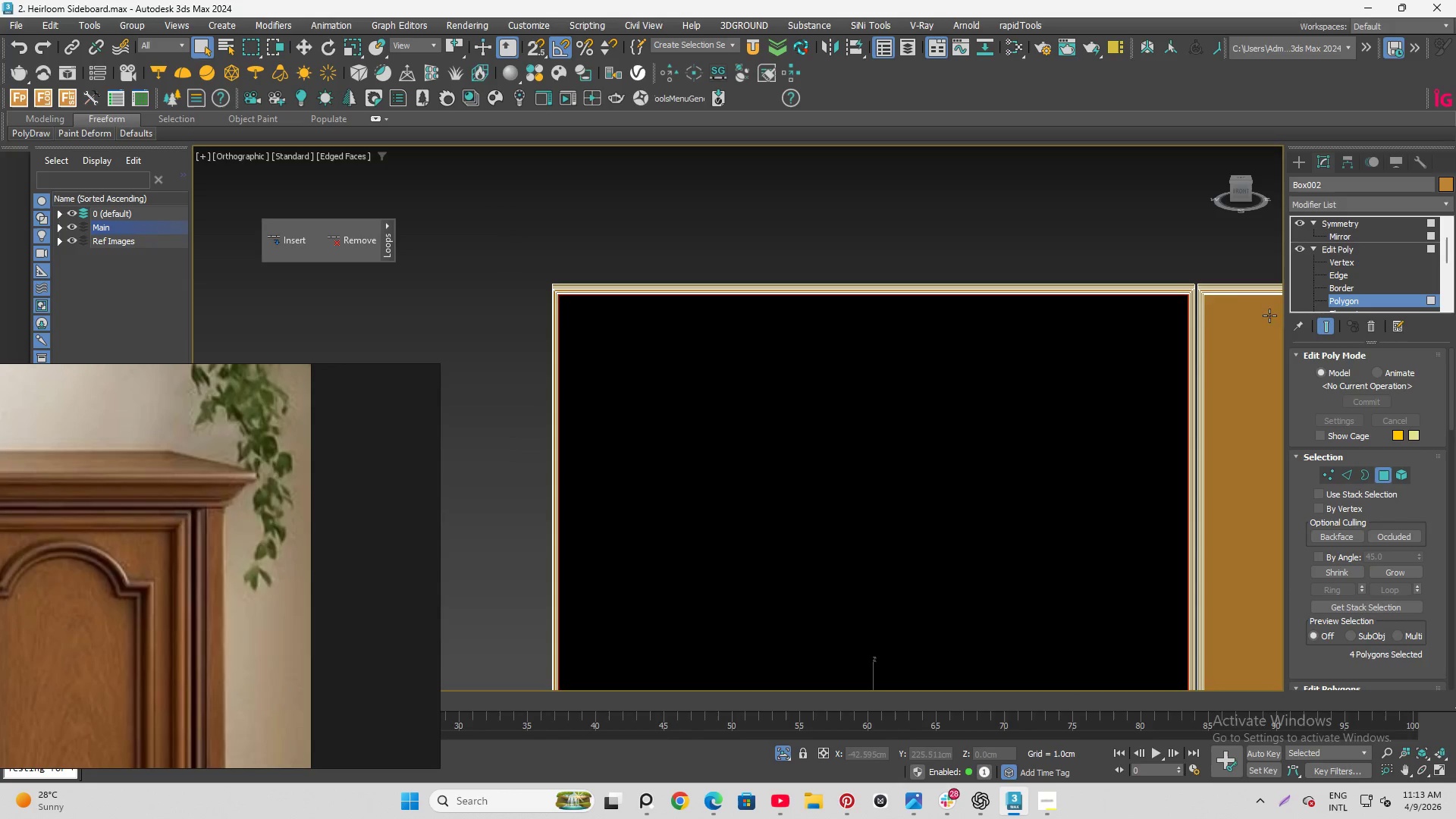 
hold_key(key=ControlLeft, duration=0.62)
left_click([971, 394])
 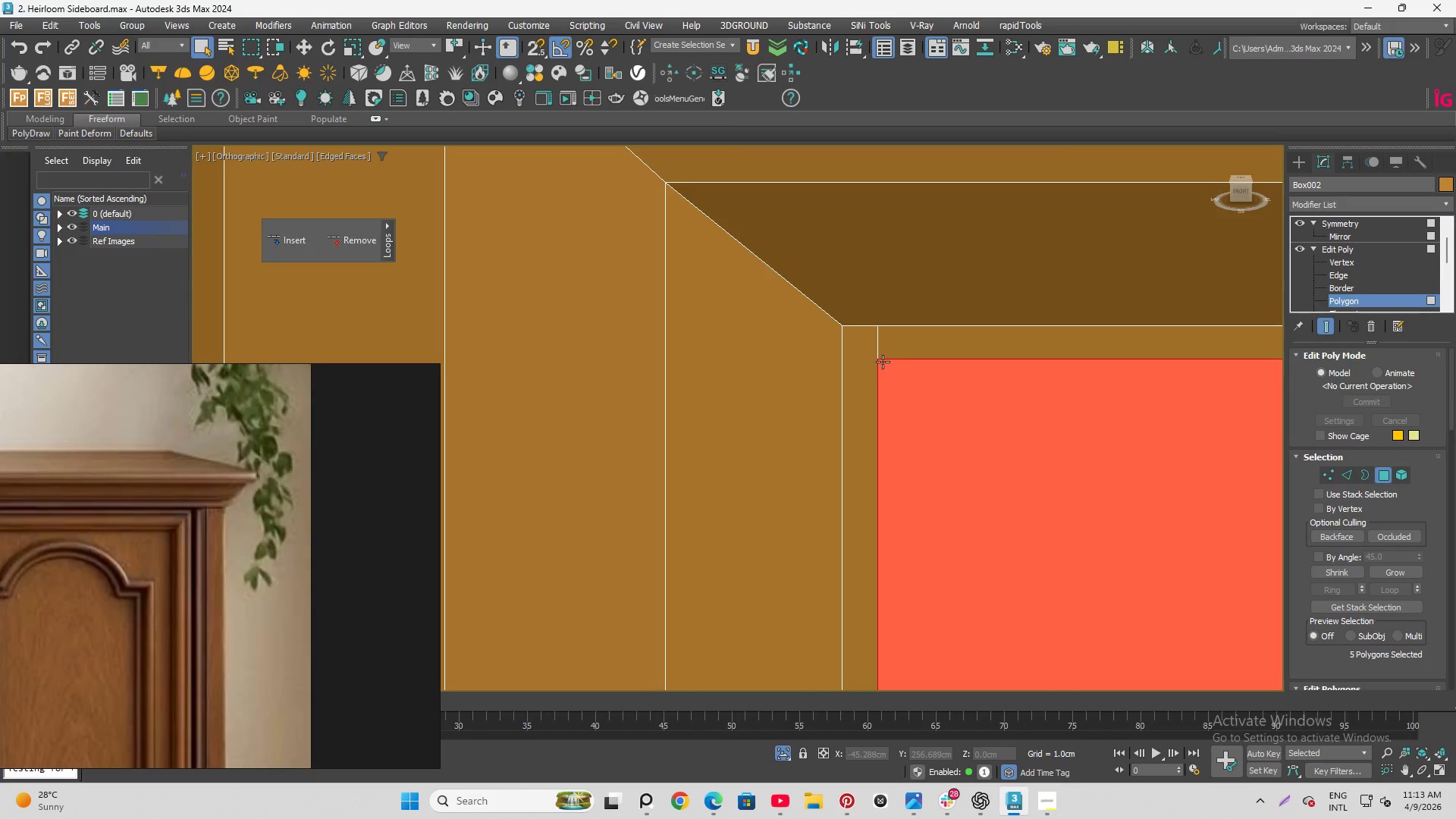 
scroll: coordinate [859, 379], scroll_direction: up, amount: 14.0
 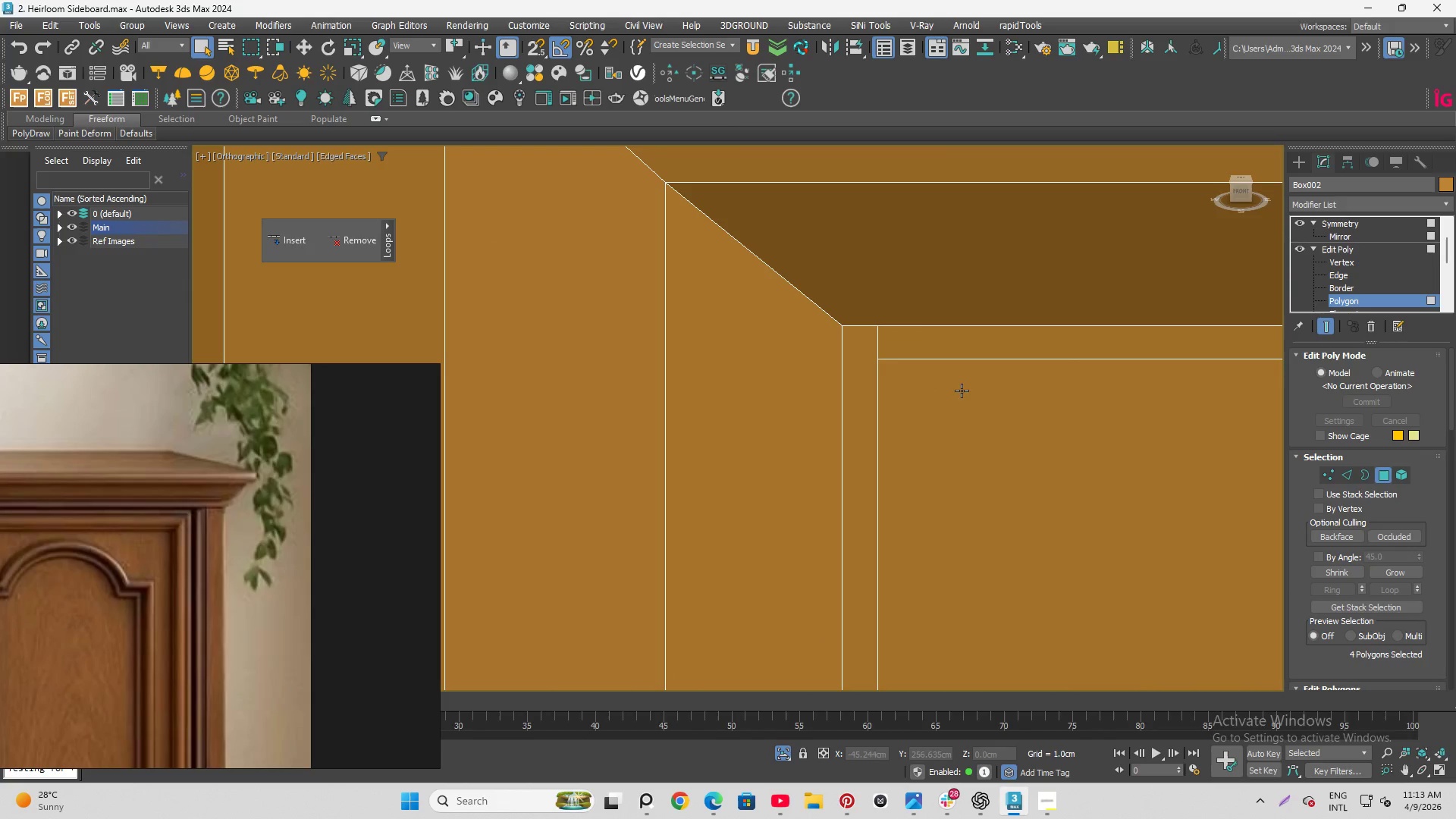 
scroll: coordinate [882, 362], scroll_direction: down, amount: 1.0
 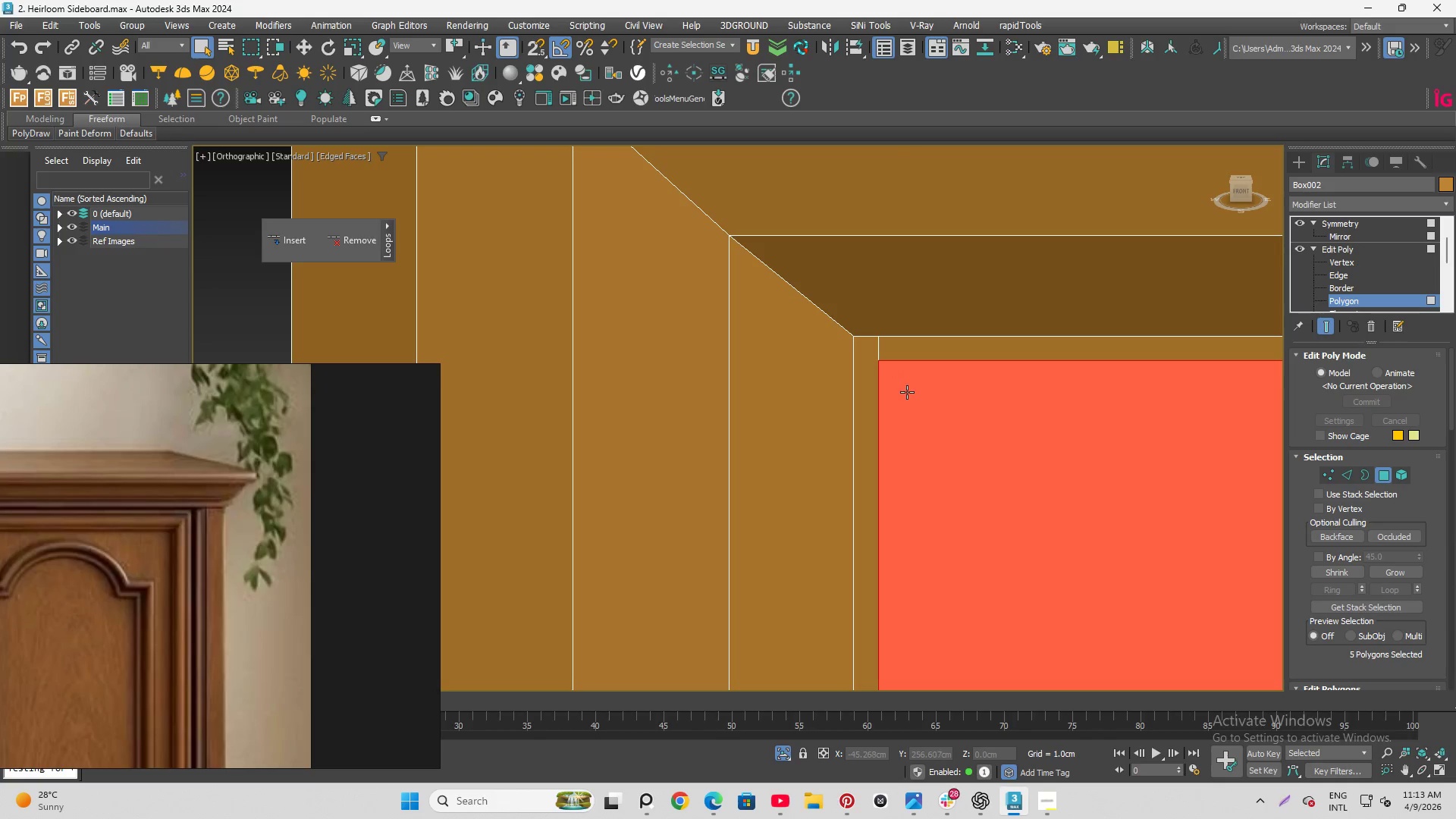 
hold_key(key=AltLeft, duration=0.62)
 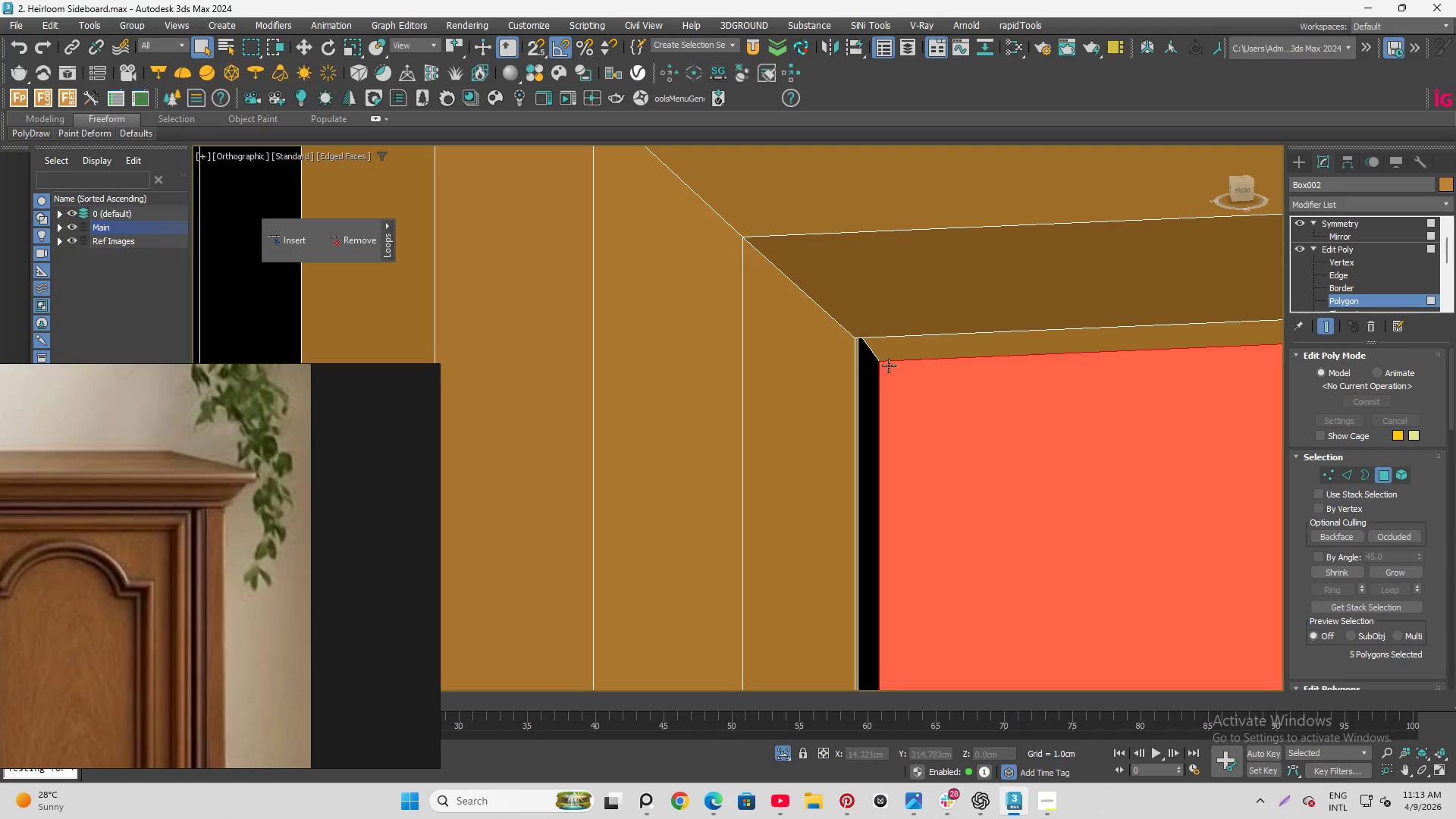 
hold_key(key=ControlLeft, duration=1.33)
 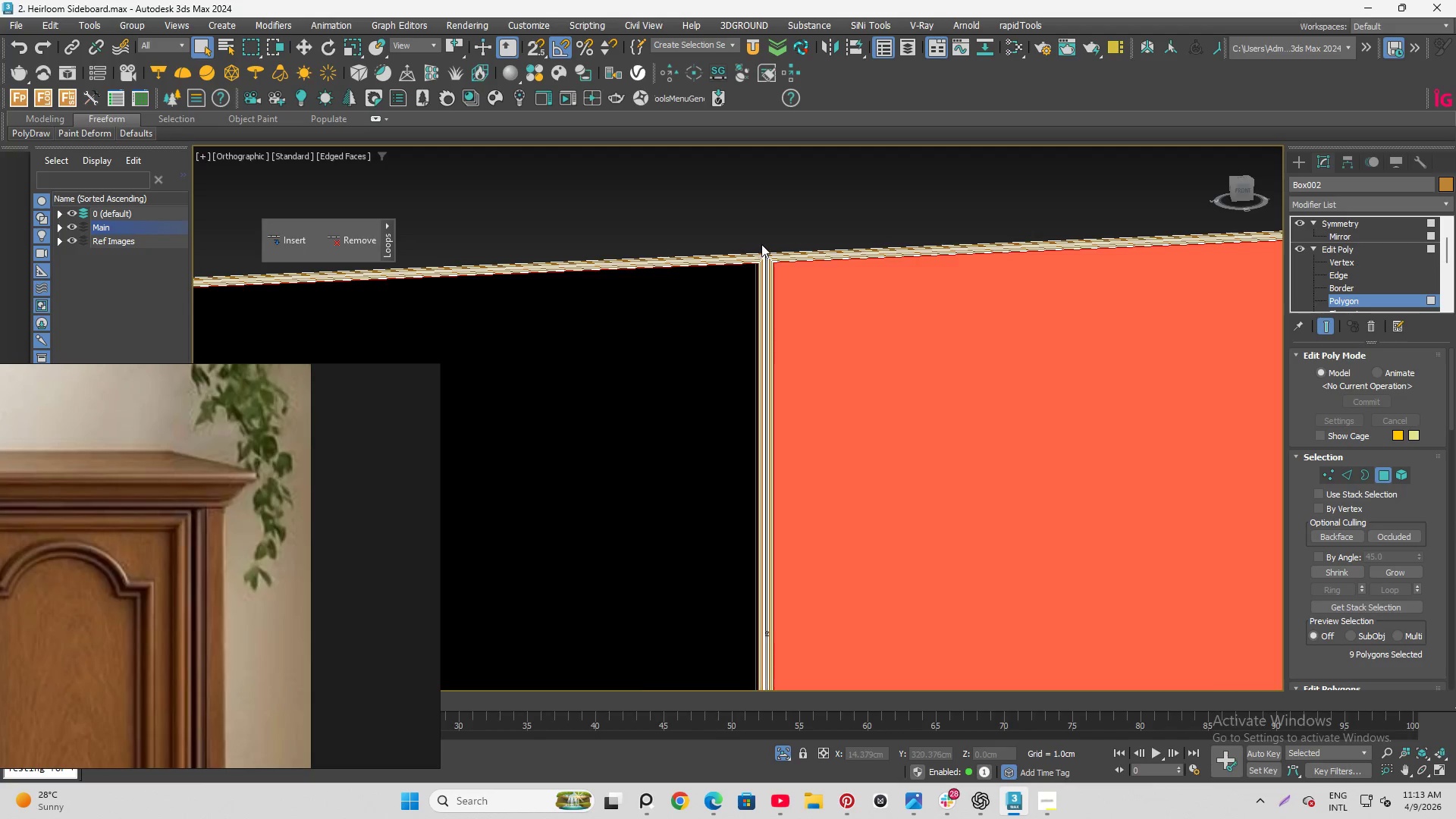 
scroll: coordinate [876, 365], scroll_direction: up, amount: 2.0
 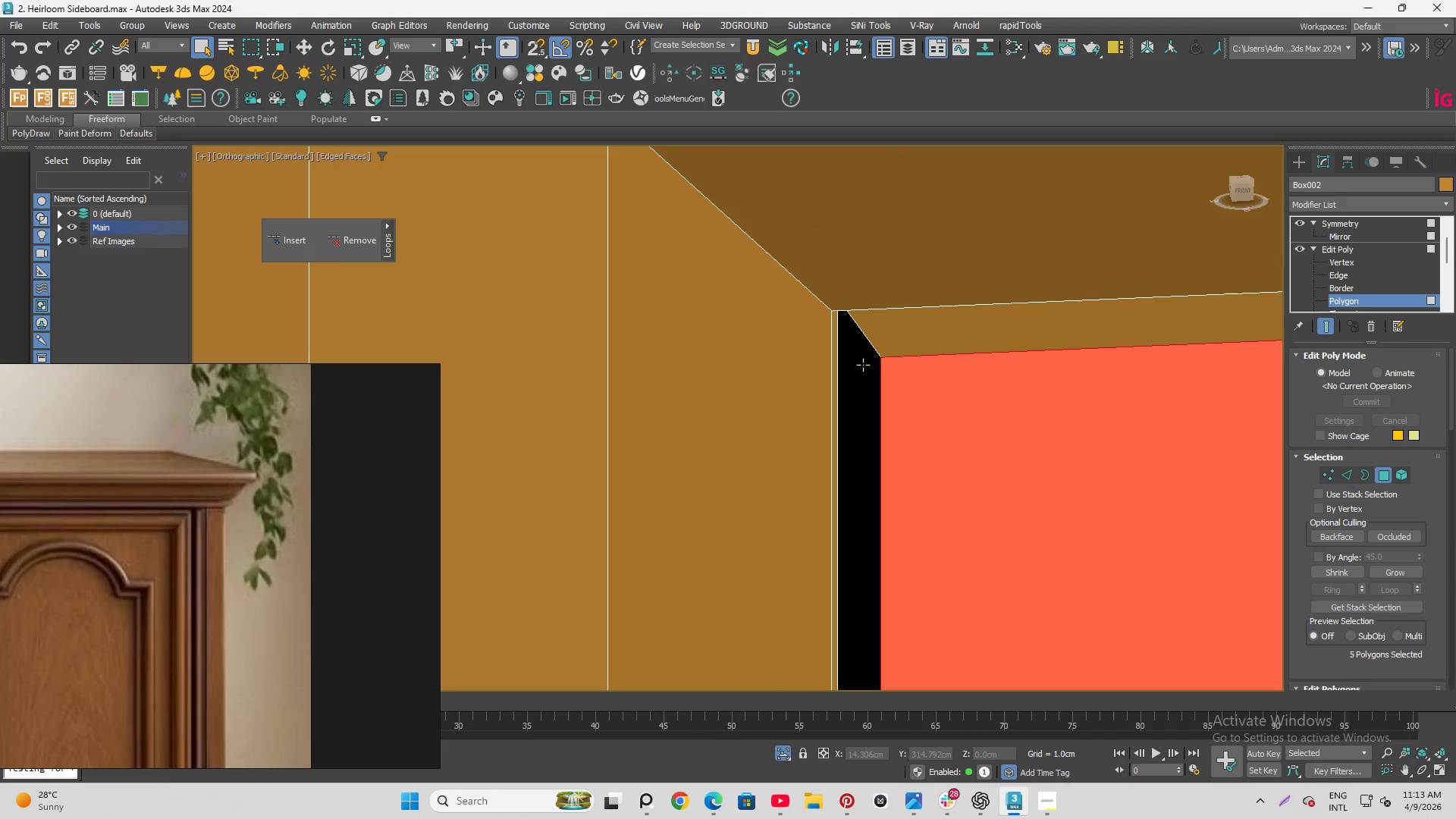 
left_click([862, 366])
 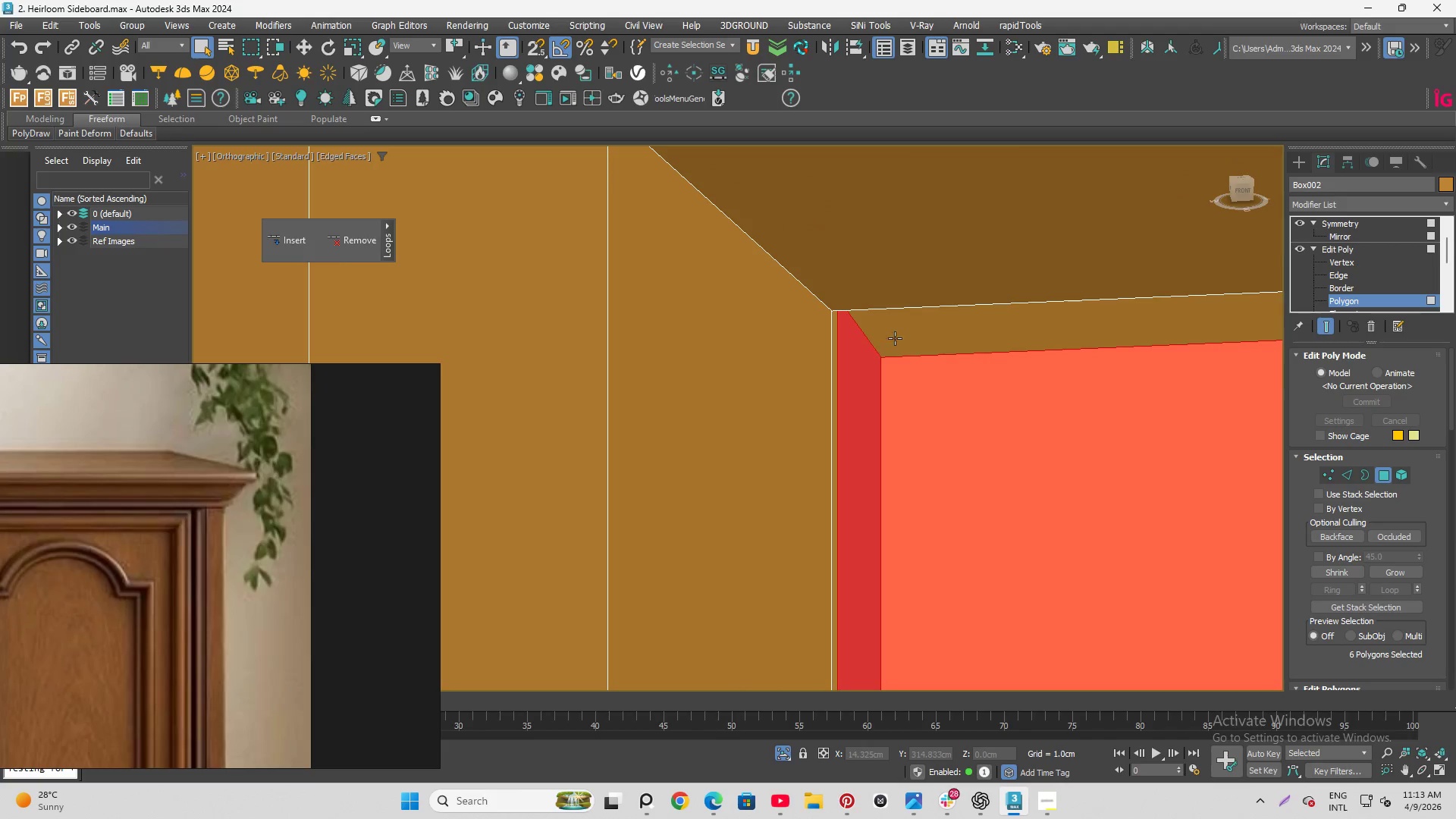 
double_click([895, 338])
 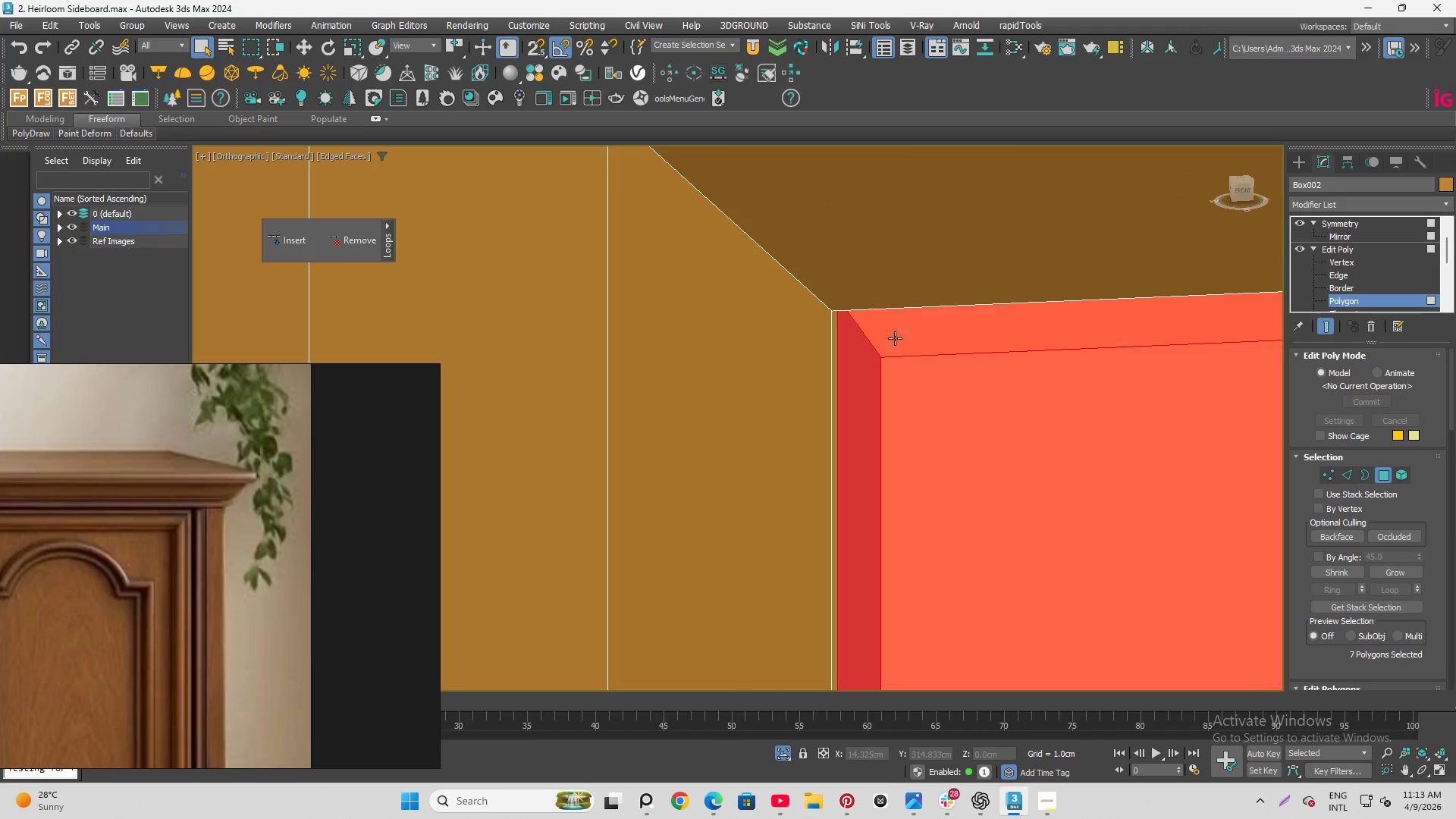 
triple_click([895, 338])
 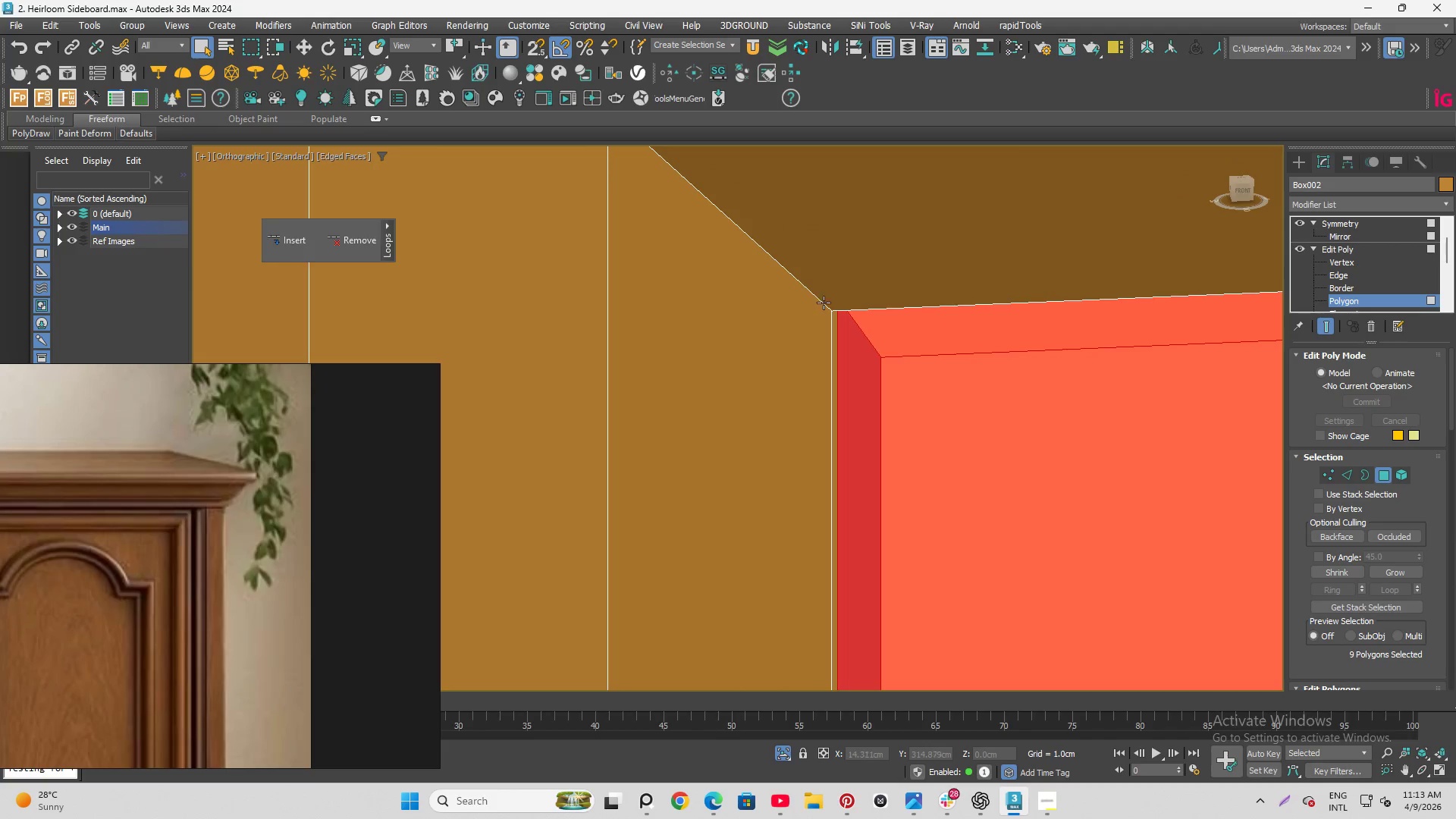 
scroll: coordinate [771, 248], scroll_direction: down, amount: 17.0
 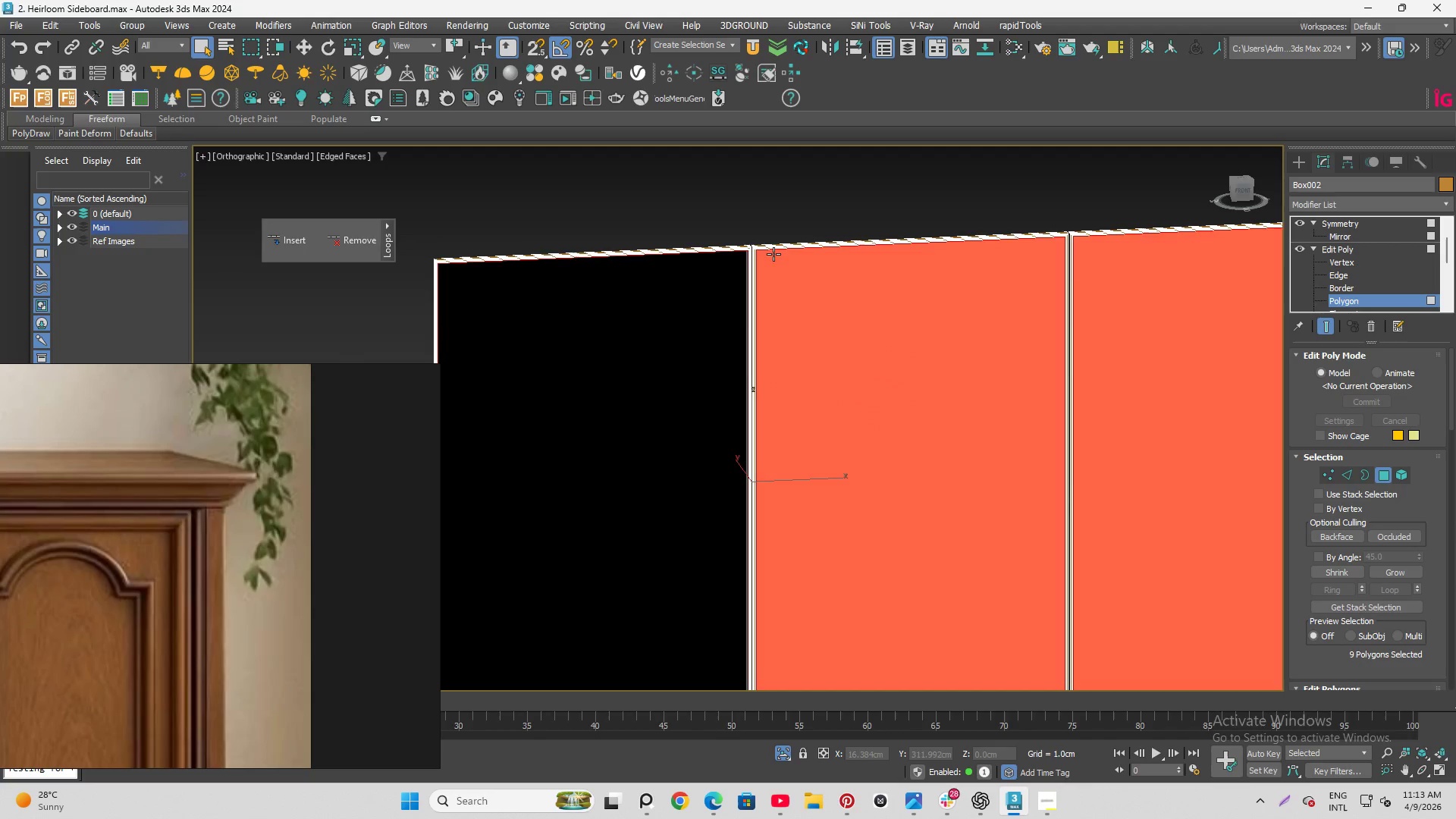 
key(Delete)
 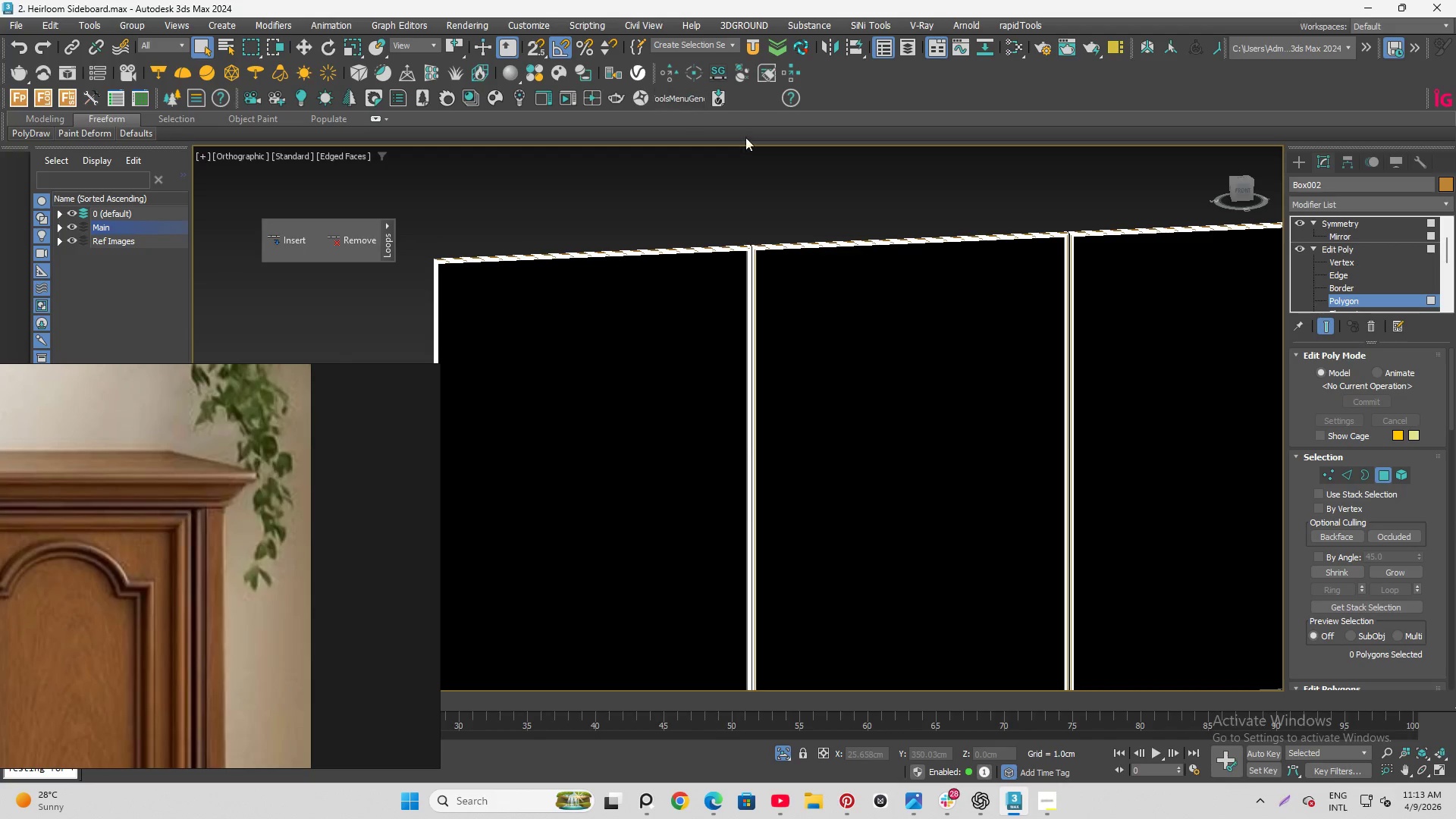 
hold_key(key=AltLeft, duration=0.91)
scroll: coordinate [811, 240], scroll_direction: down, amount: 2.0
 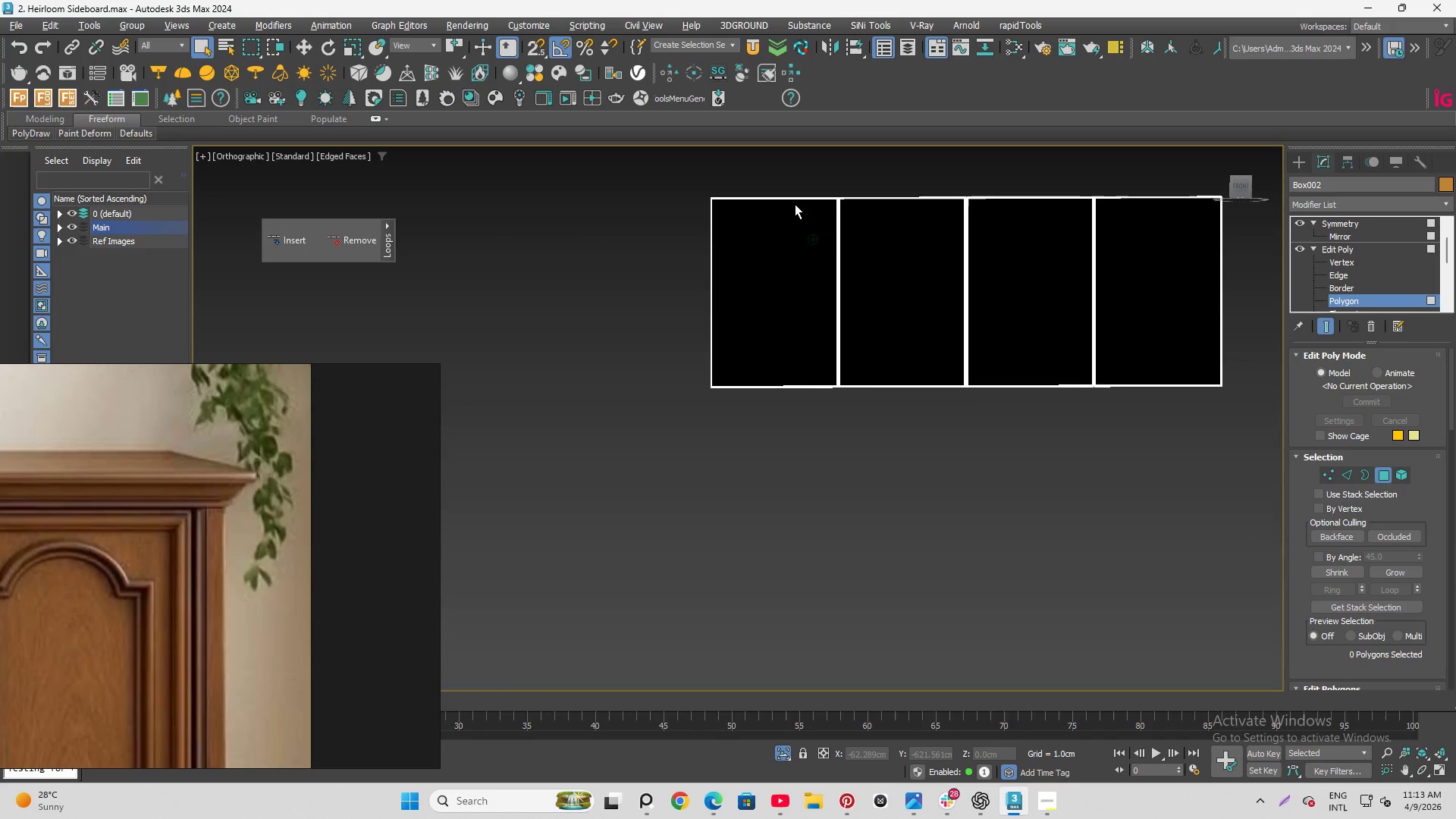 
scroll: coordinate [758, 218], scroll_direction: up, amount: 17.0
 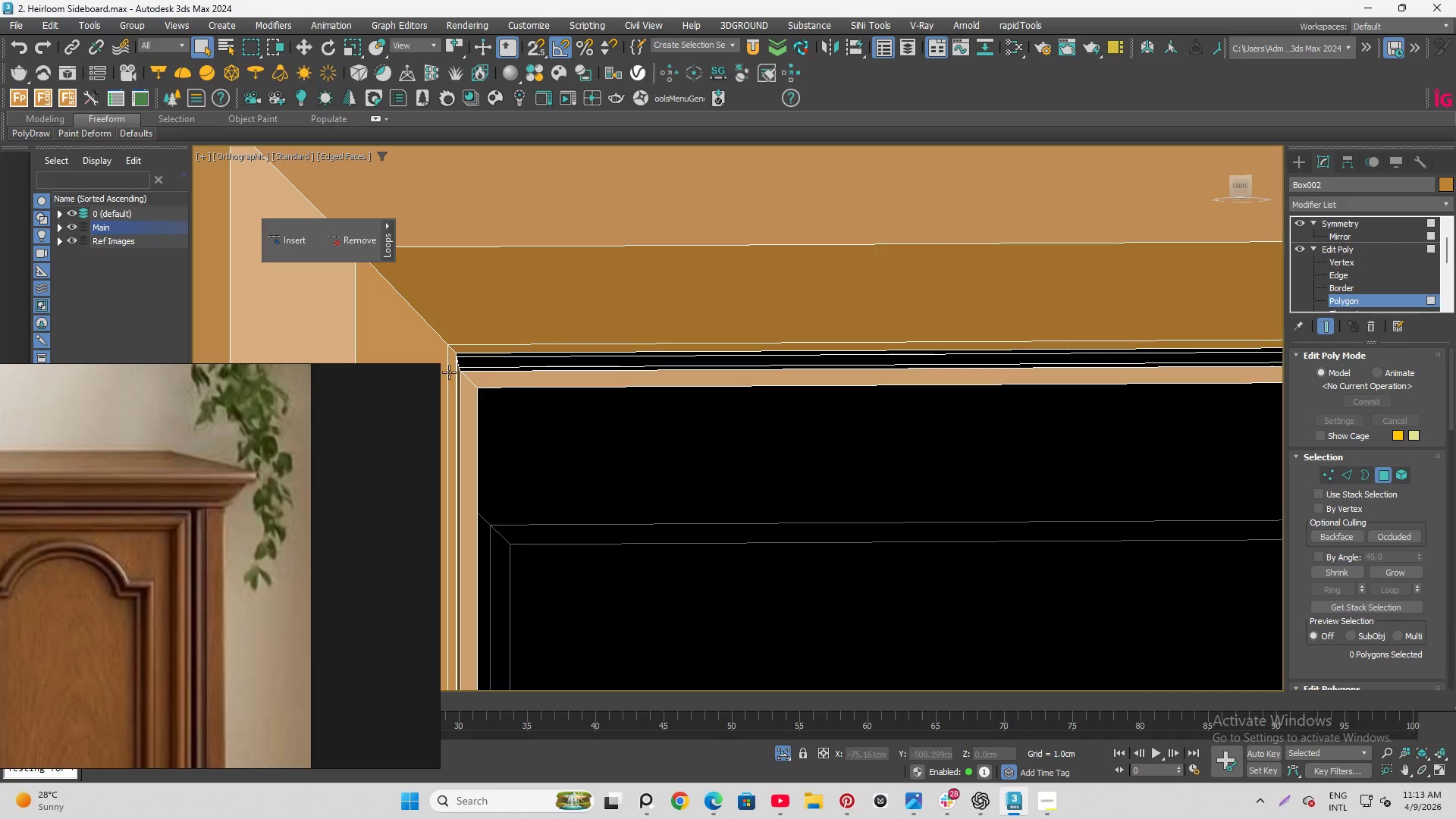 
scroll: coordinate [460, 297], scroll_direction: down, amount: 4.0
 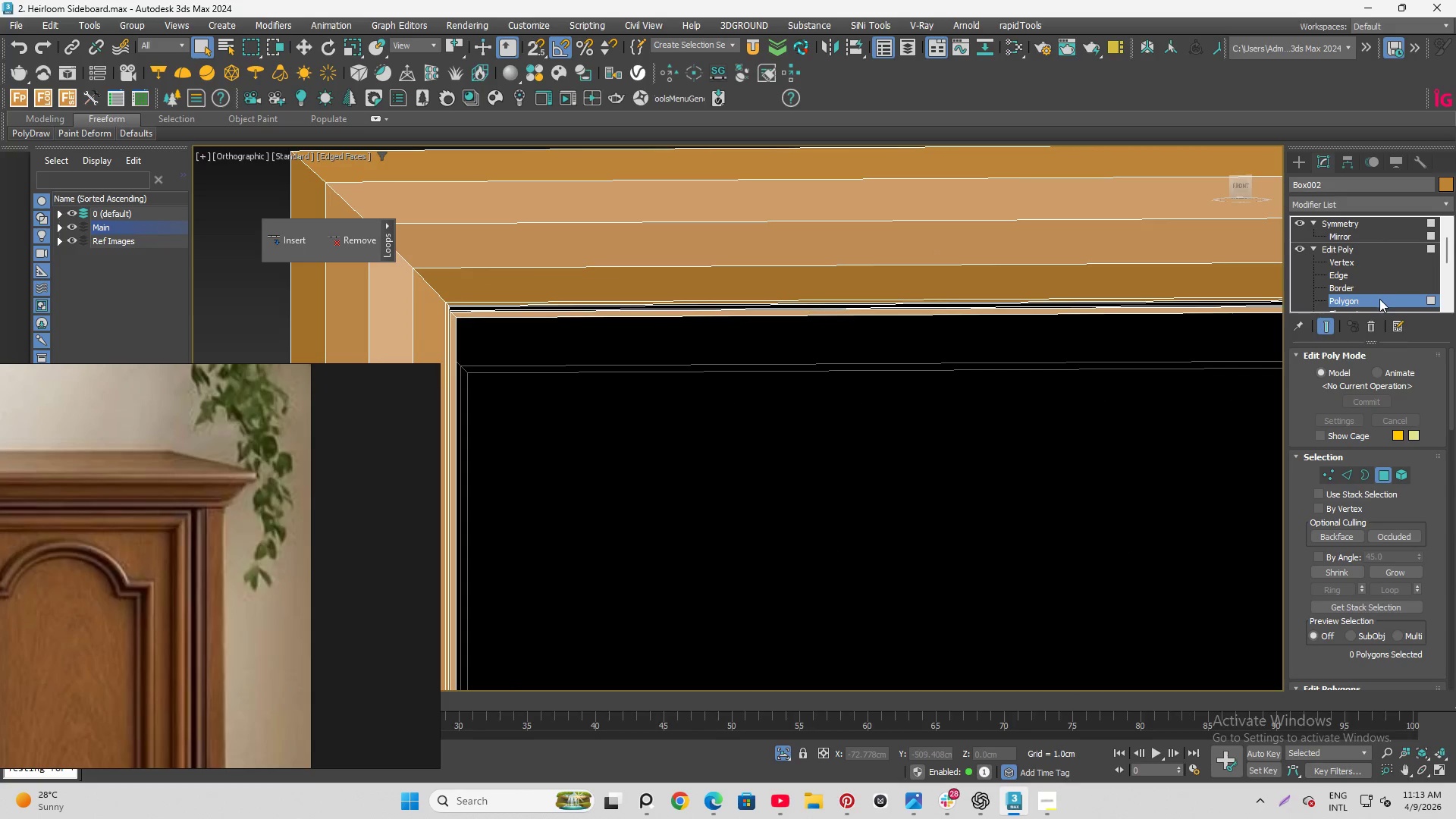 
left_click([1377, 299])
 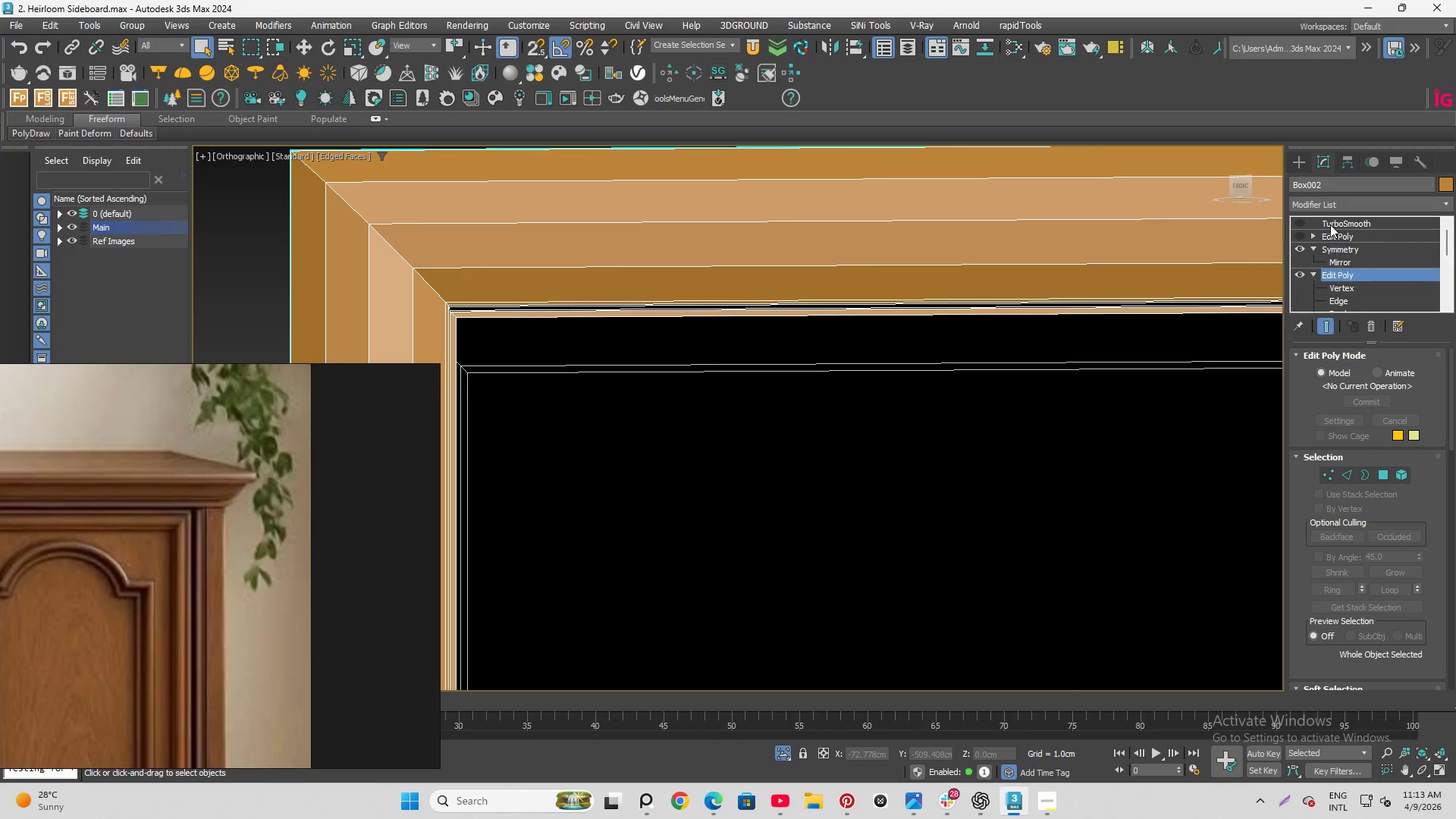 
left_click([1326, 199])
 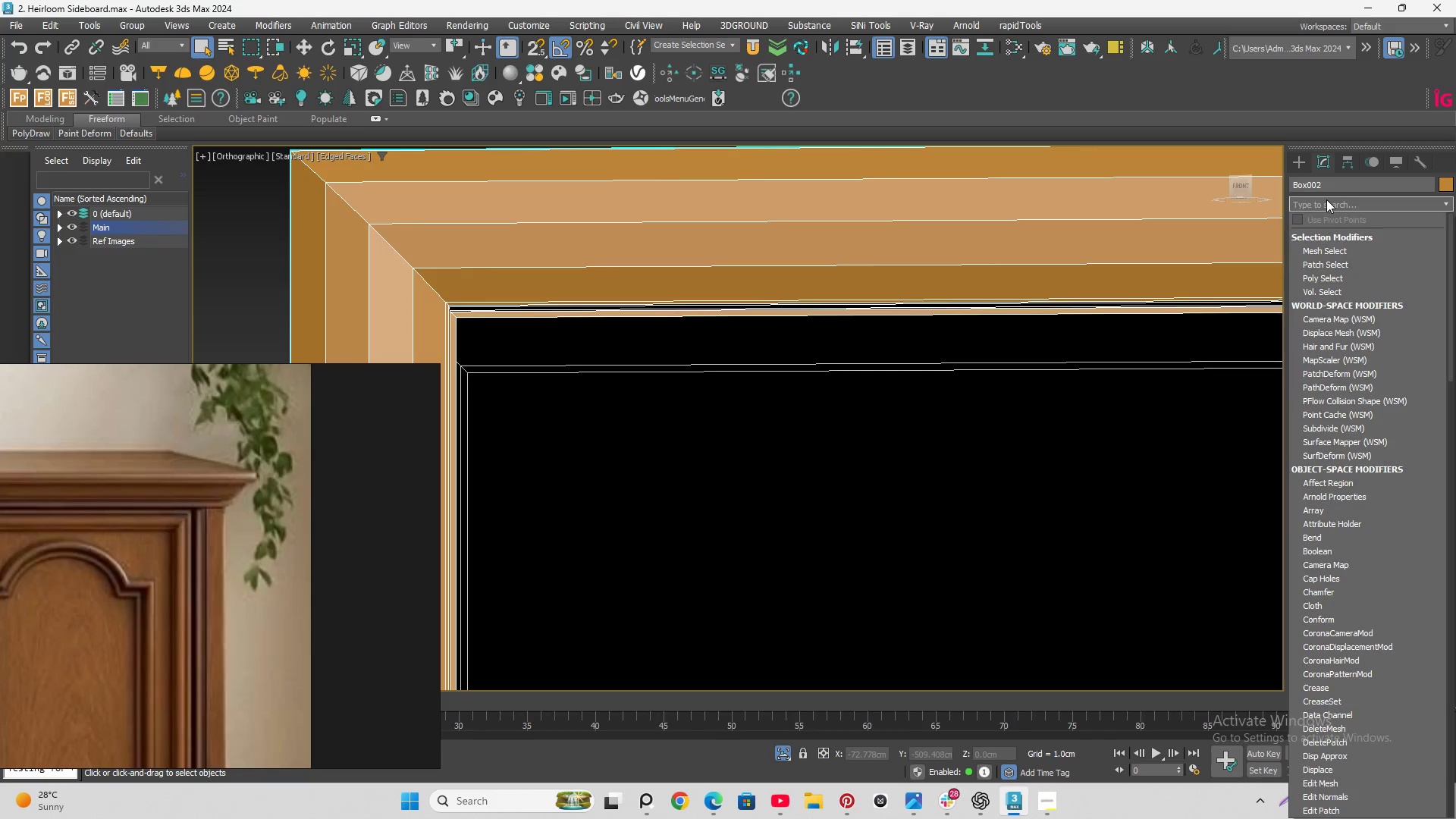 
type(chamfer)
 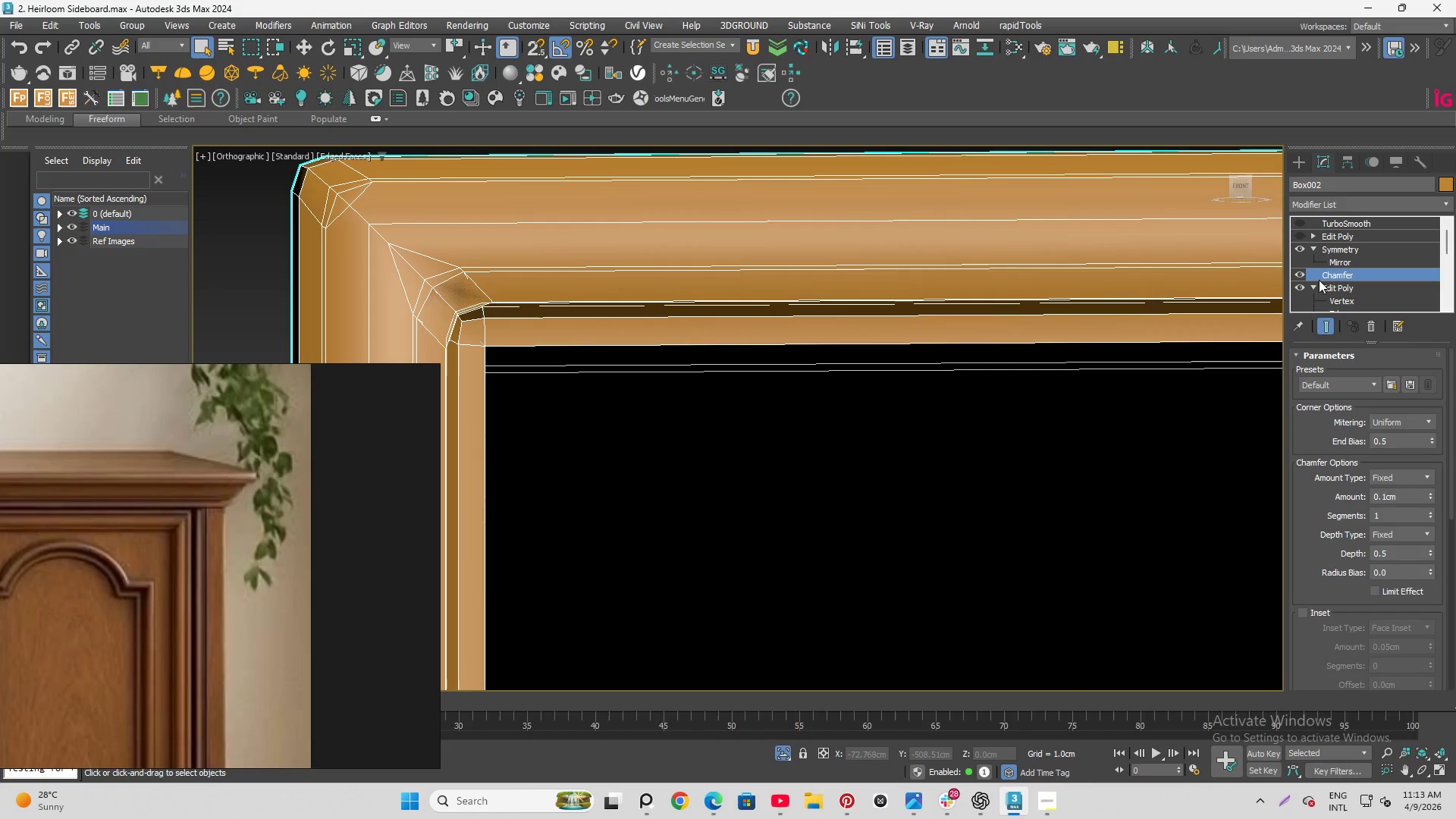 
wait(5.39)
 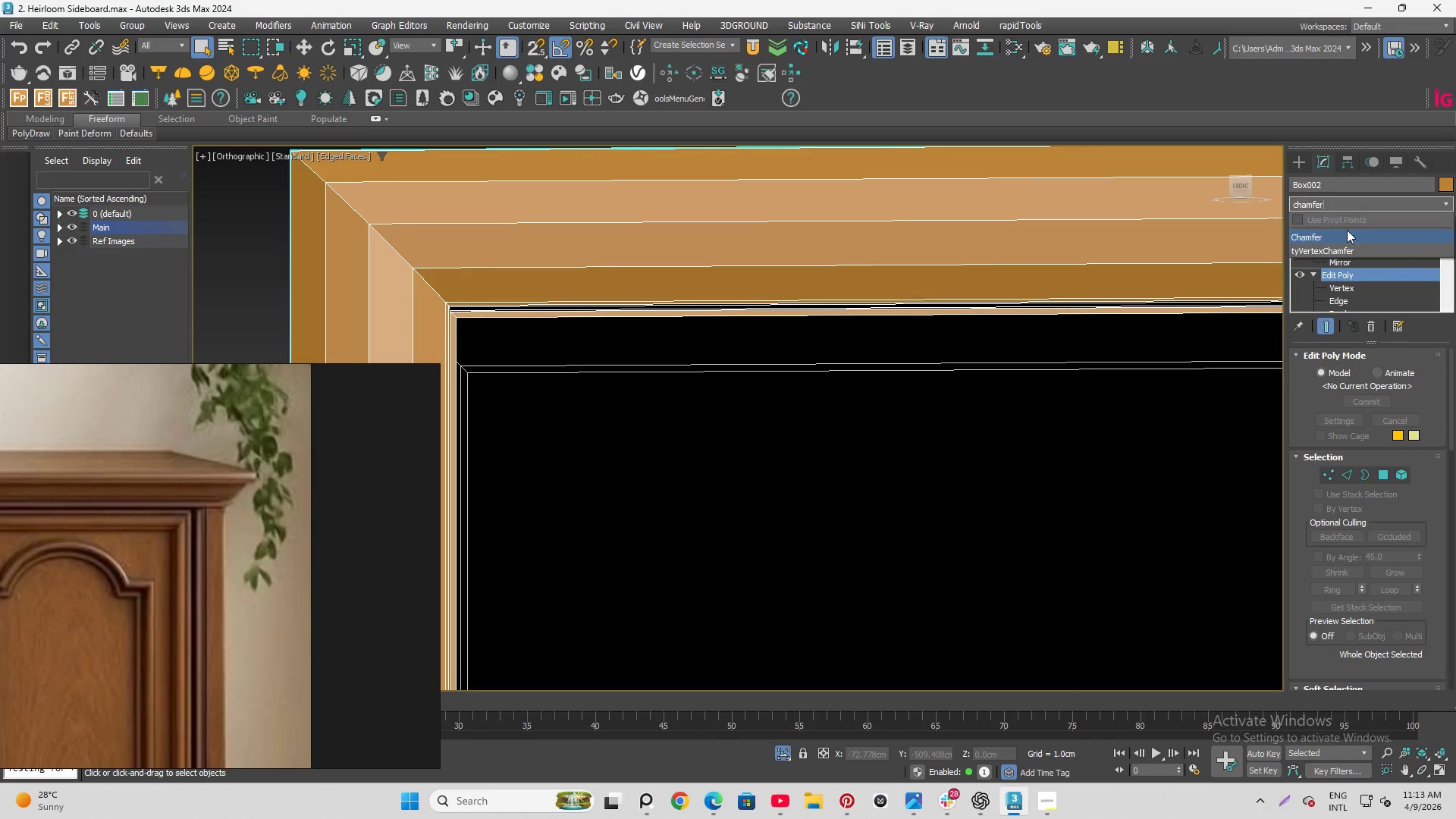 
scroll: coordinate [1354, 573], scroll_direction: down, amount: 4.0
 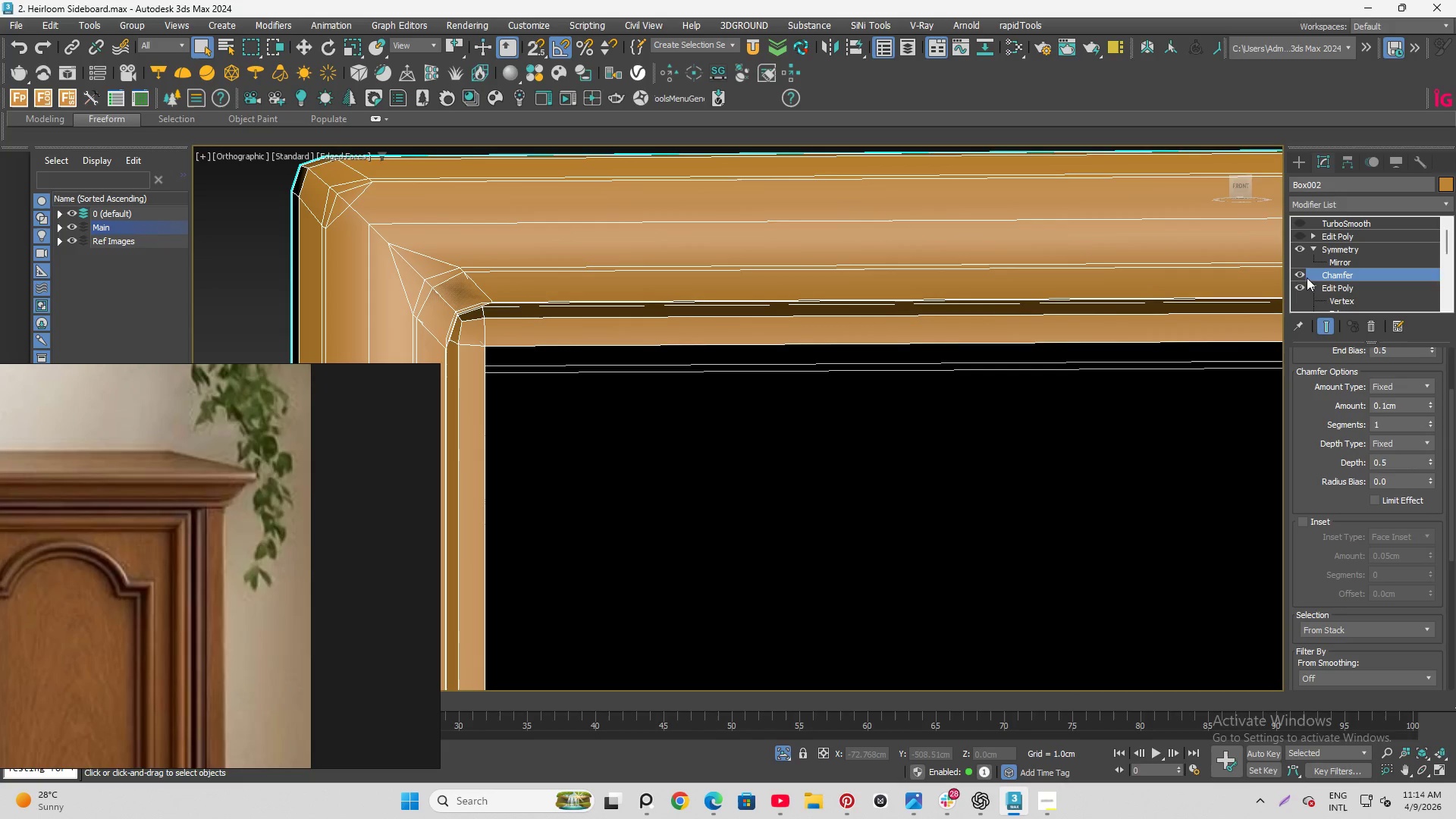 
left_click([1367, 325])
 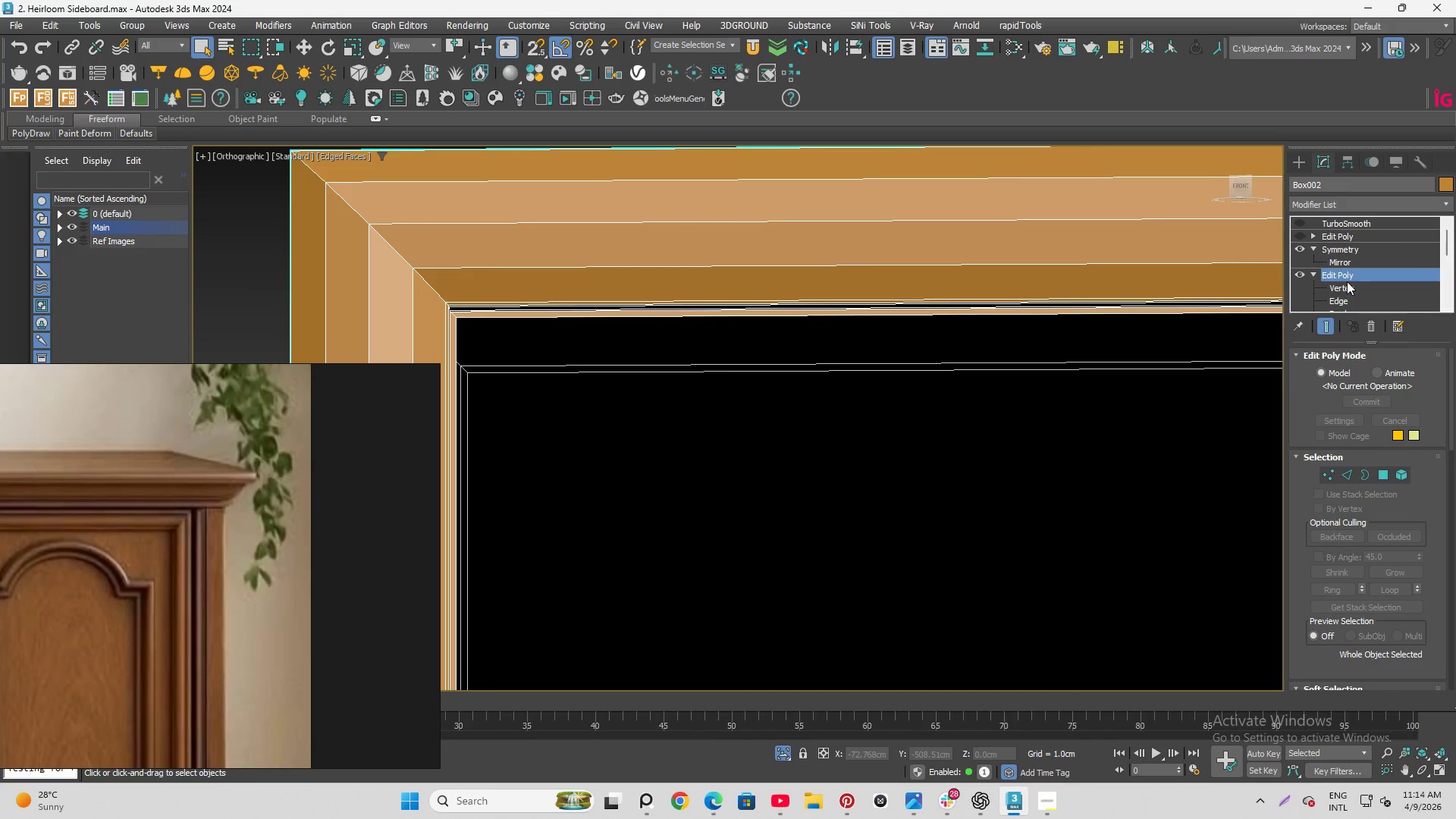 
left_click([1341, 298])
 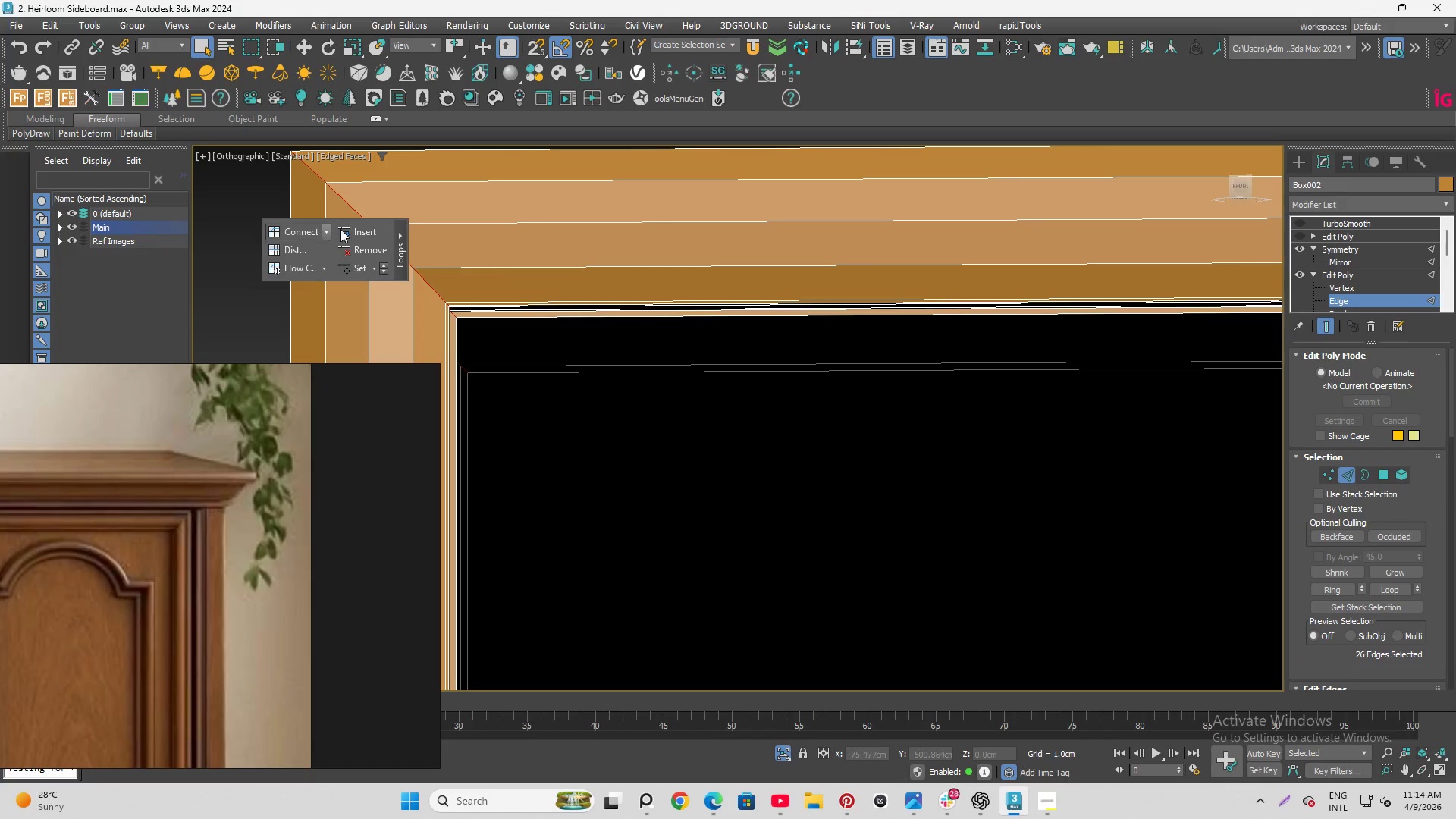 
scroll: coordinate [633, 269], scroll_direction: down, amount: 1.0
 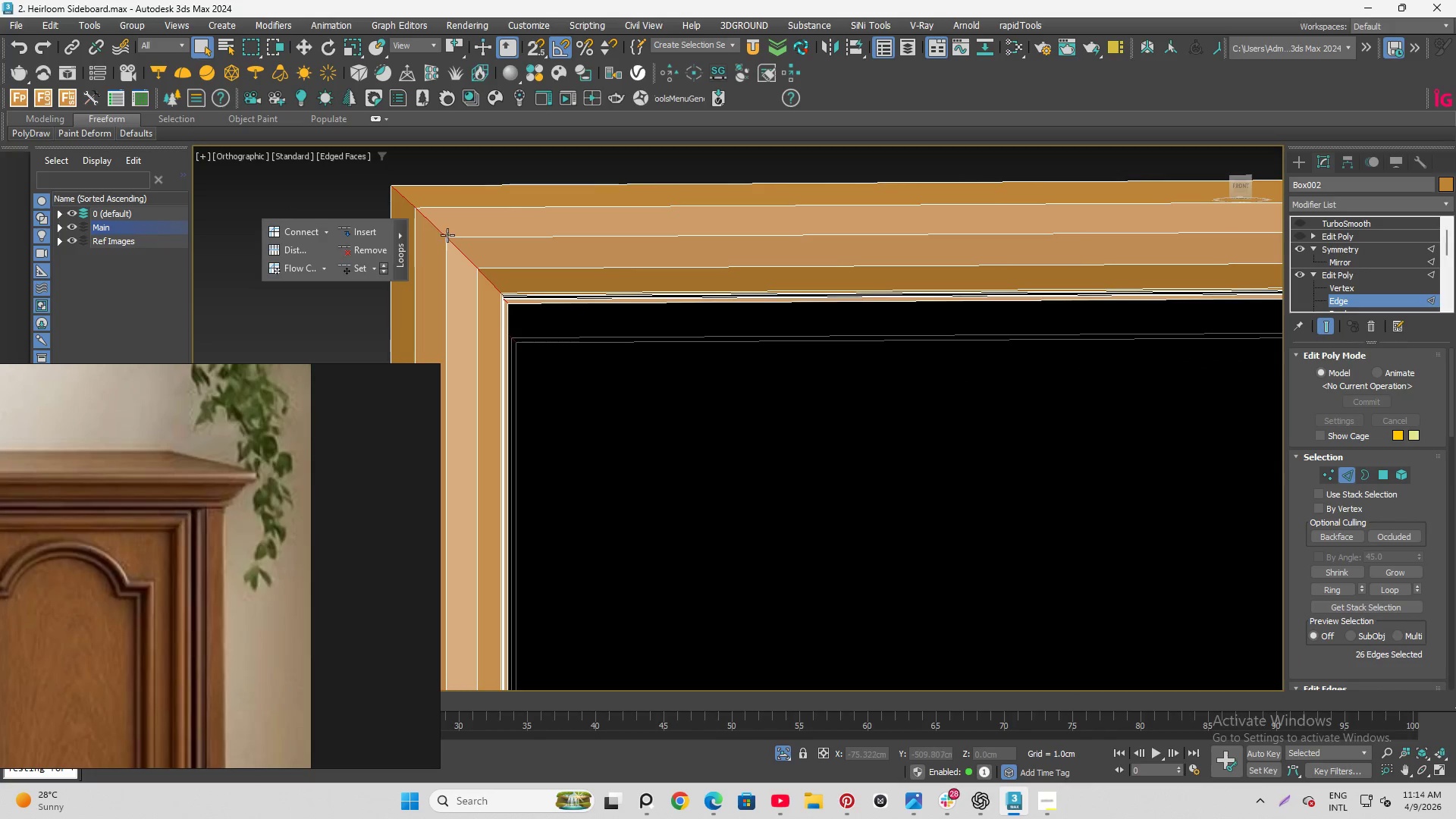 
double_click([443, 233])
 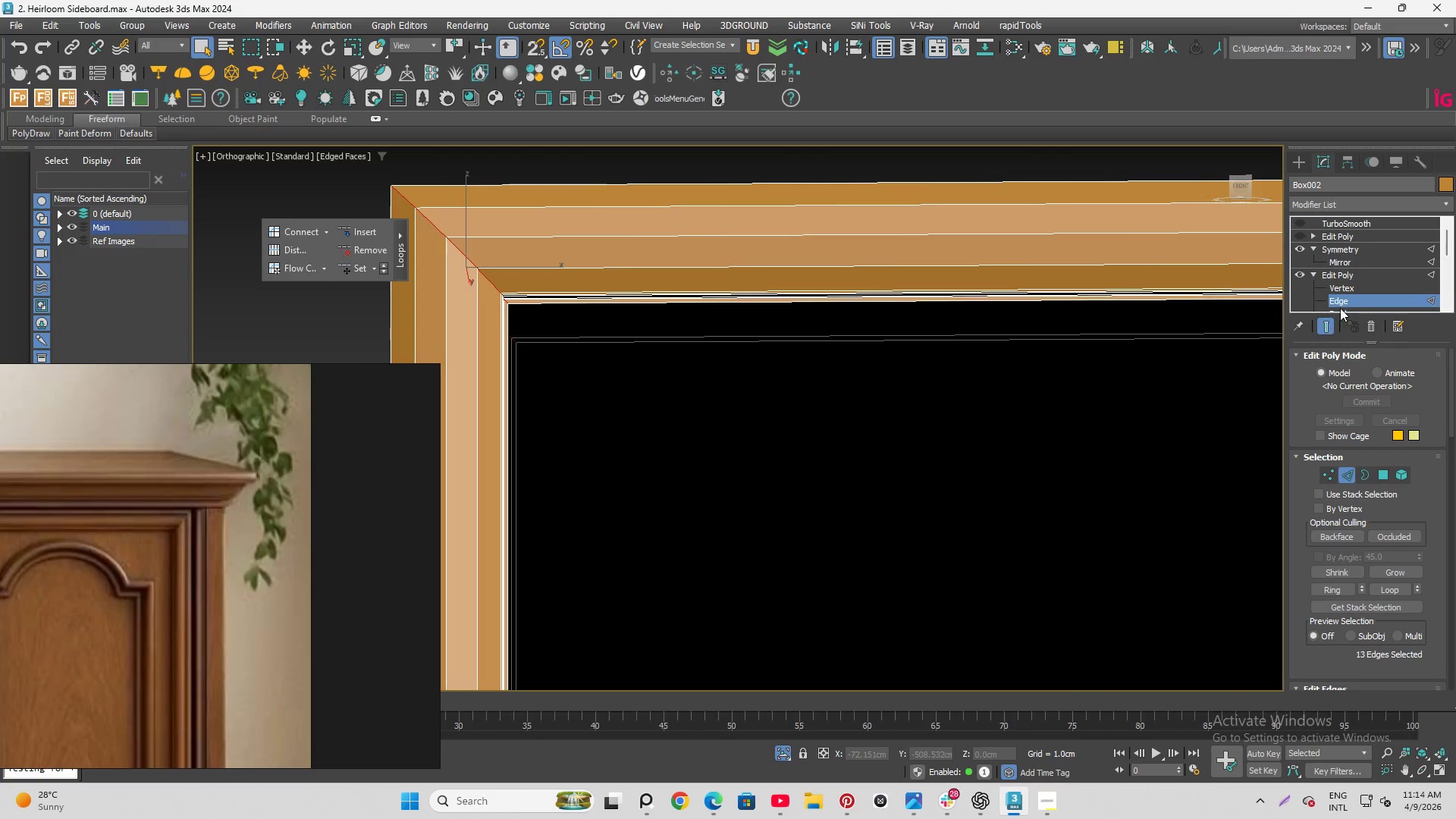 
left_click([1350, 303])
 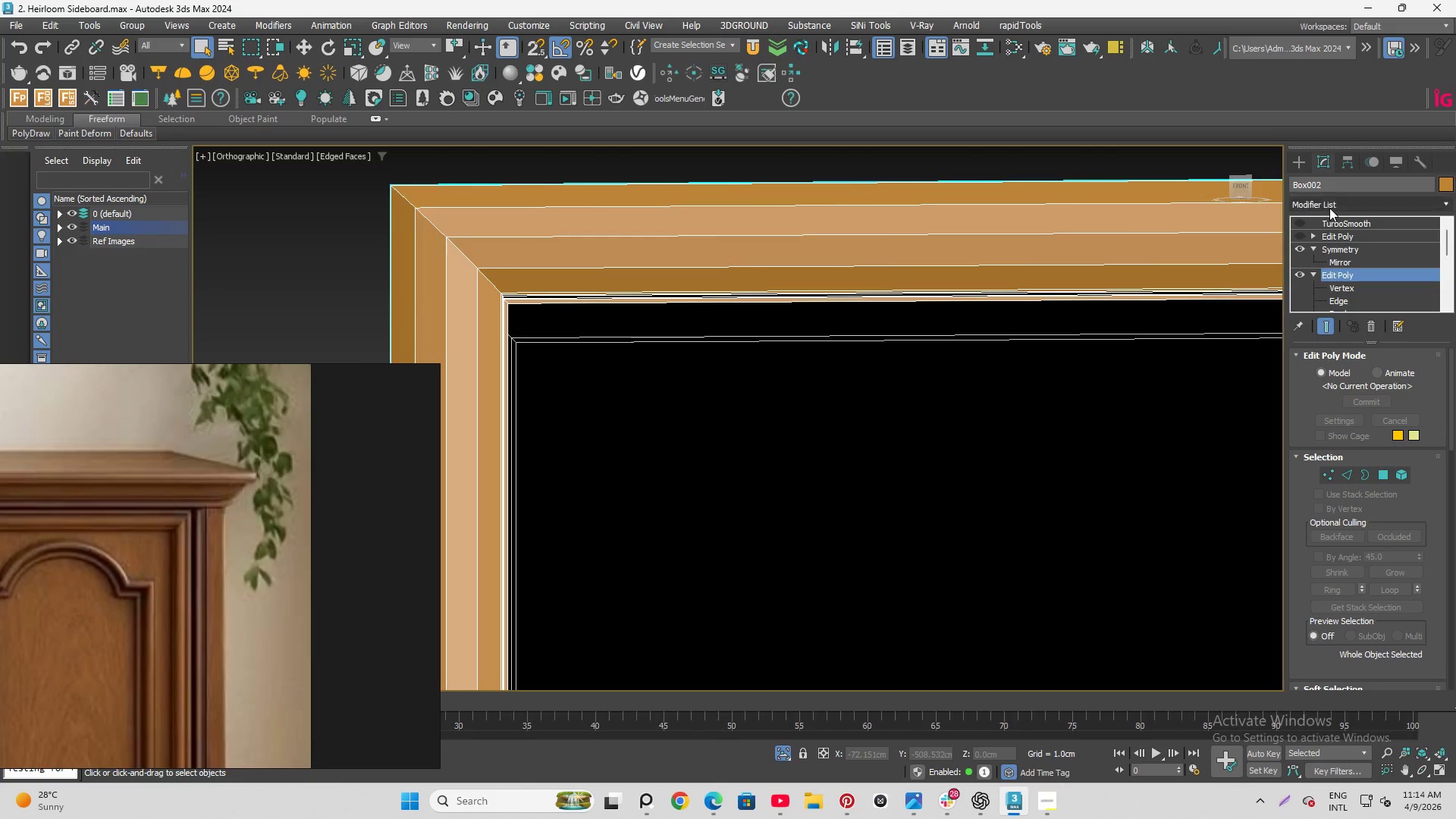 
left_click([1329, 207])
 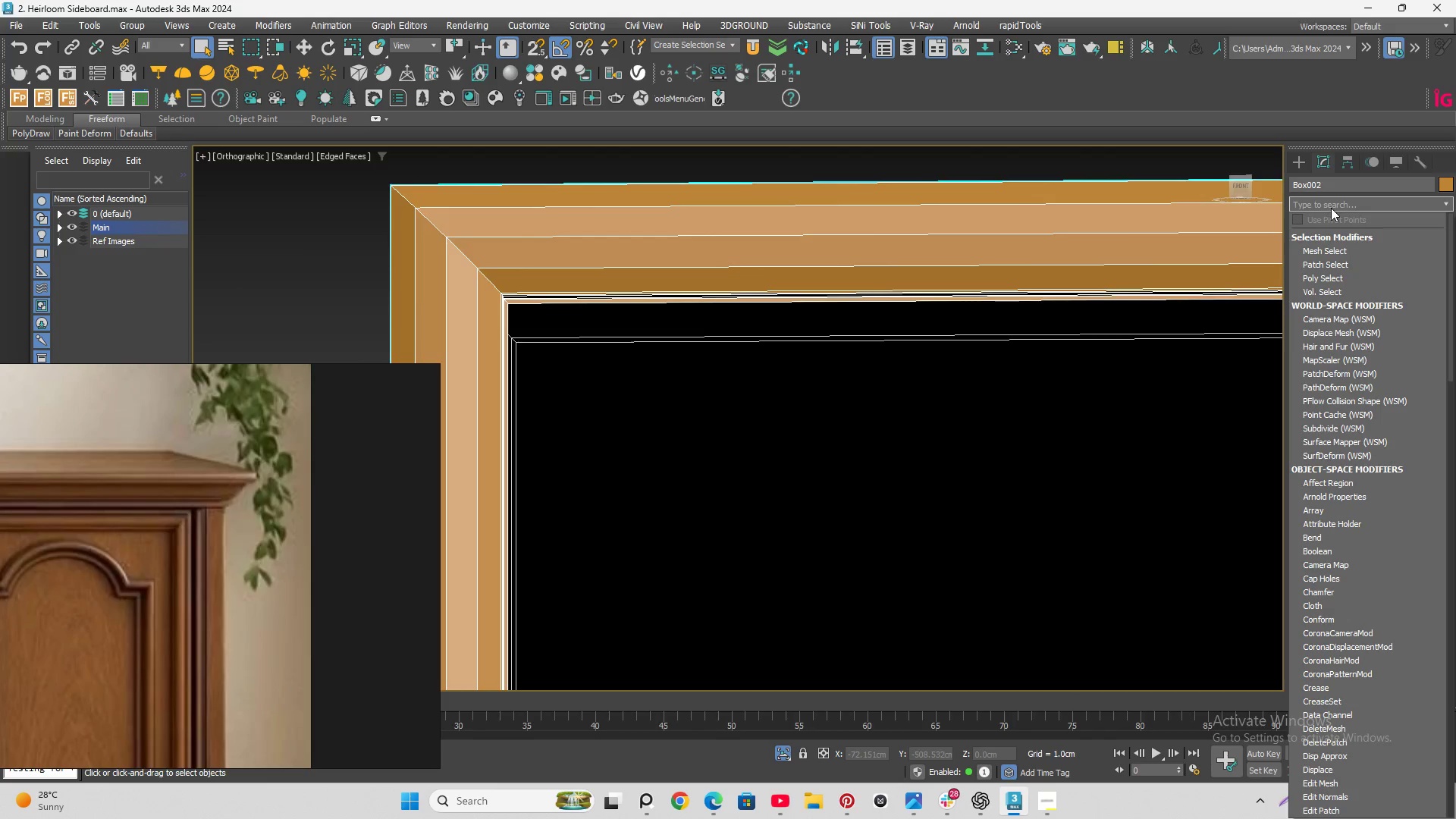 
key(E)
 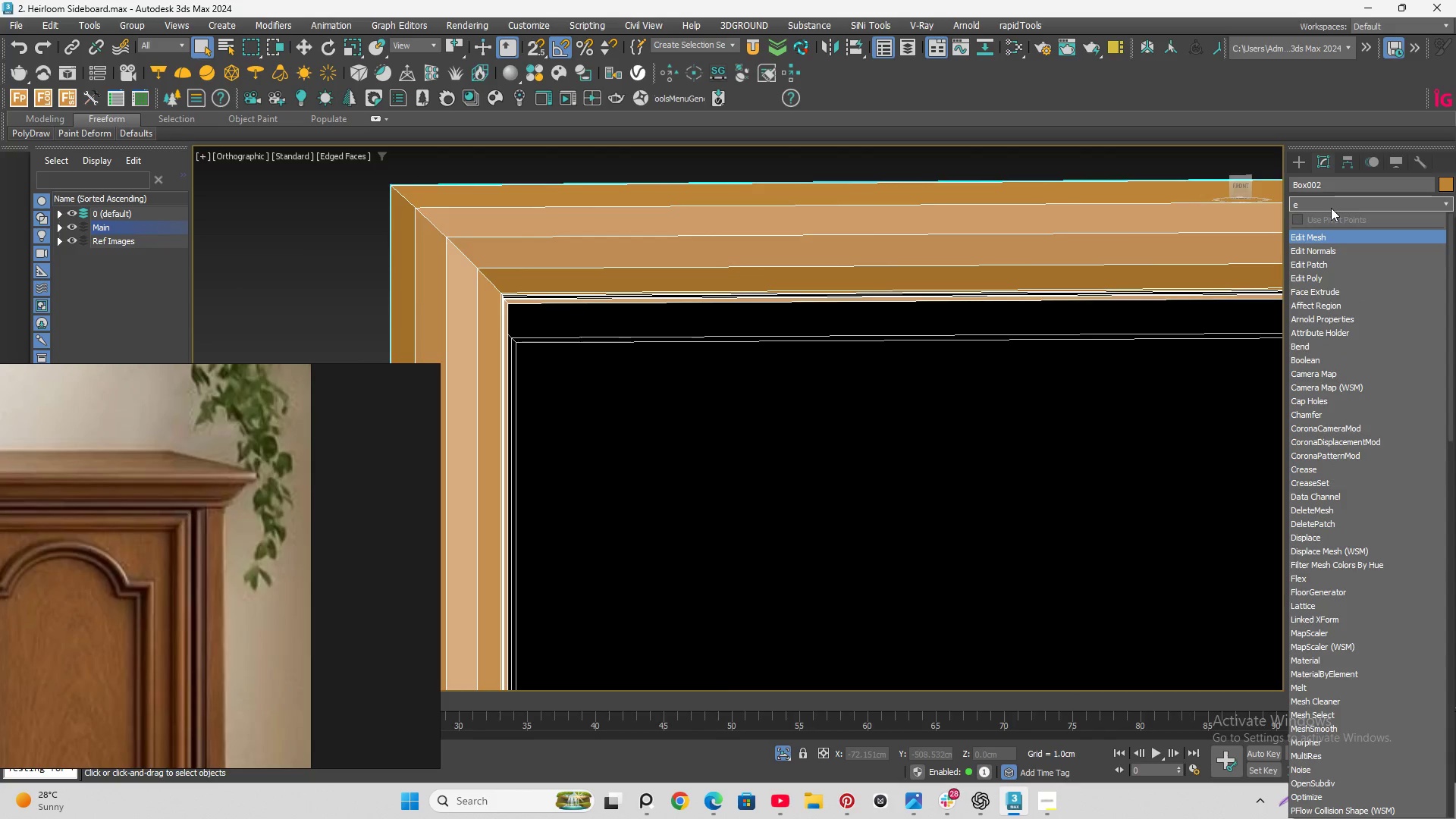 
key(D)
 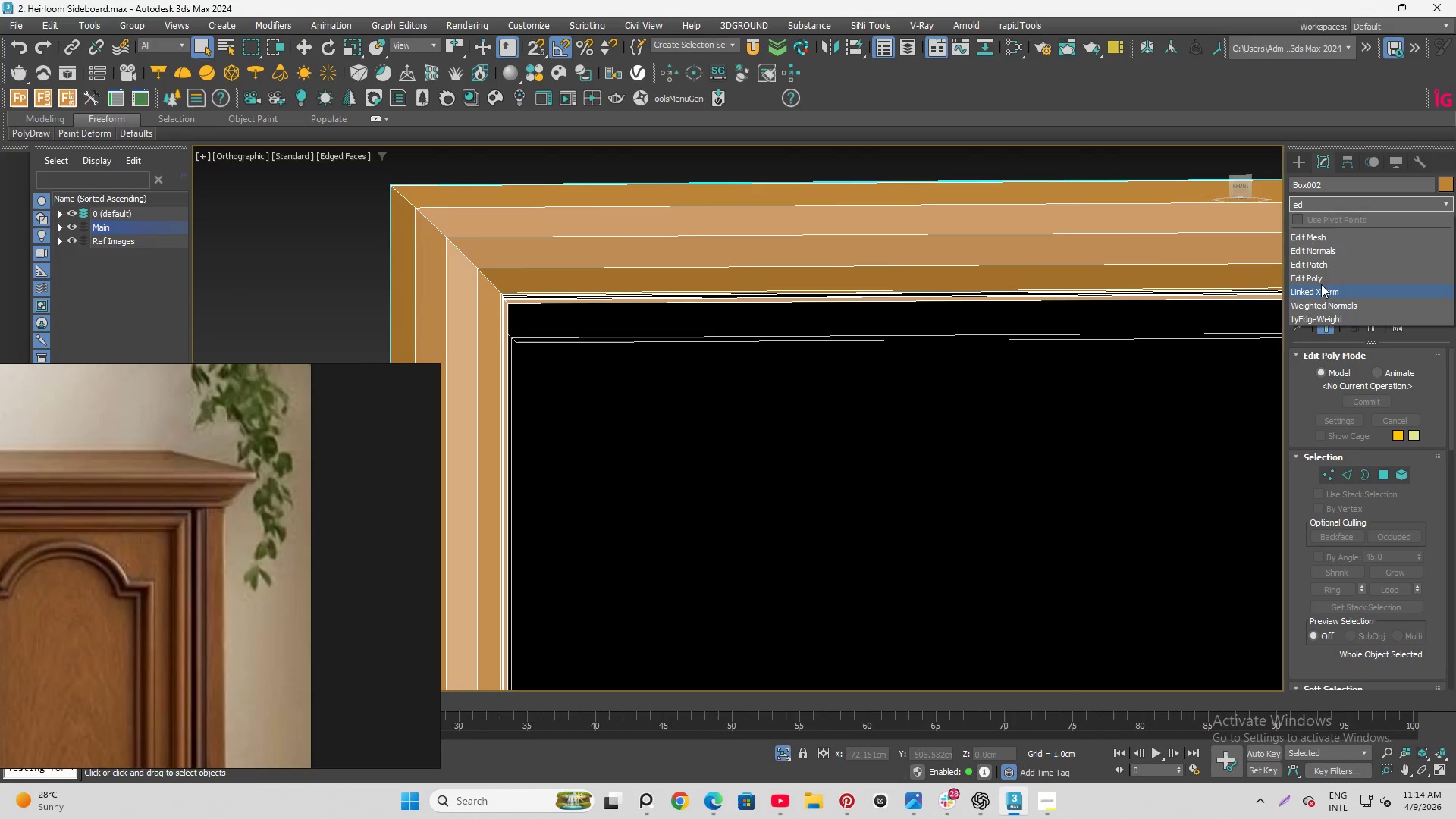 
left_click([1320, 279])
 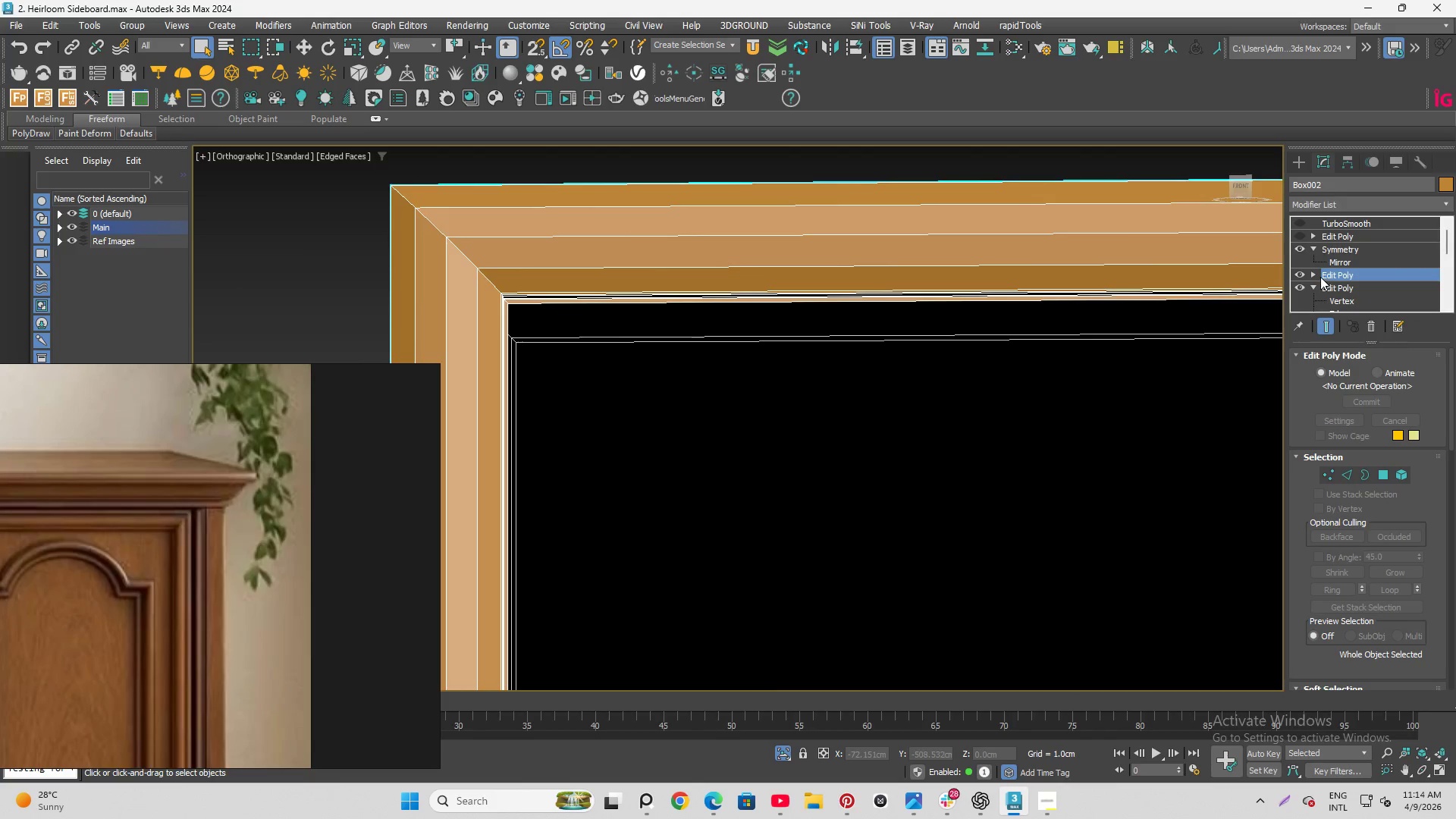 
left_click([1316, 276])
 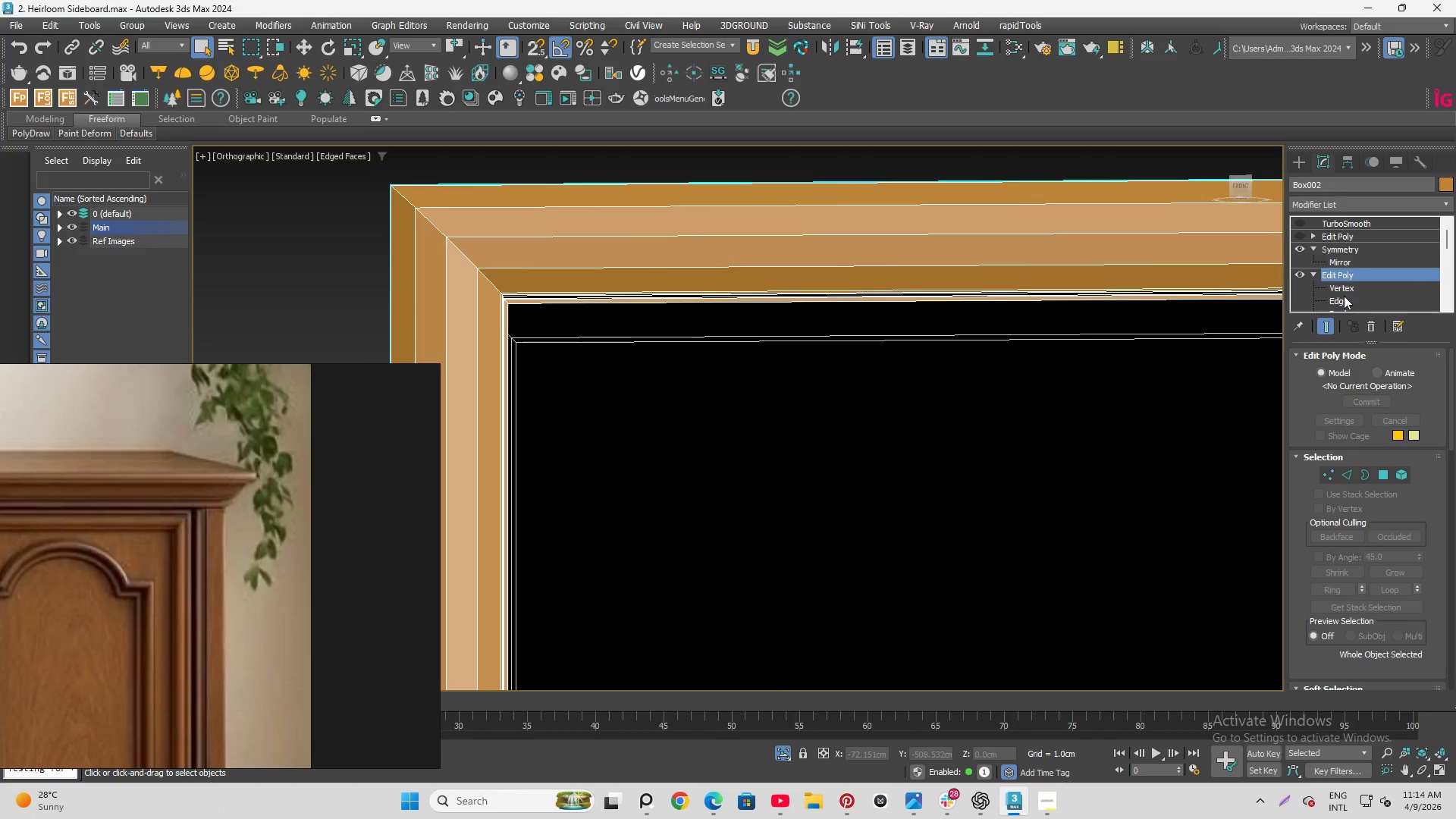 
left_click([1344, 298])
 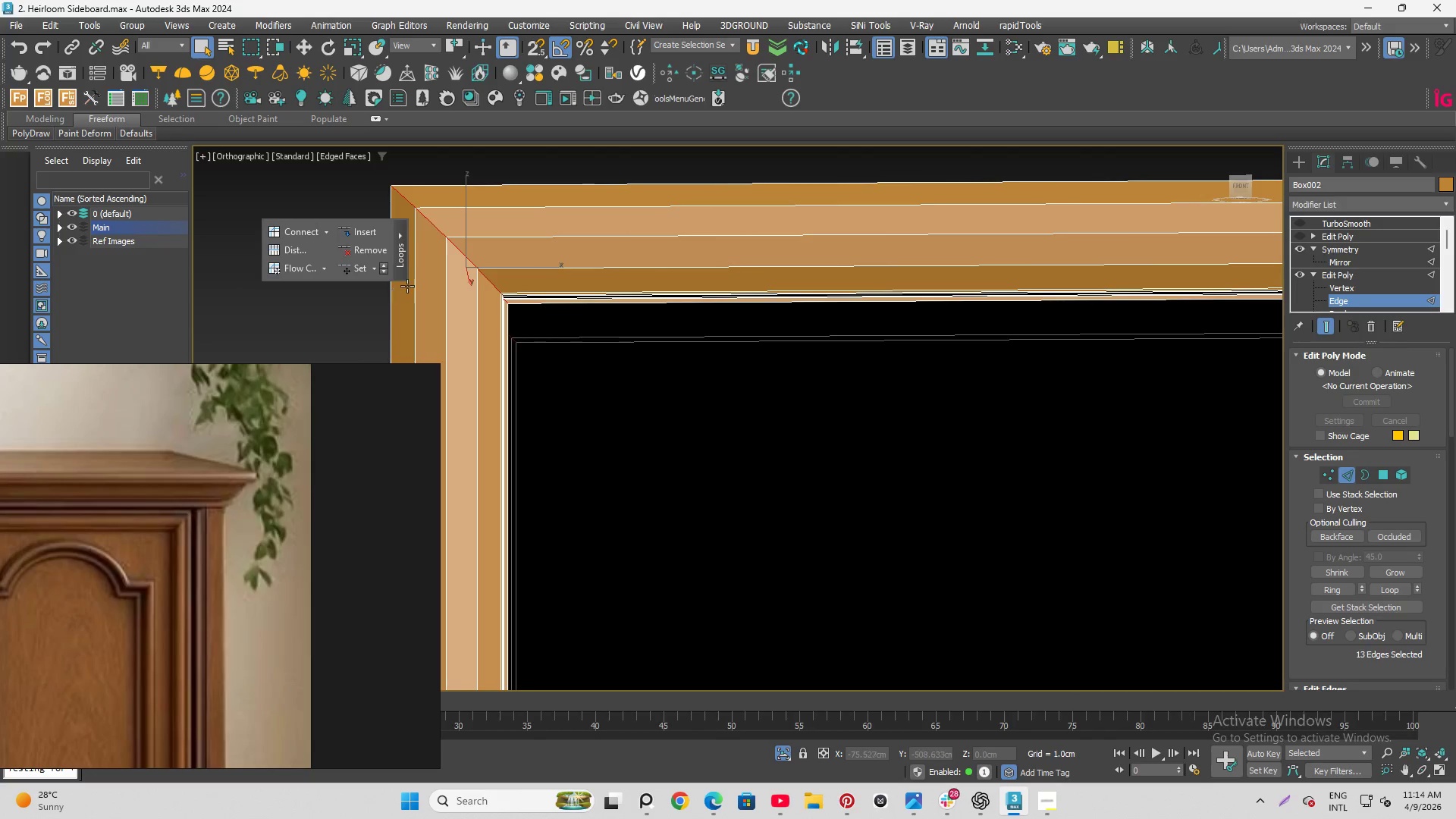 
scroll: coordinate [450, 232], scroll_direction: up, amount: 2.0
 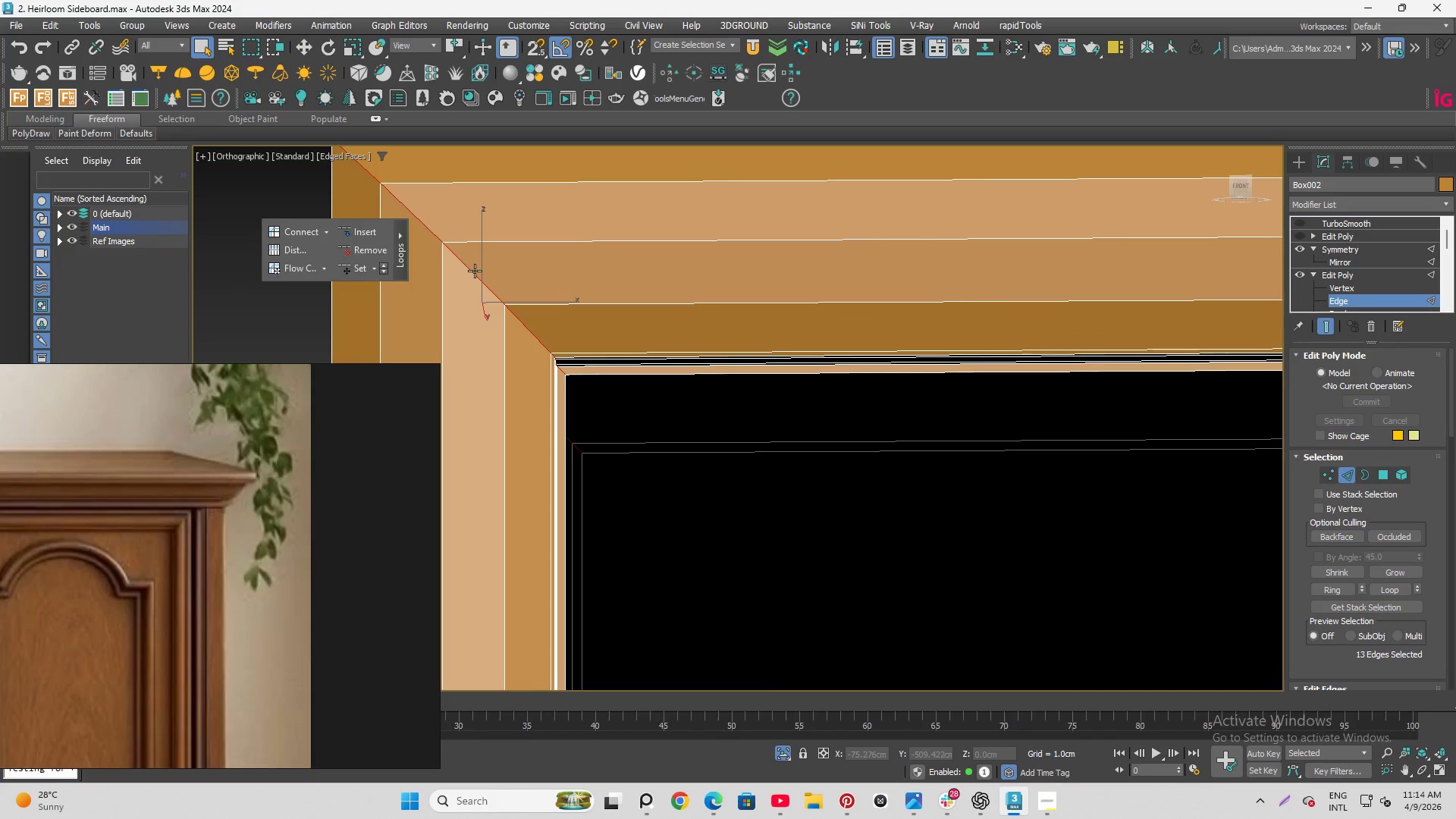 
double_click([475, 271])
 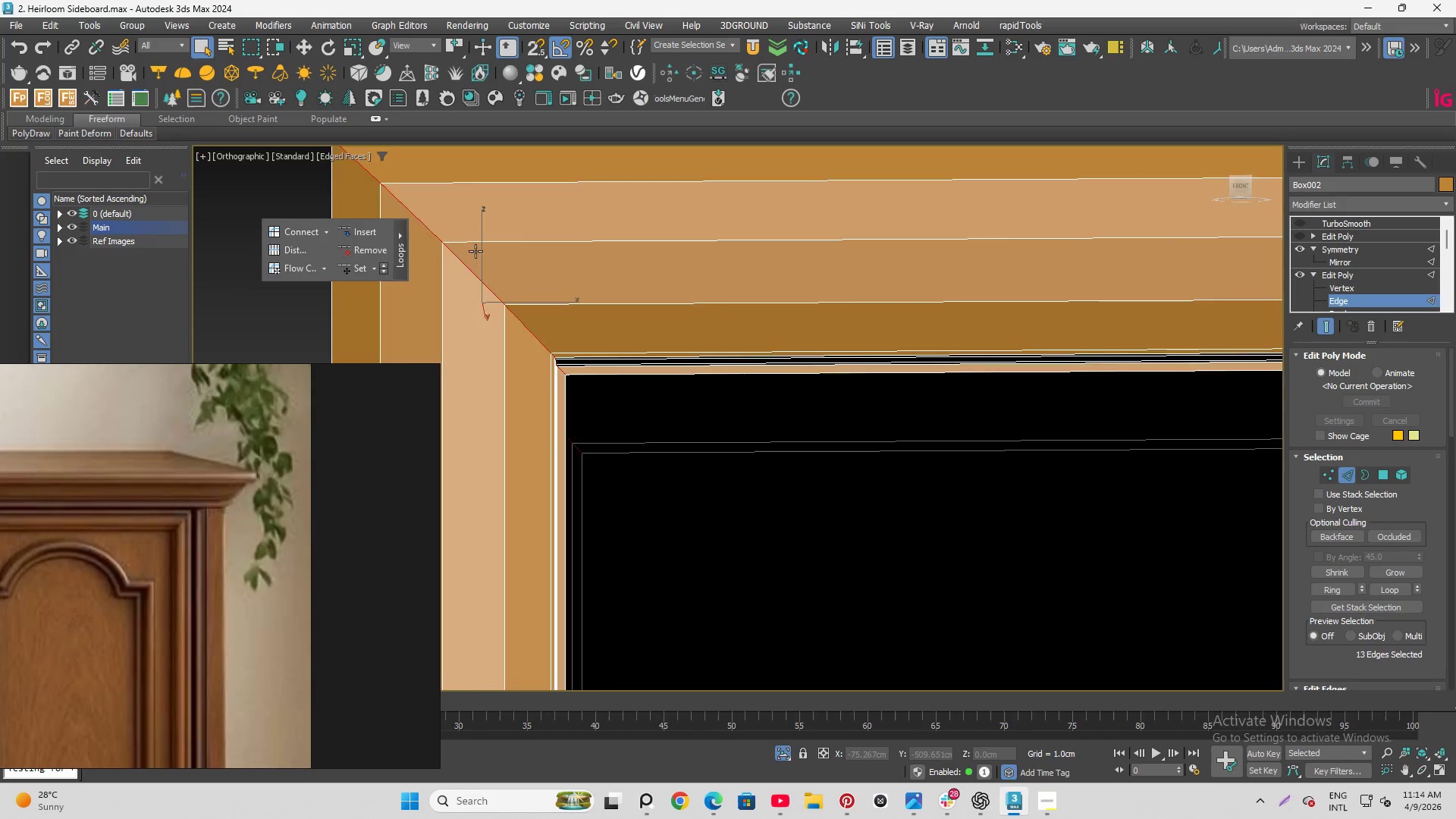 
scroll: coordinate [827, 398], scroll_direction: down, amount: 12.0
 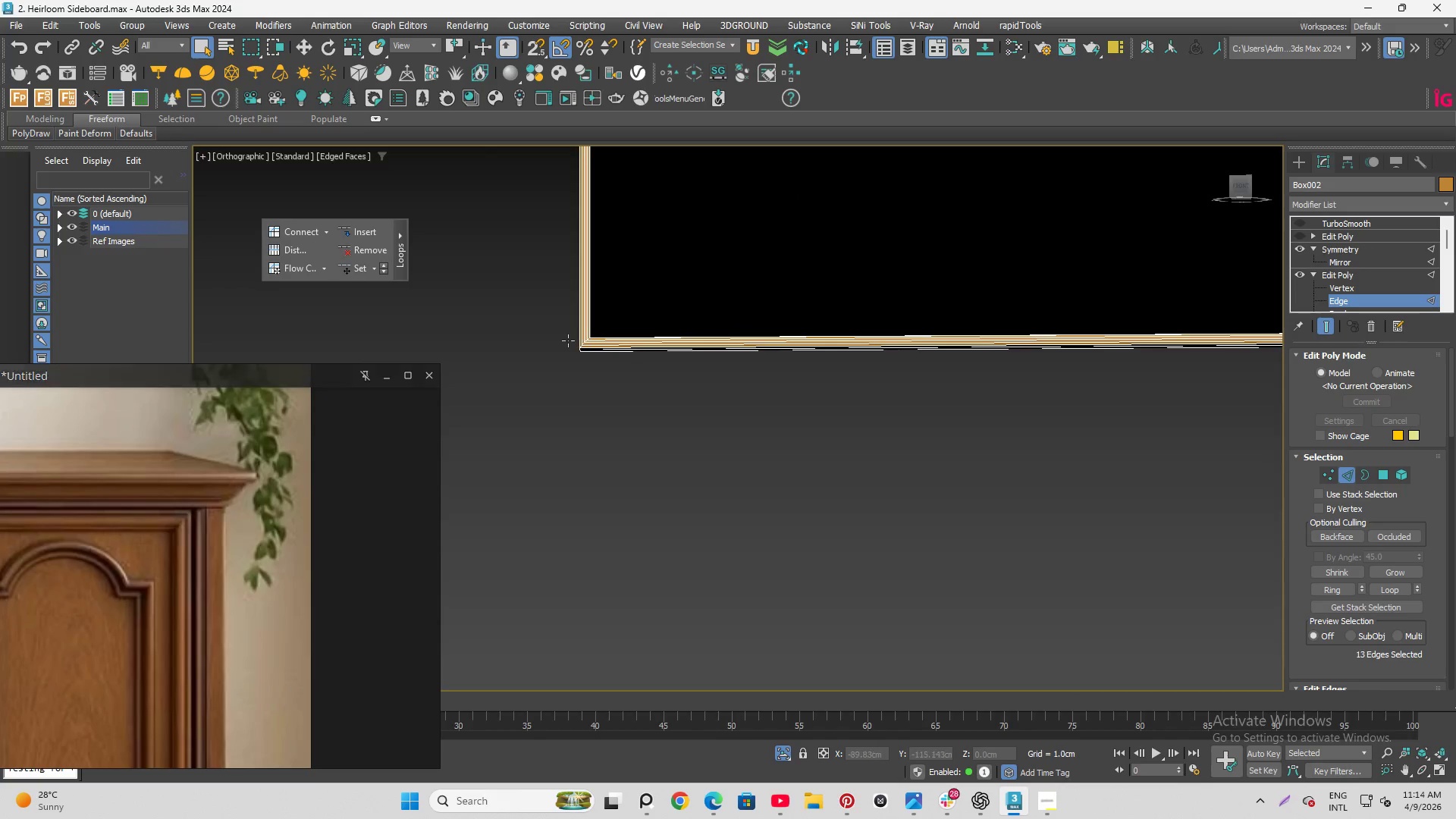 
hold_key(key=ControlLeft, duration=1.5)
 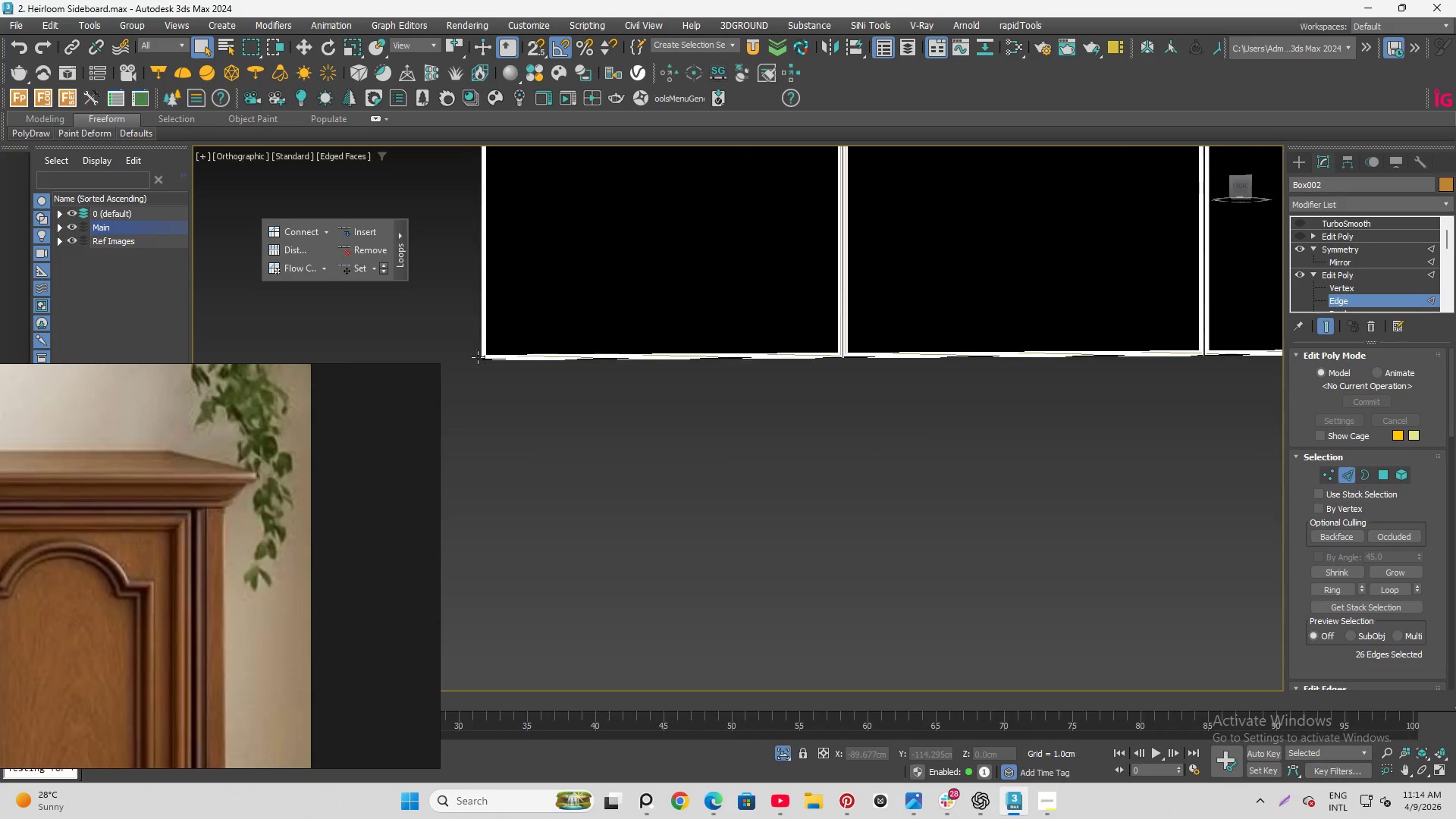 
scroll: coordinate [657, 359], scroll_direction: up, amount: 8.0
 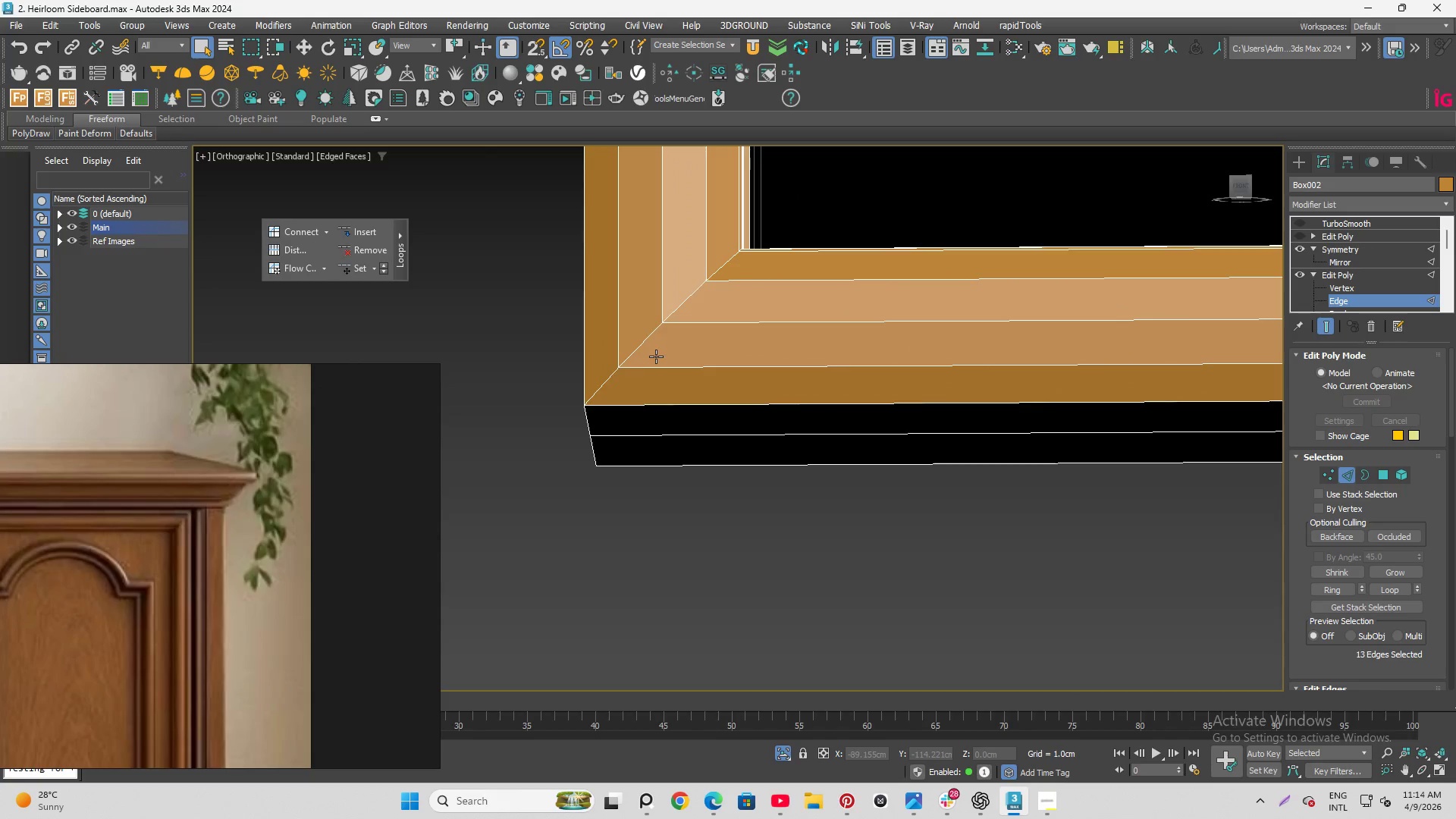 
left_click([639, 346])
 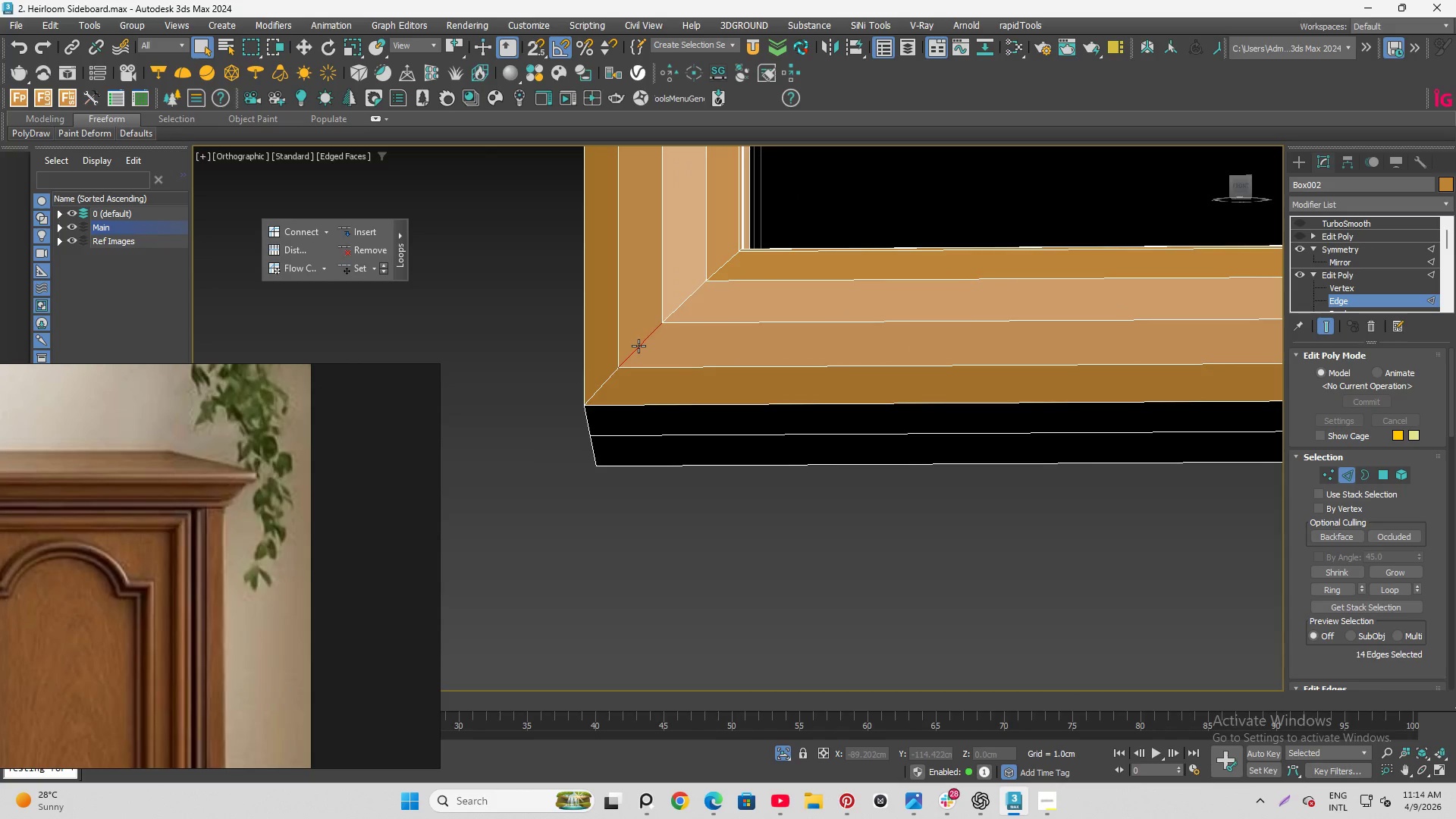 
double_click([639, 346])
 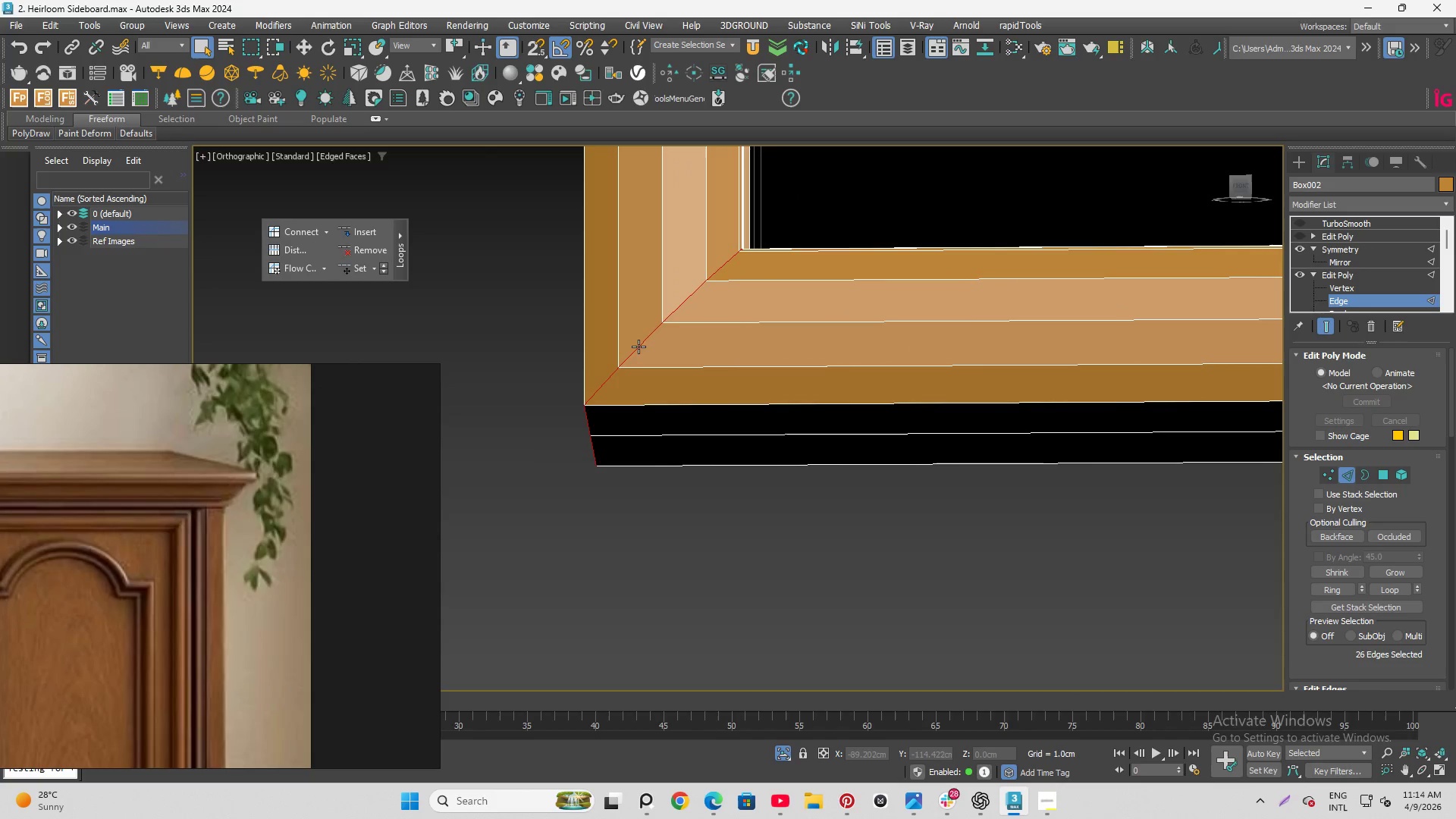 
key(Control+ControlLeft)
 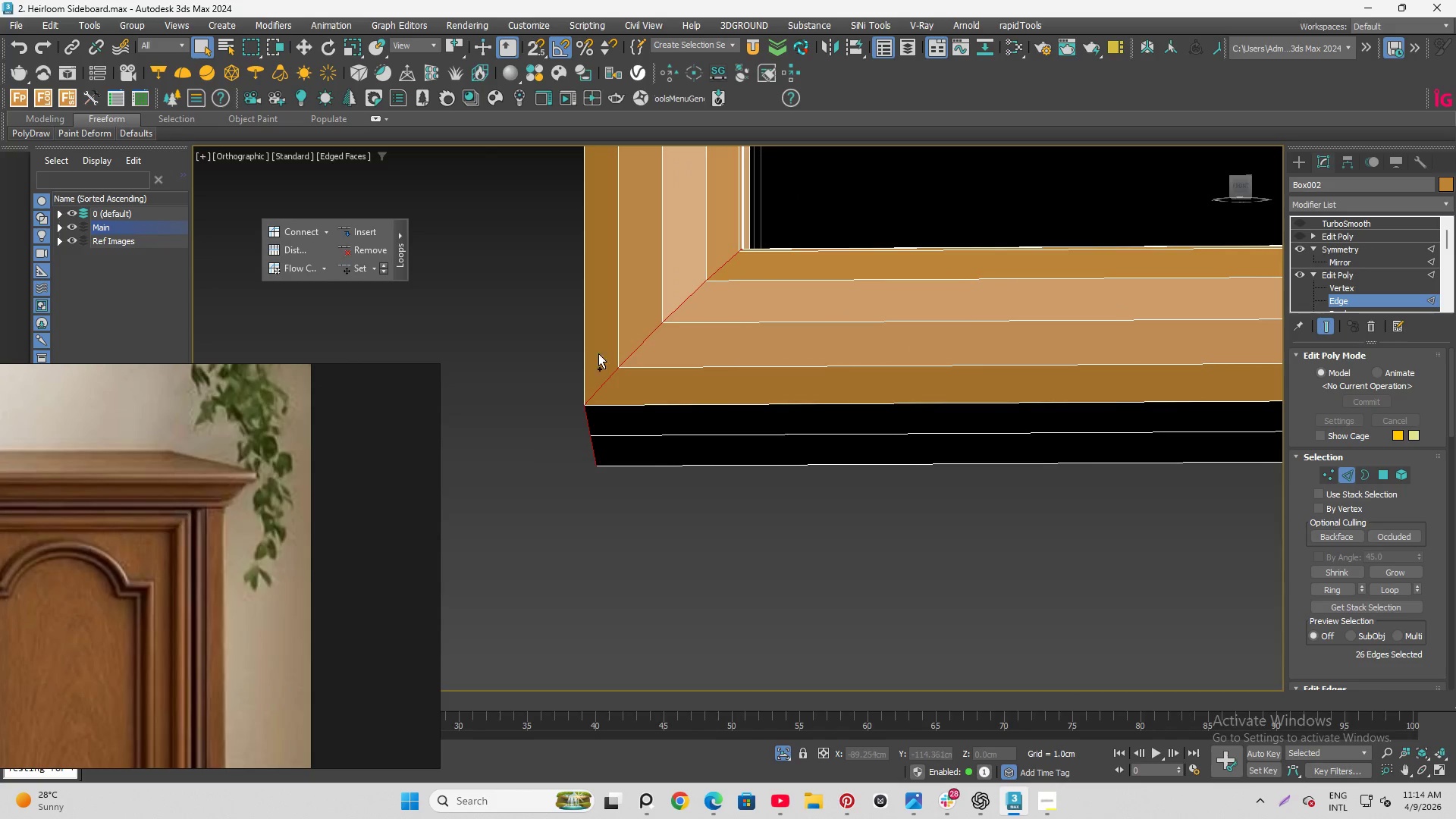 
key(Control+ControlLeft)
 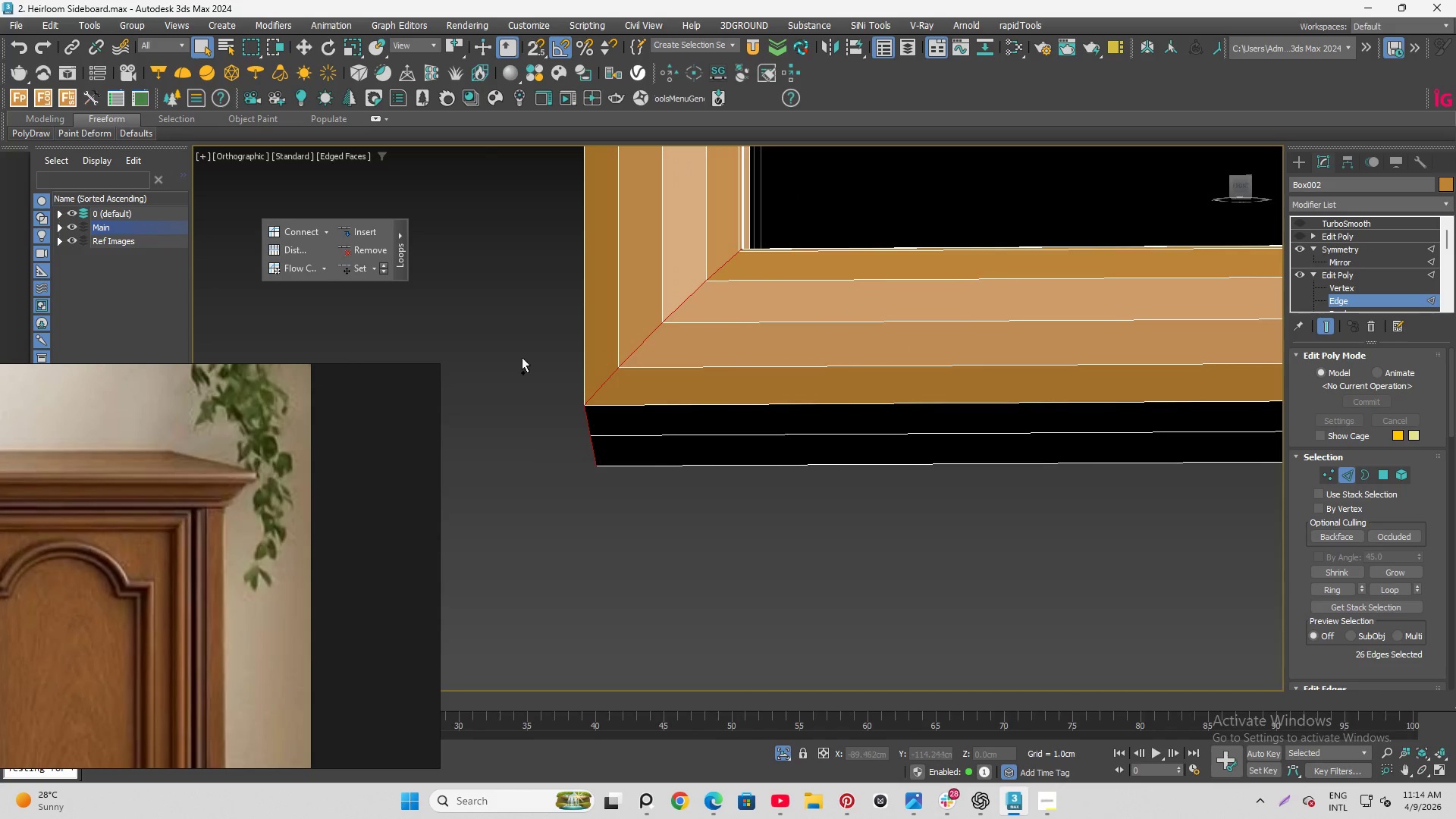 
key(Control+ControlLeft)
 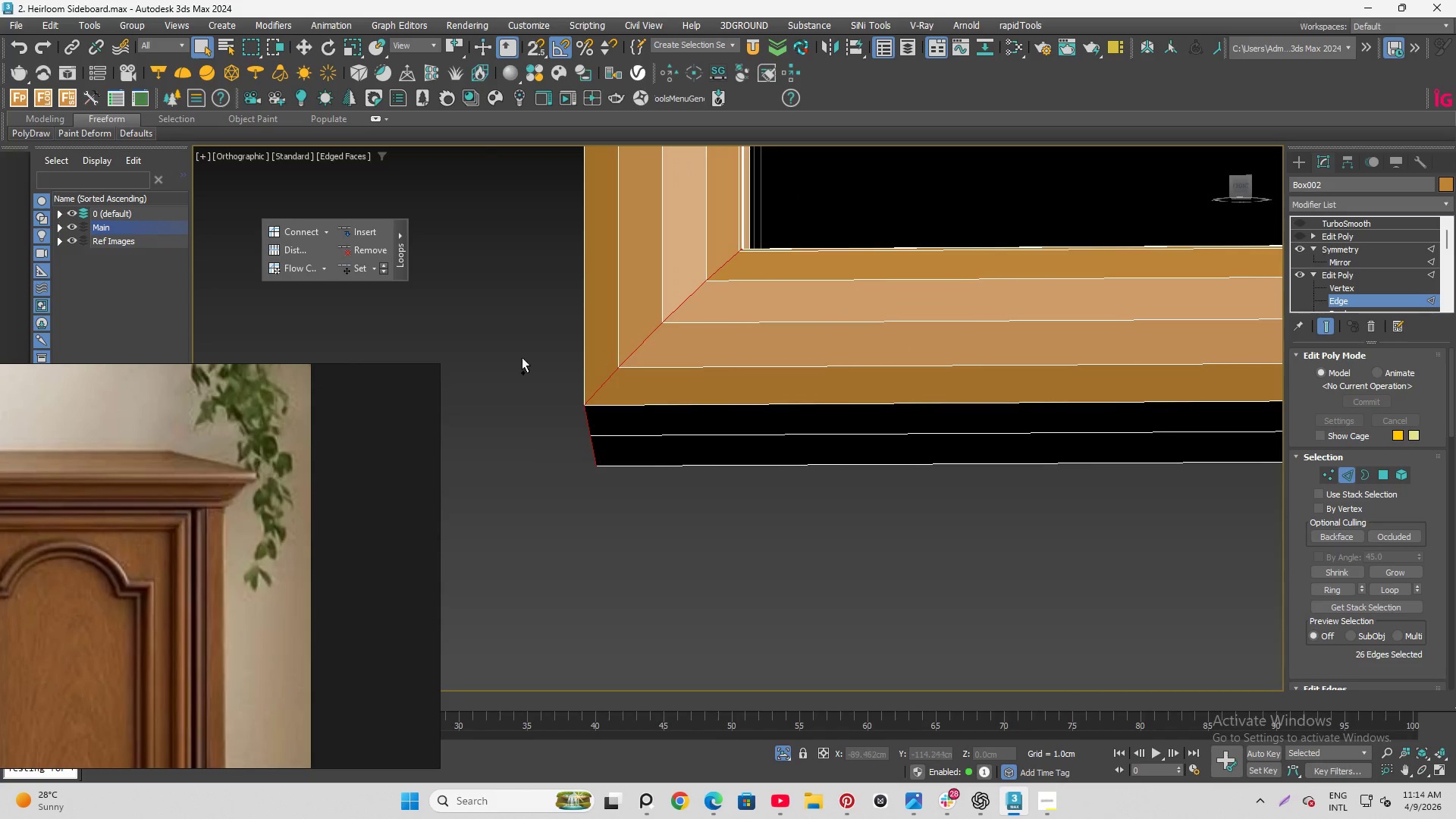 
key(Control+ControlLeft)
 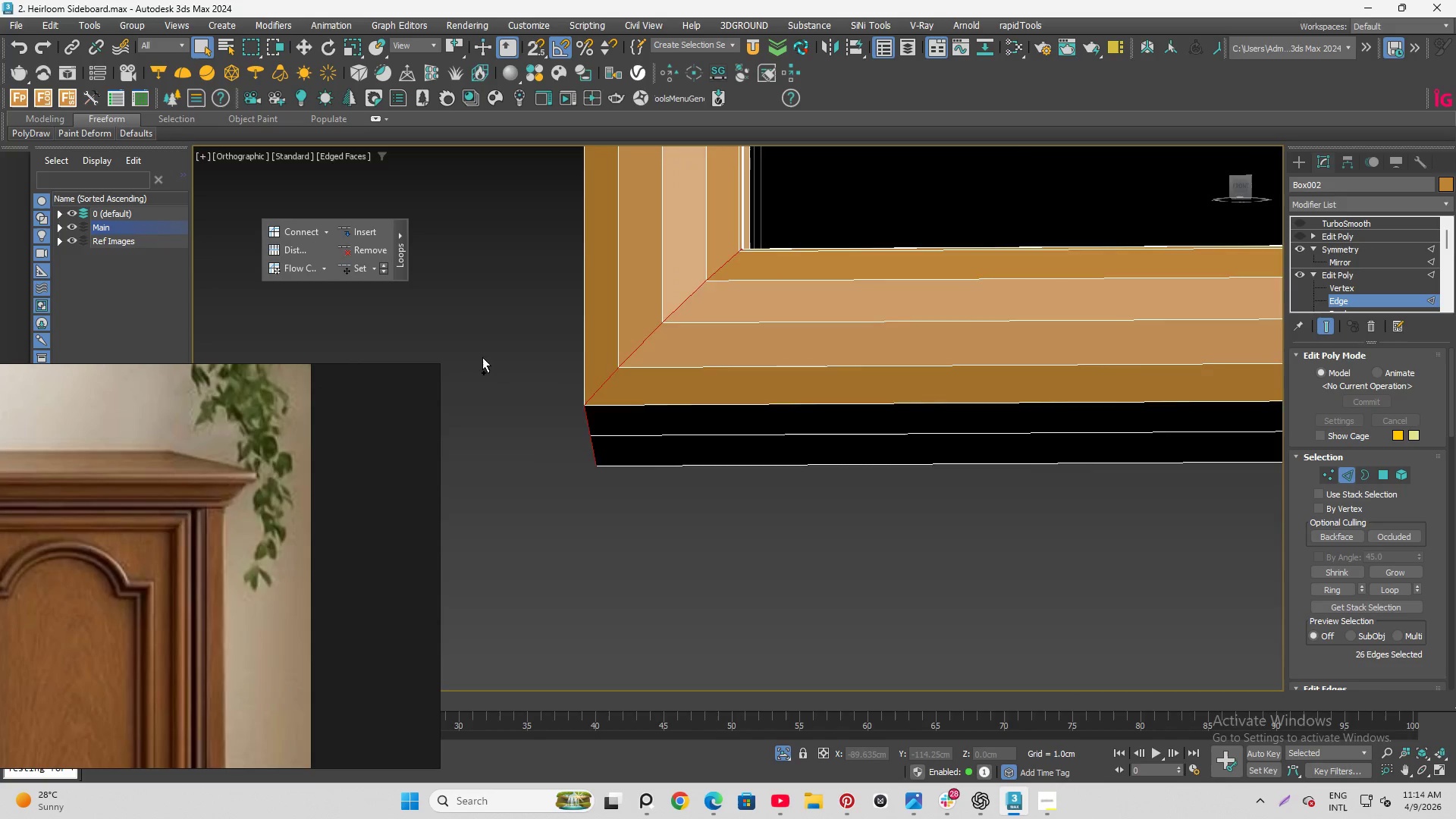 
key(Control+ControlLeft)
 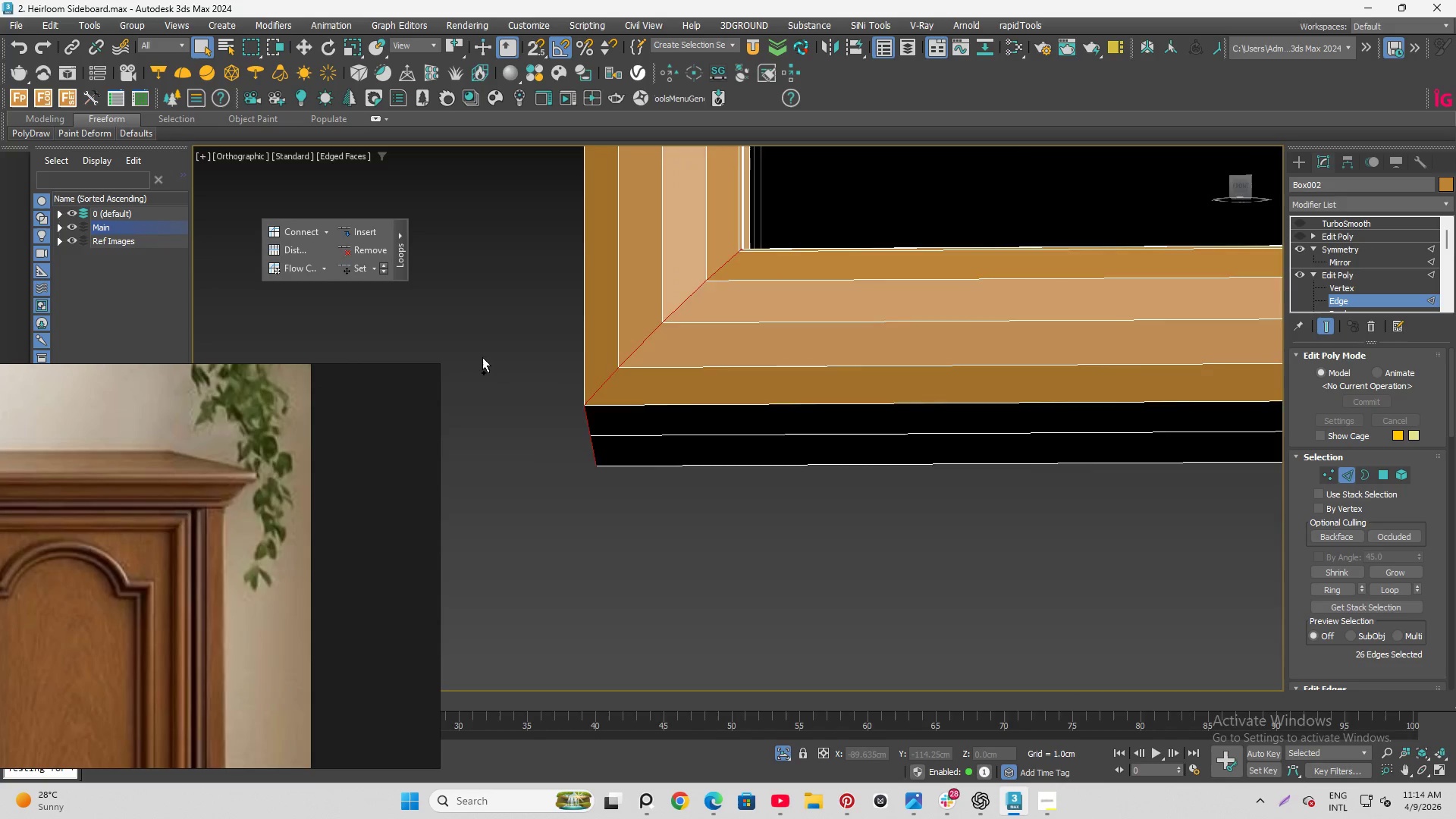 
key(Control+ControlLeft)
 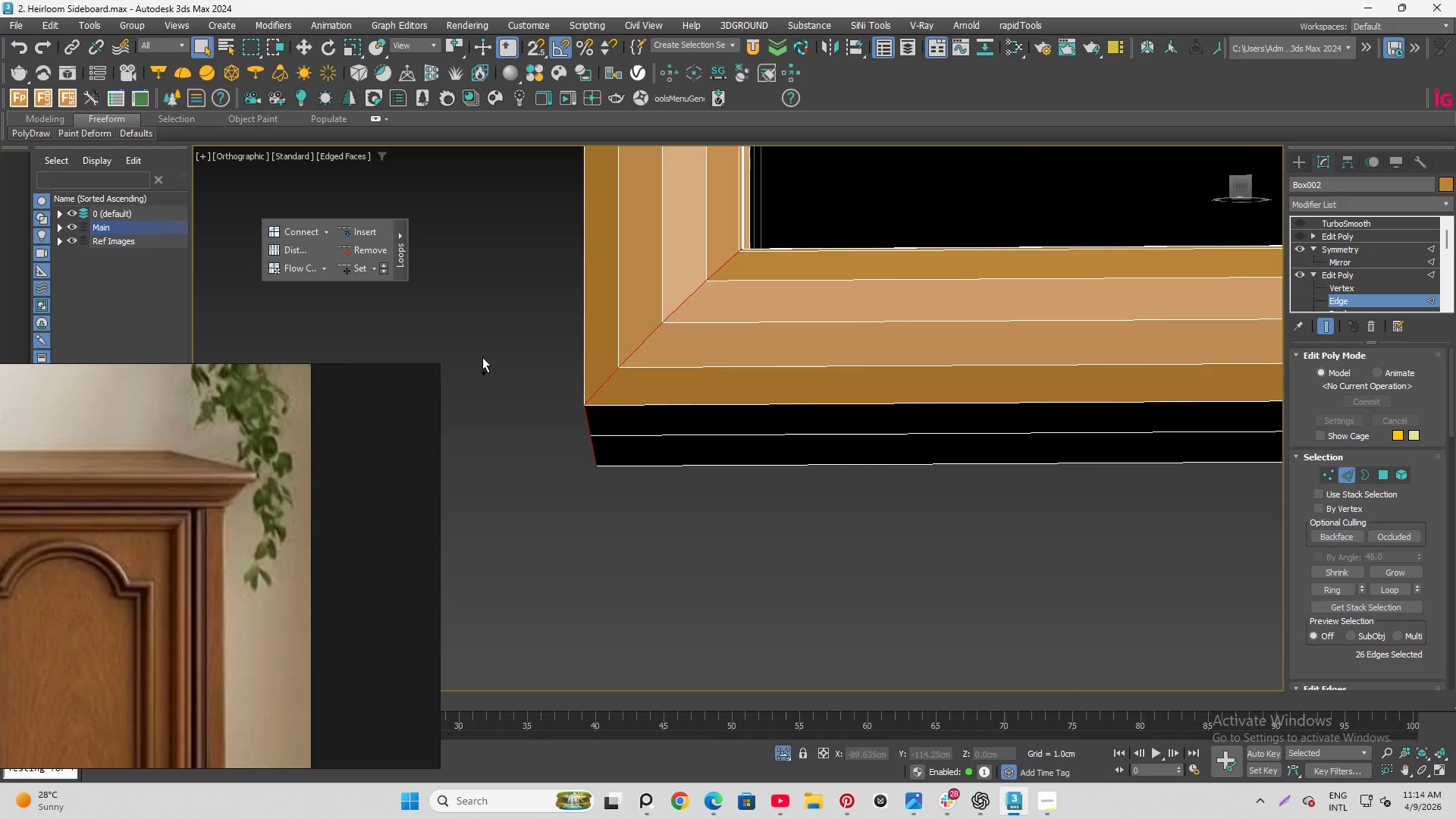 
key(Control+ControlLeft)
 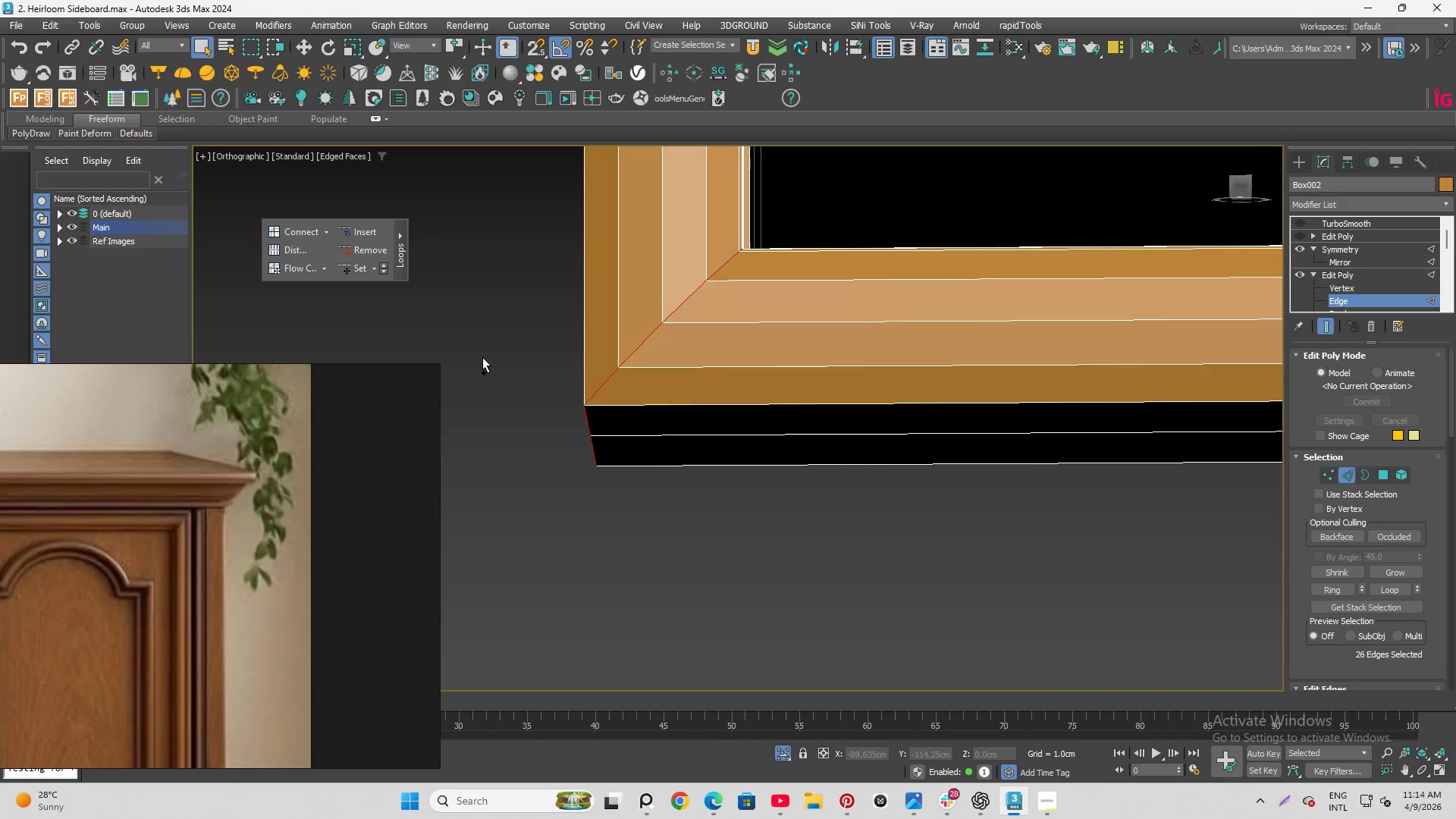 
hold_key(key=ControlLeft, duration=1.5)
 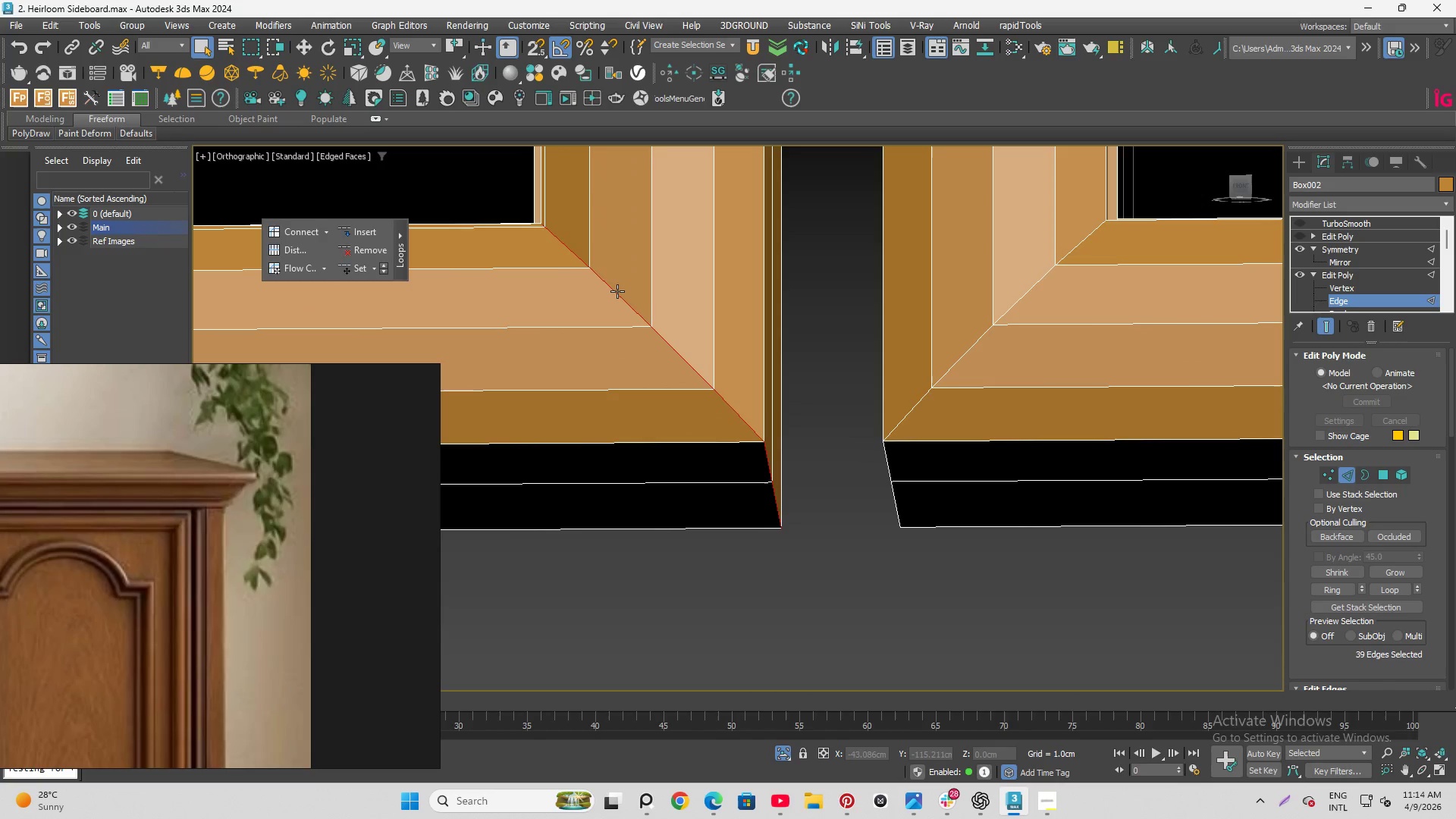 
scroll: coordinate [571, 349], scroll_direction: up, amount: 5.0
 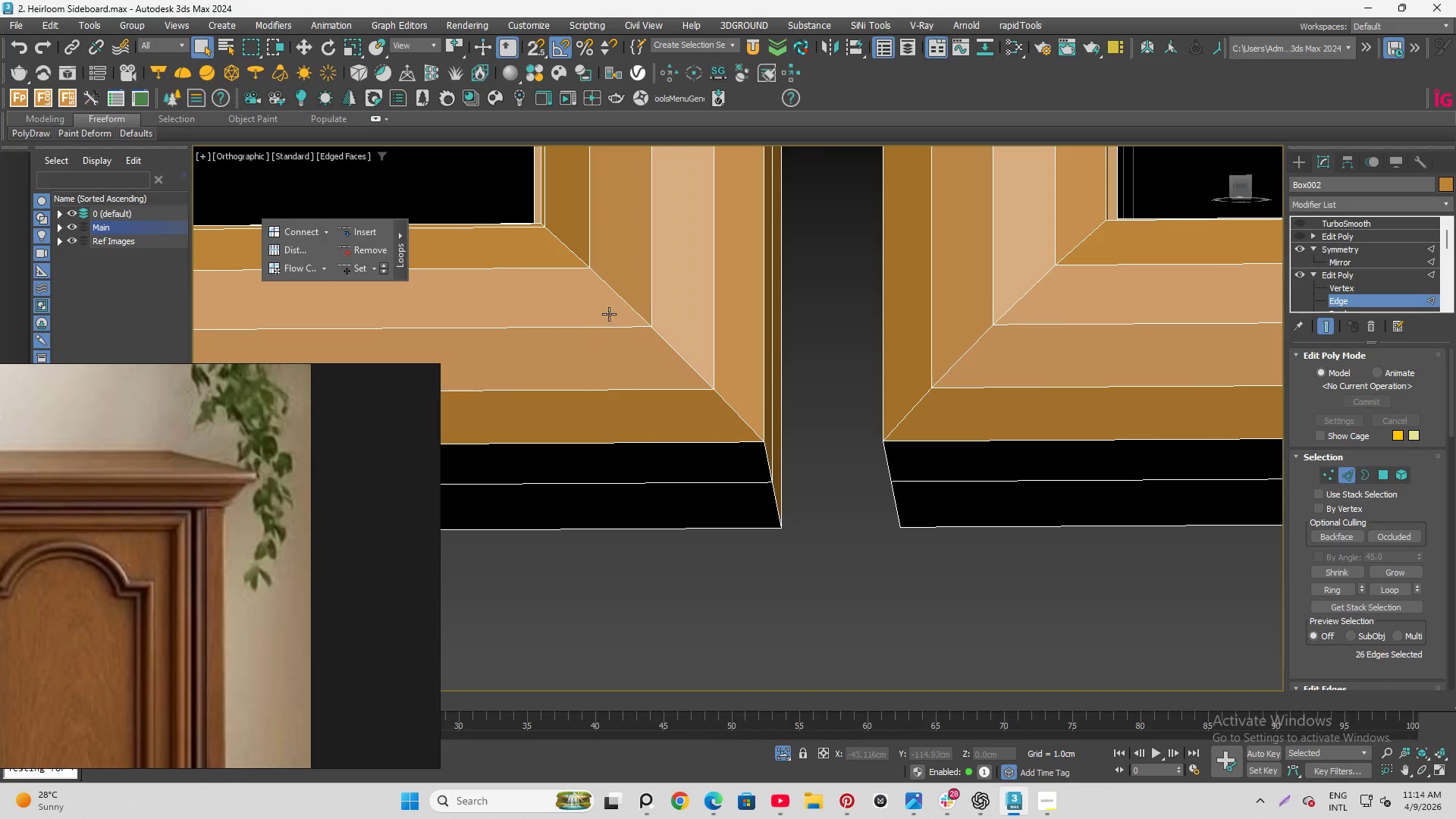 
hold_key(key=ControlLeft, duration=1.52)
left_click([617, 291])
 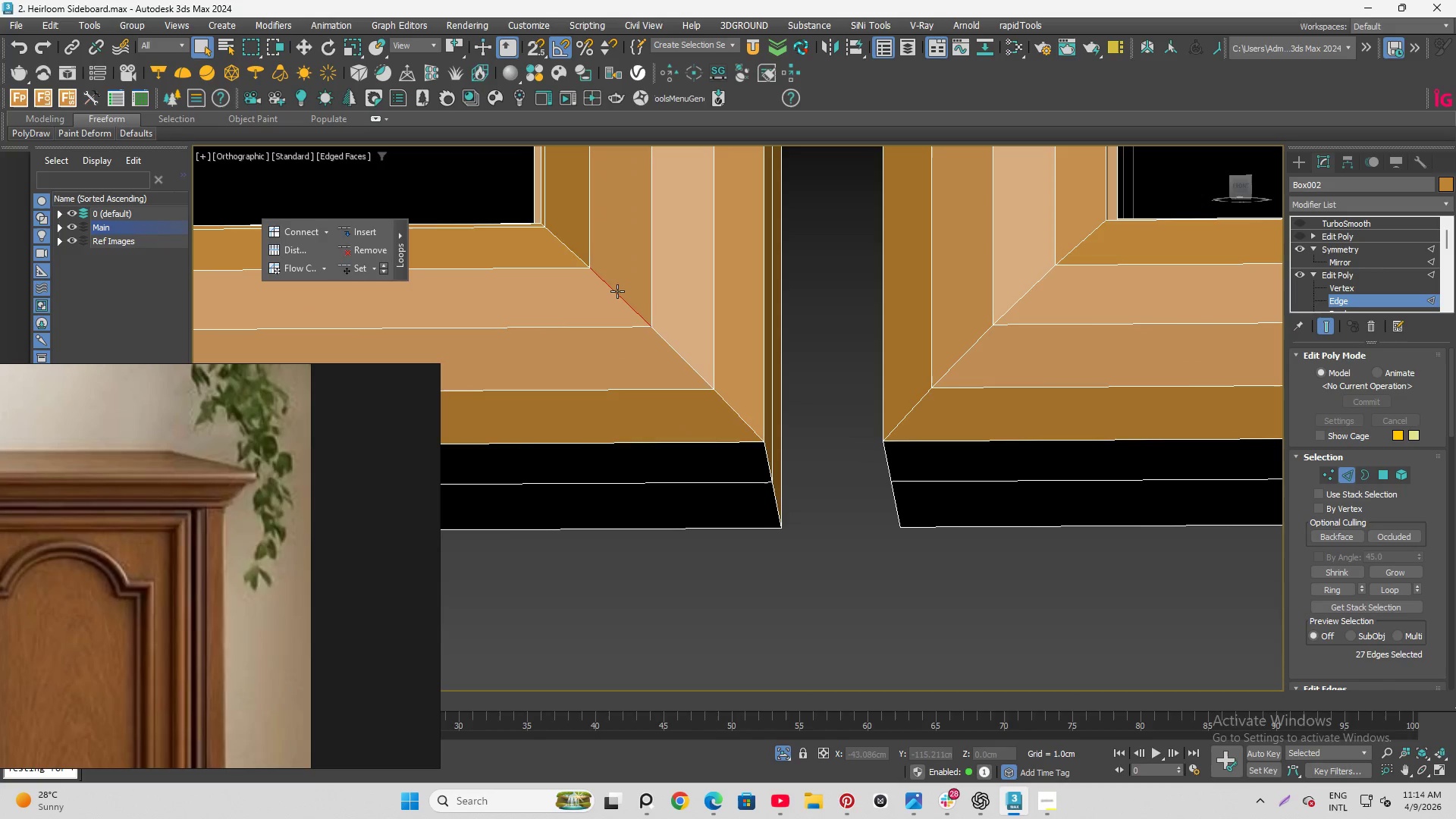 
double_click([617, 291])
 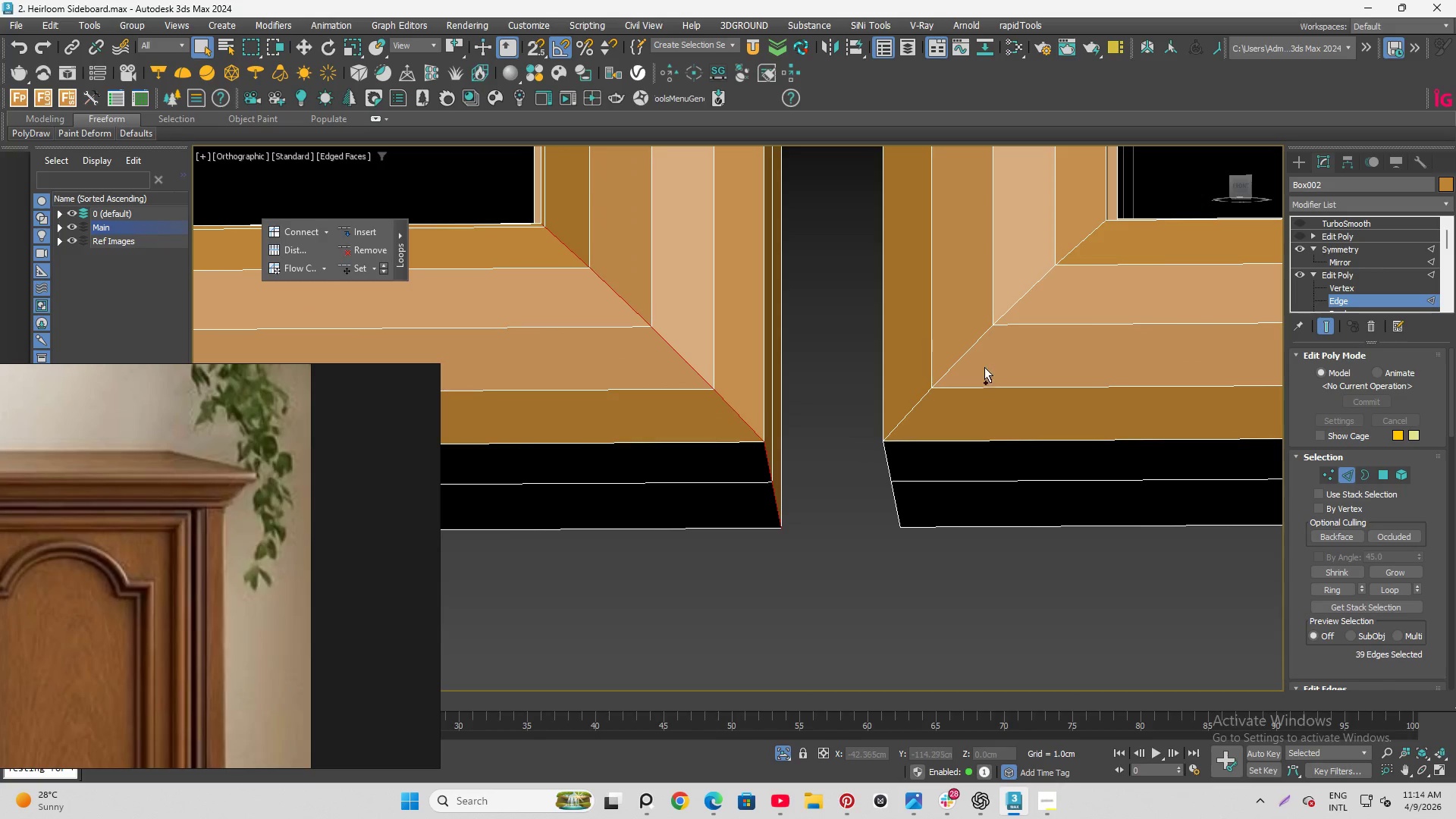 
hold_key(key=ControlLeft, duration=0.78)
left_click([968, 357])
 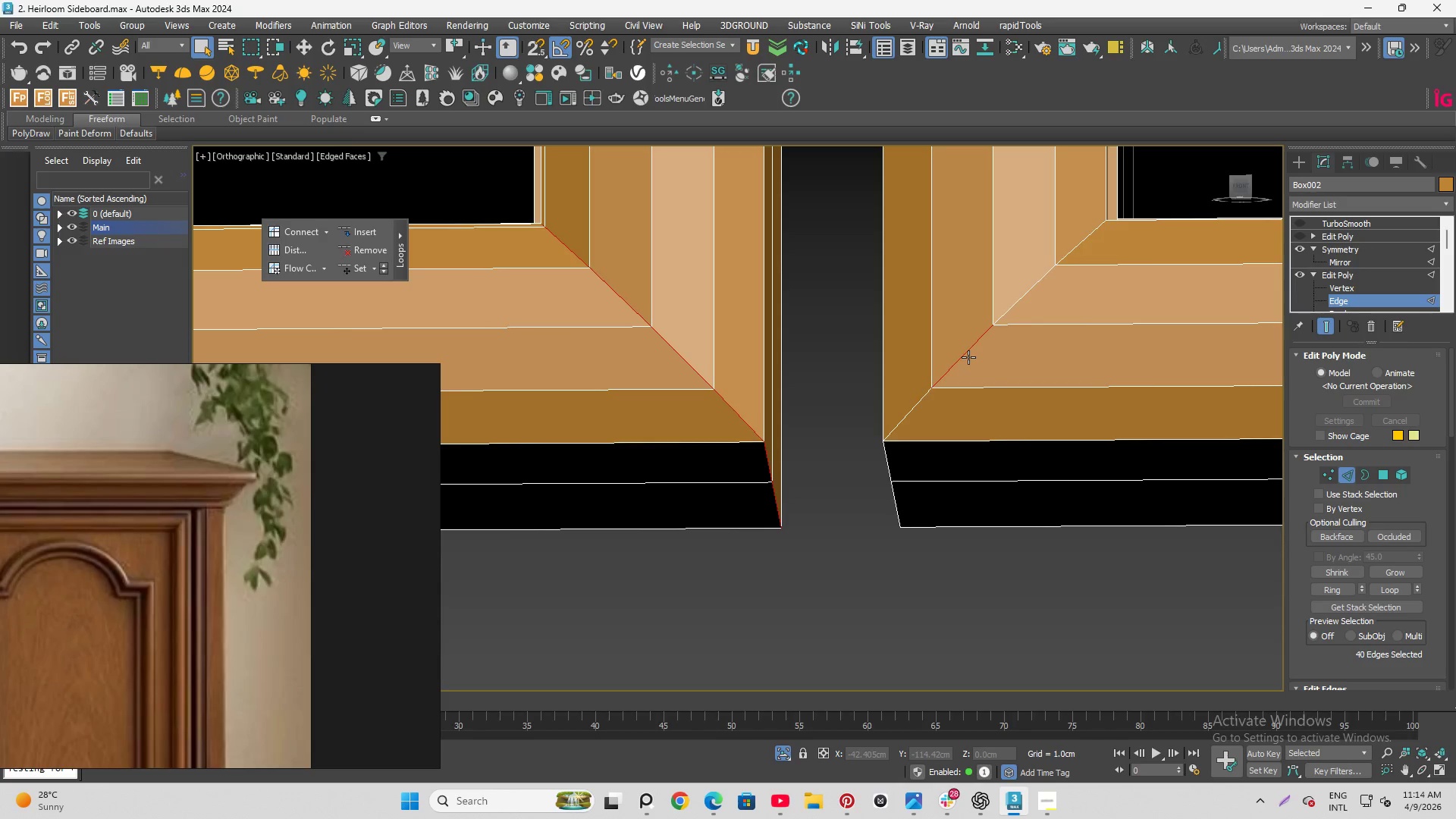 
double_click([968, 357])
 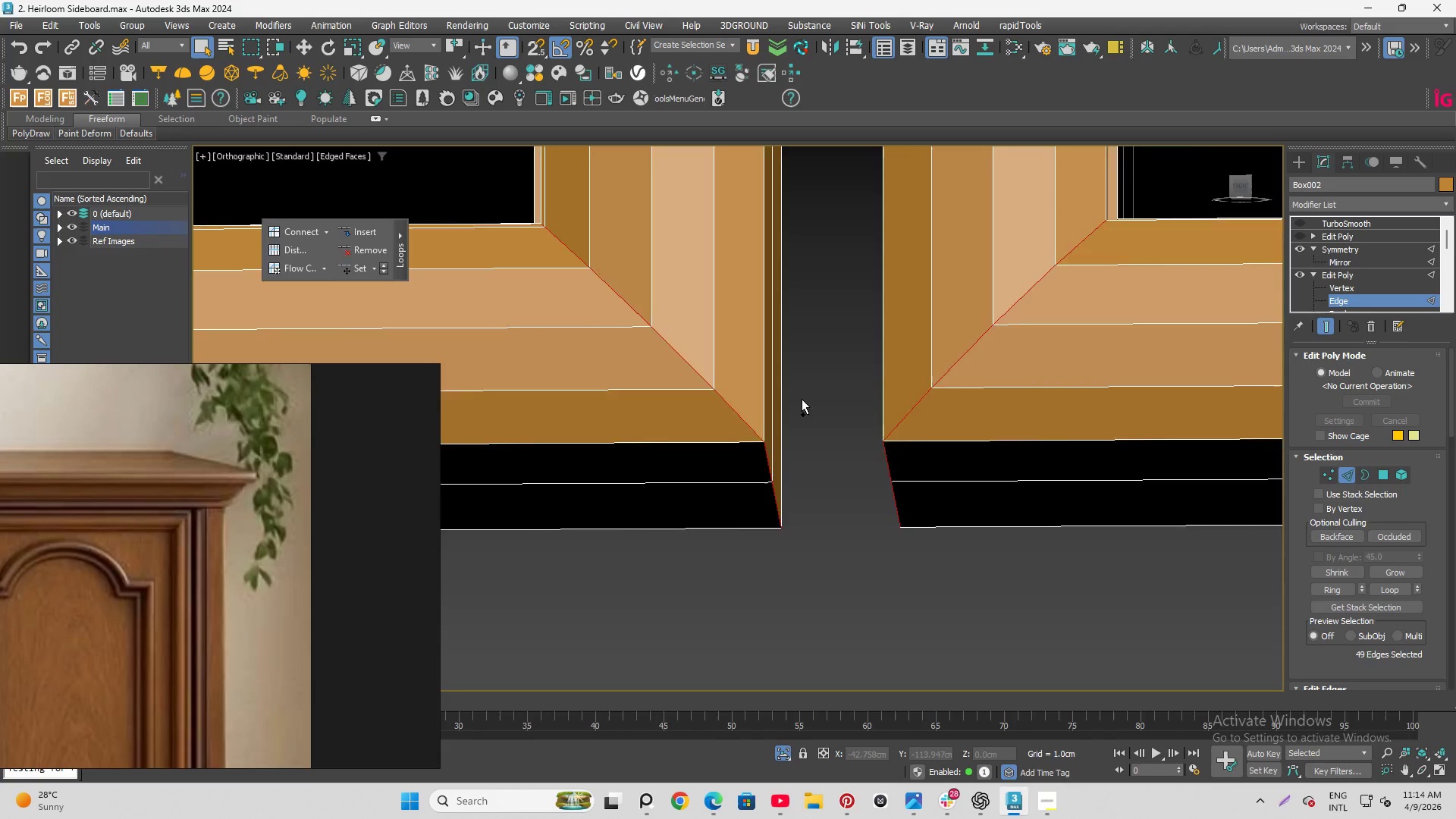 
hold_key(key=ControlLeft, duration=1.5)
 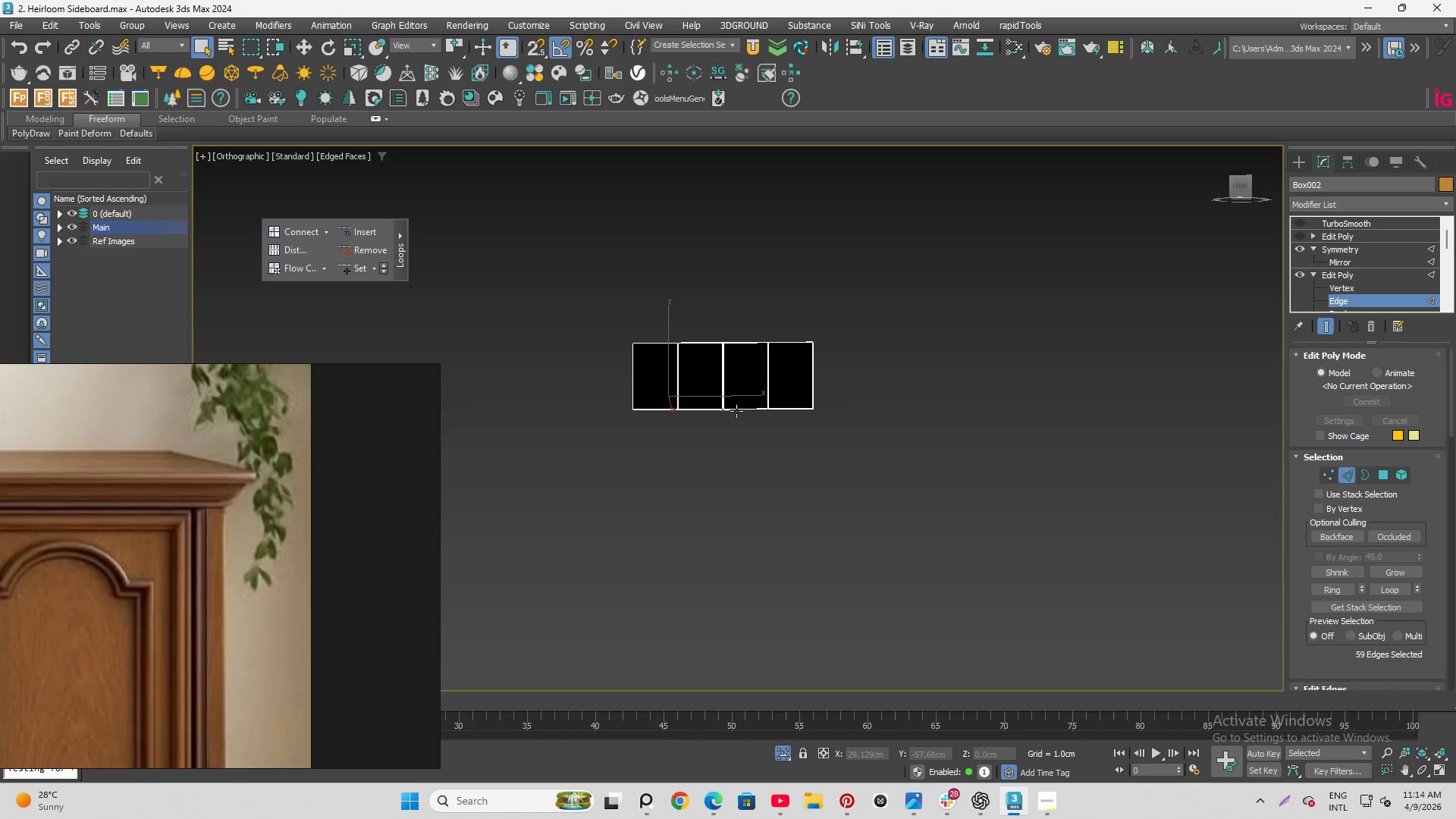 
scroll: coordinate [770, 421], scroll_direction: up, amount: 7.0
 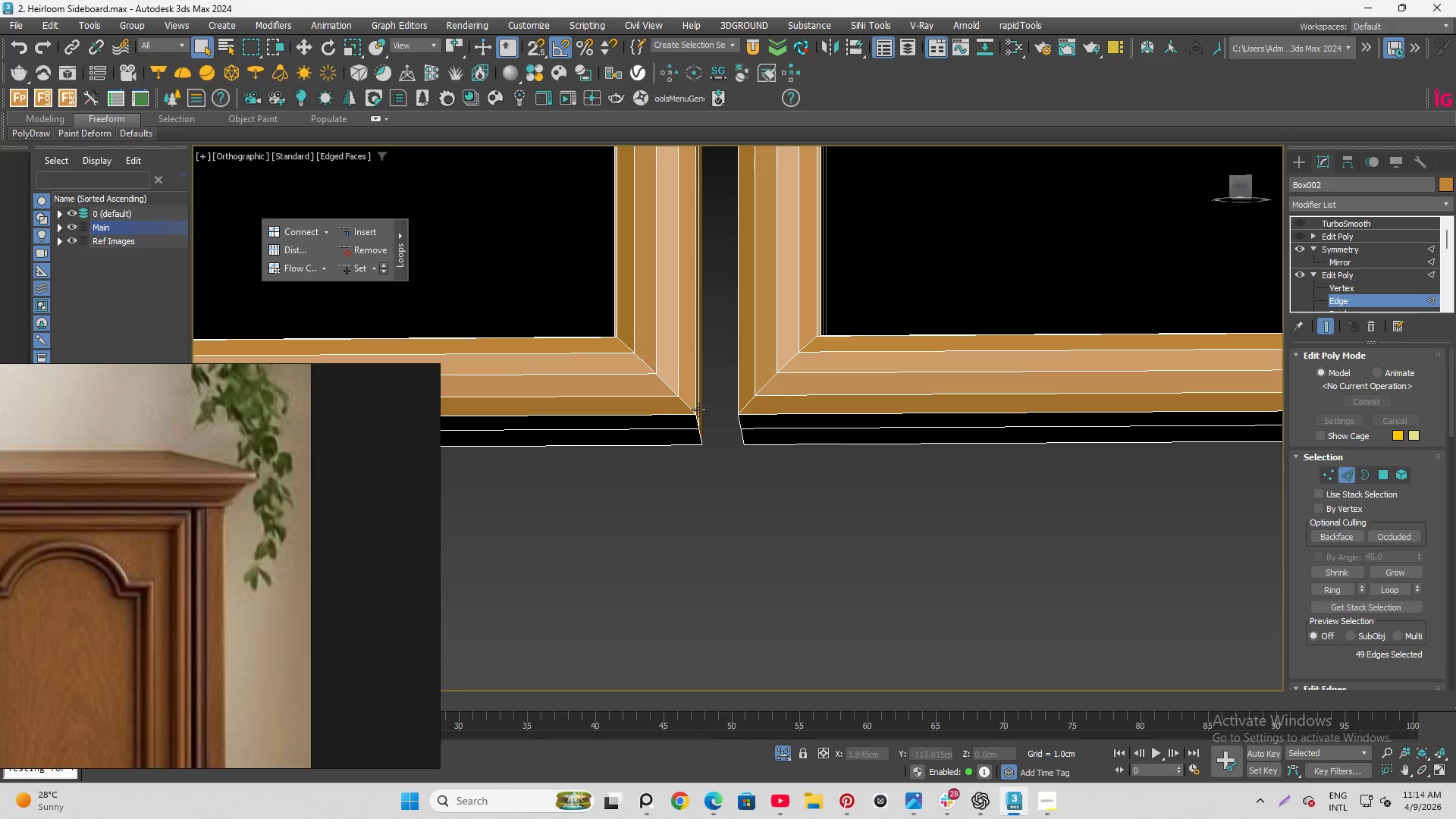 
left_click([664, 381])
 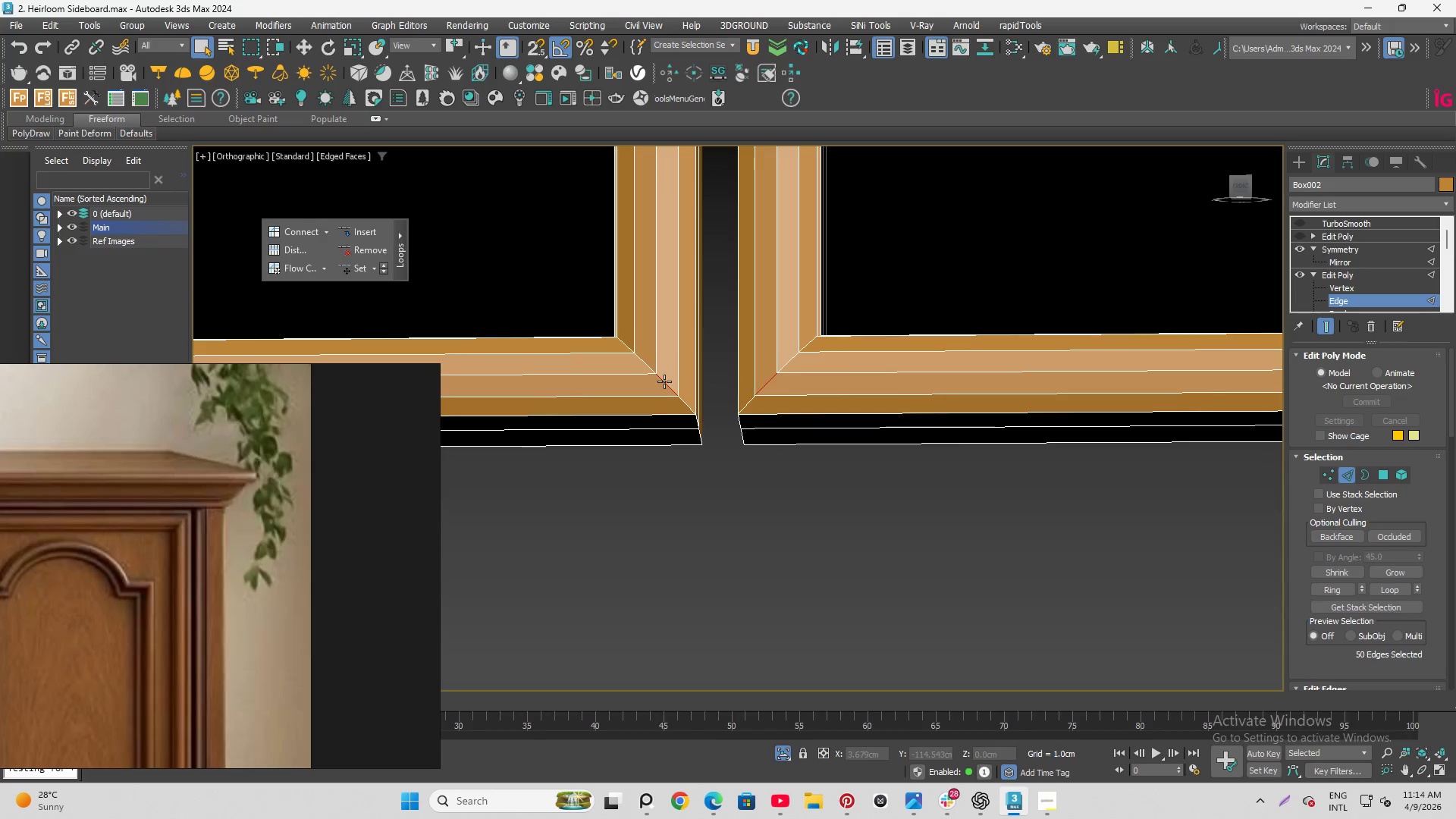 
double_click([664, 381])
 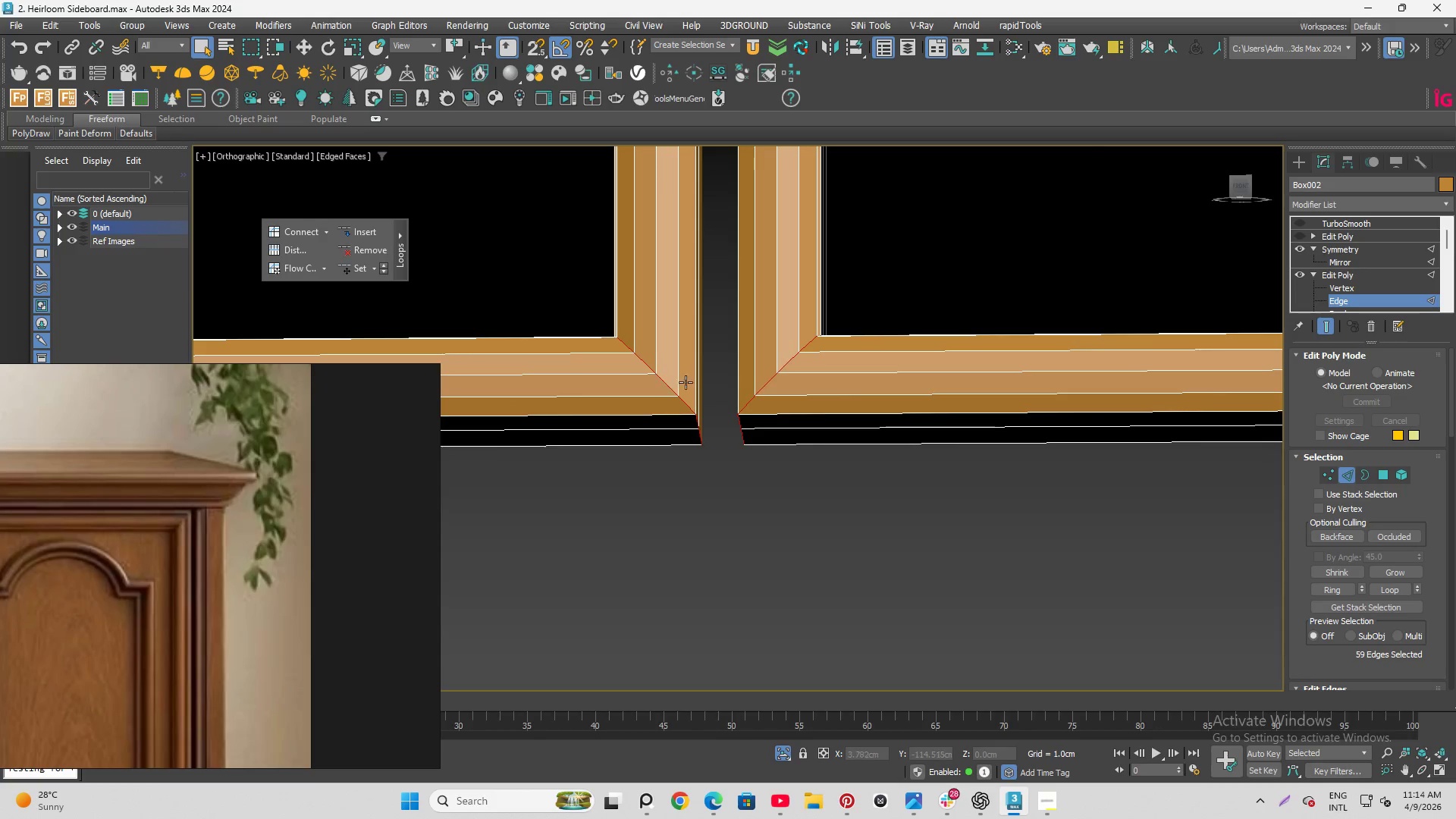 
scroll: coordinate [810, 447], scroll_direction: down, amount: 7.0
 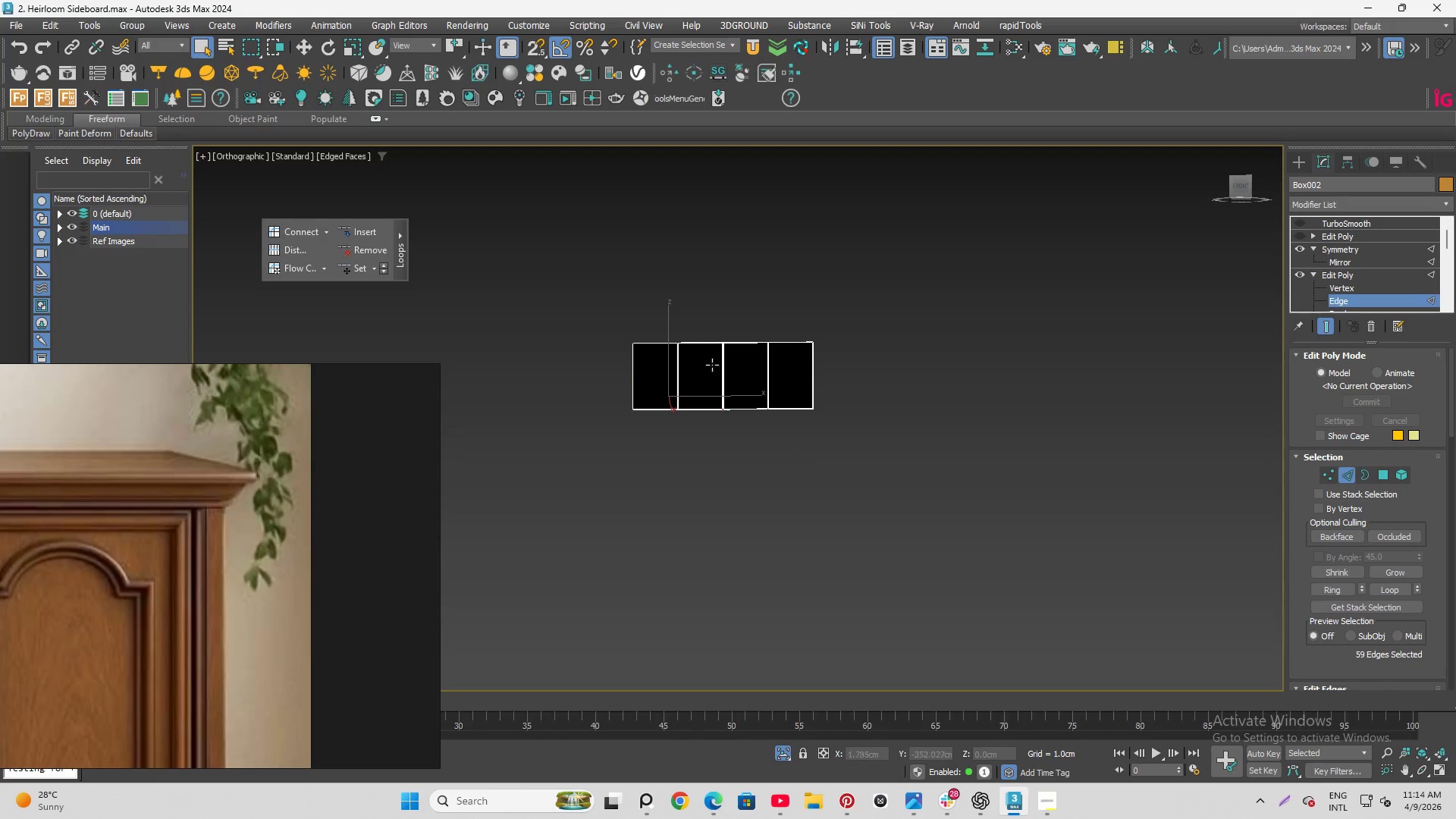 
hold_key(key=ControlLeft, duration=1.39)
 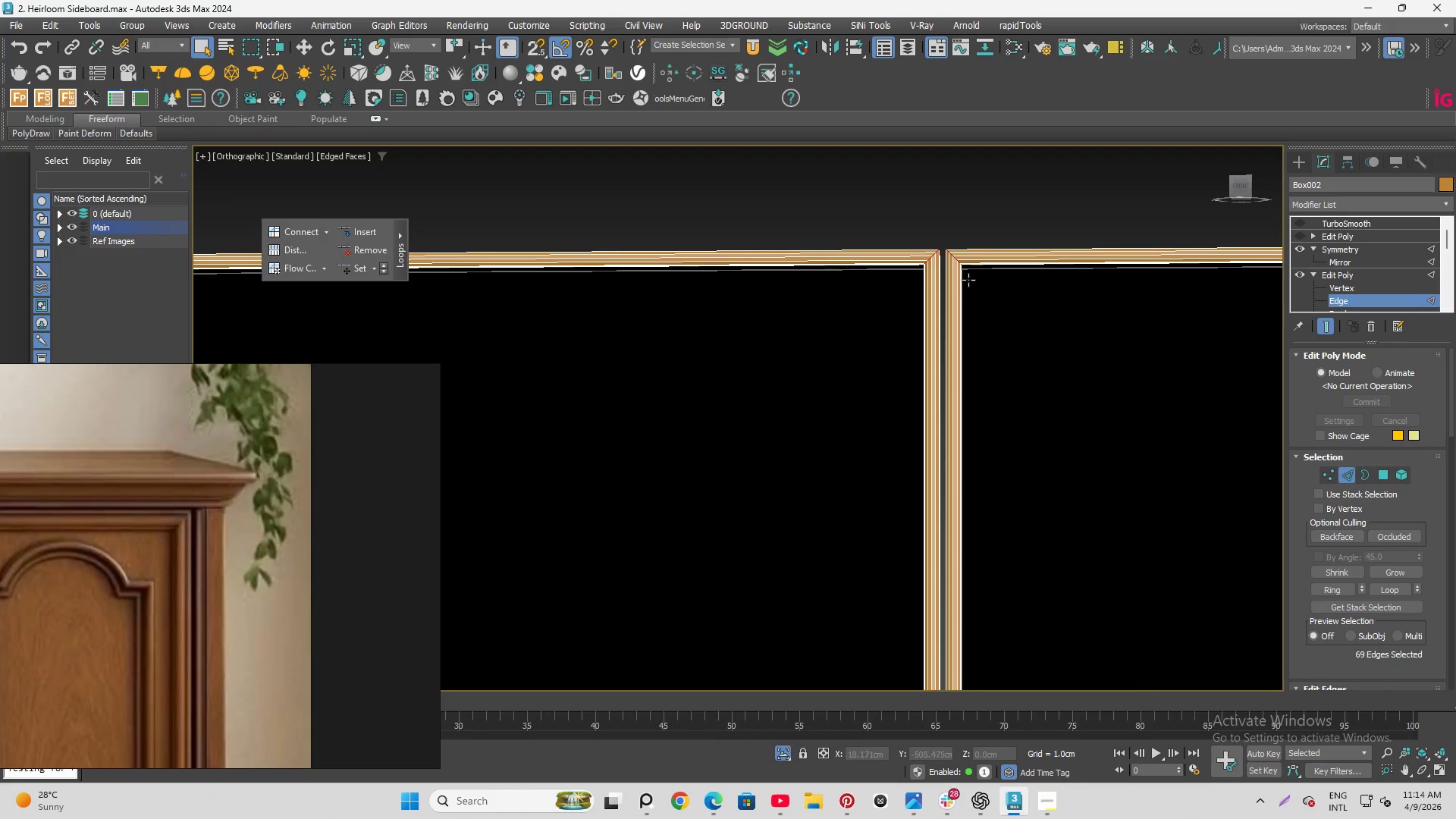 
scroll: coordinate [774, 272], scroll_direction: up, amount: 15.0
 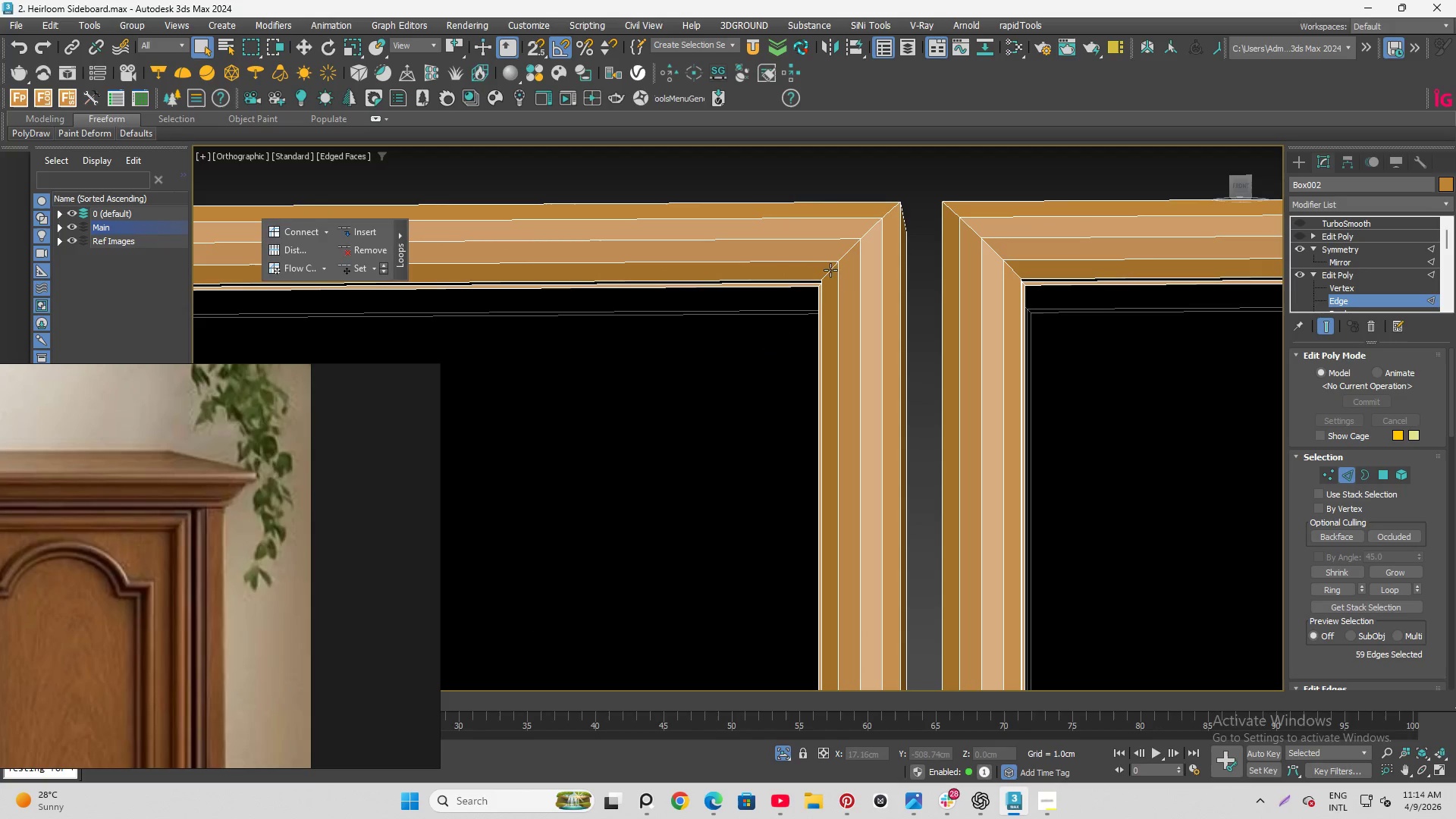 
left_click([849, 256])
 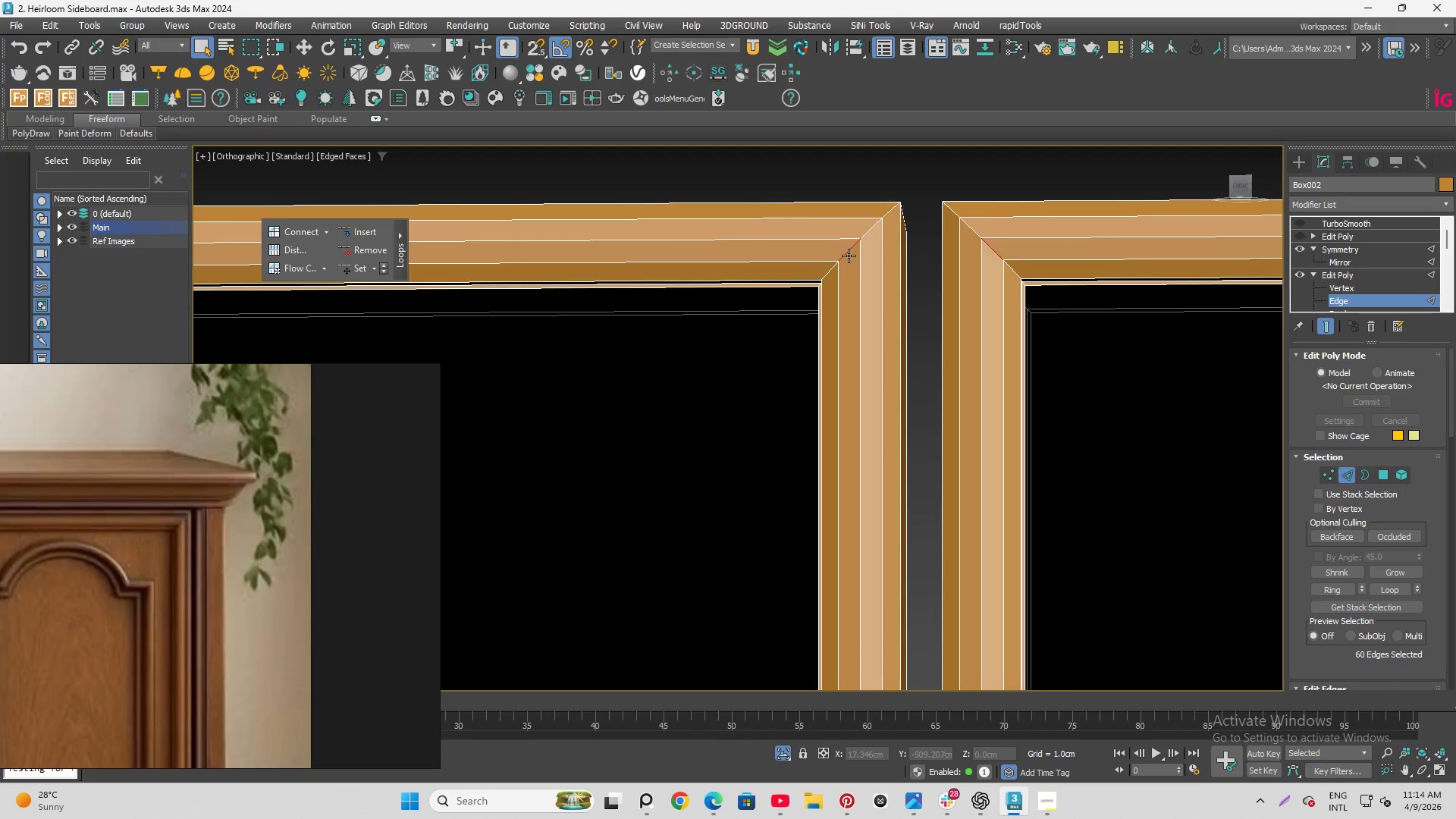 
double_click([849, 256])
 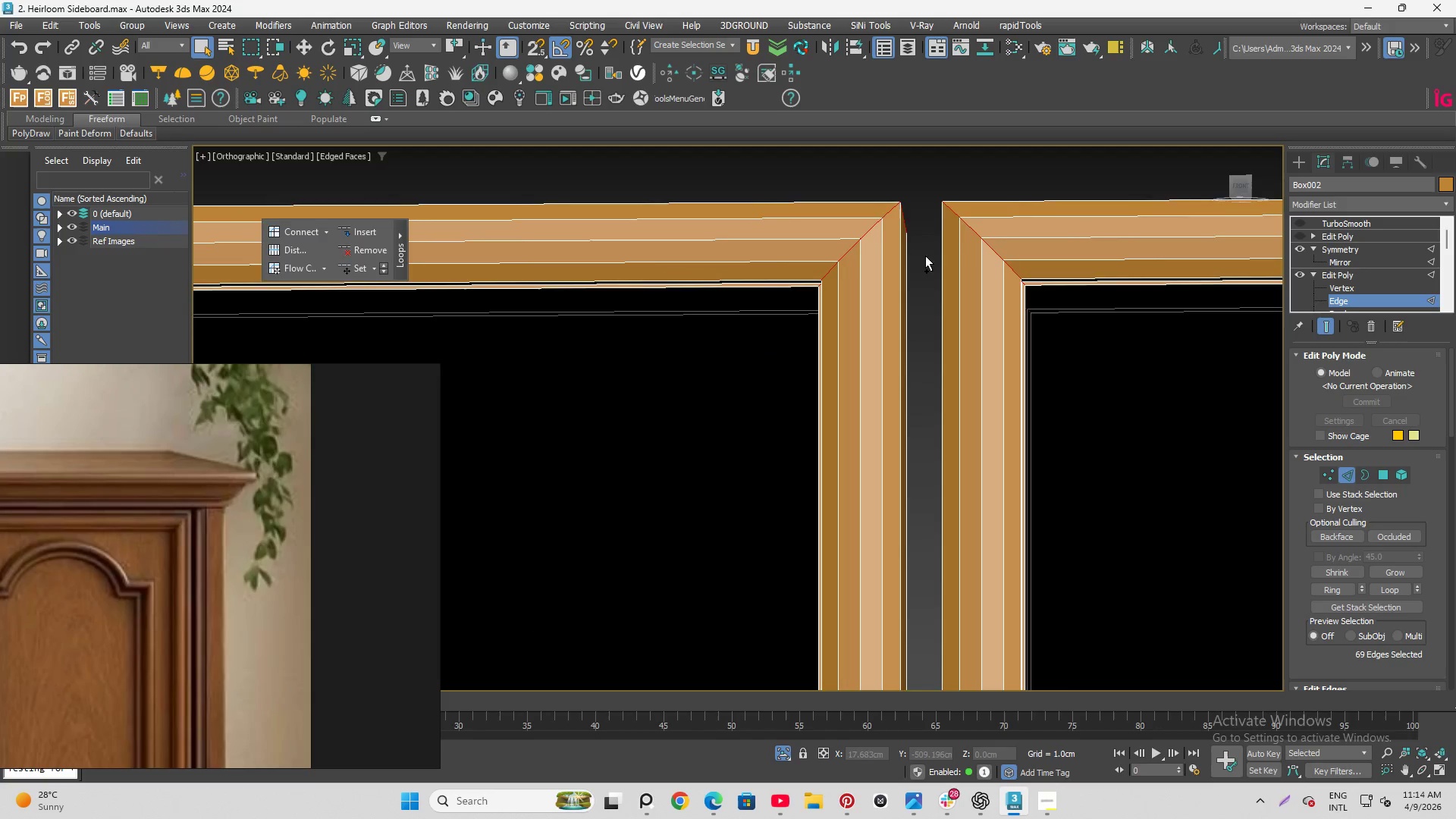 
hold_key(key=ControlLeft, duration=1.5)
left_click([783, 273])
 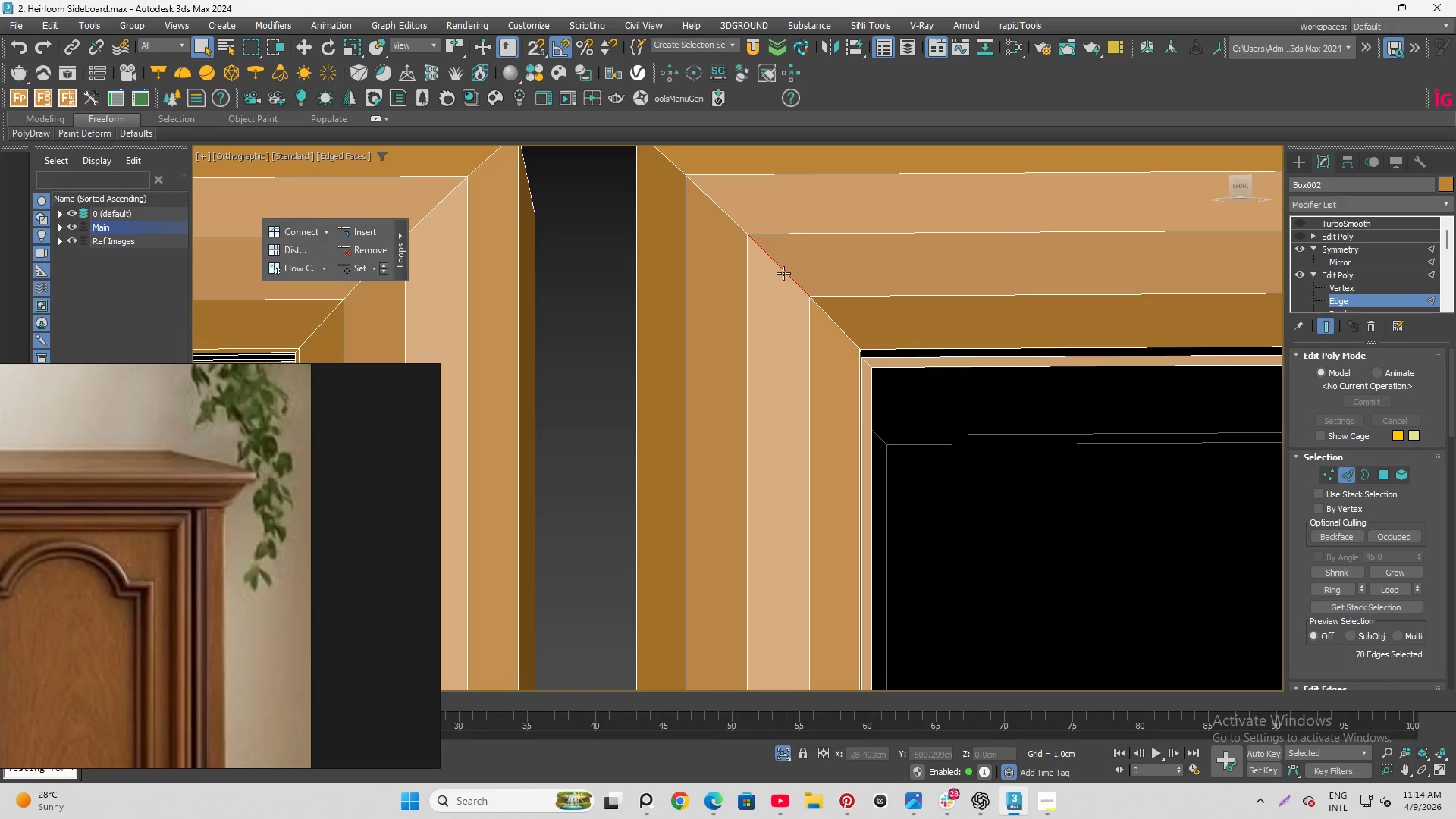 
scroll: coordinate [768, 287], scroll_direction: up, amount: 2.0
 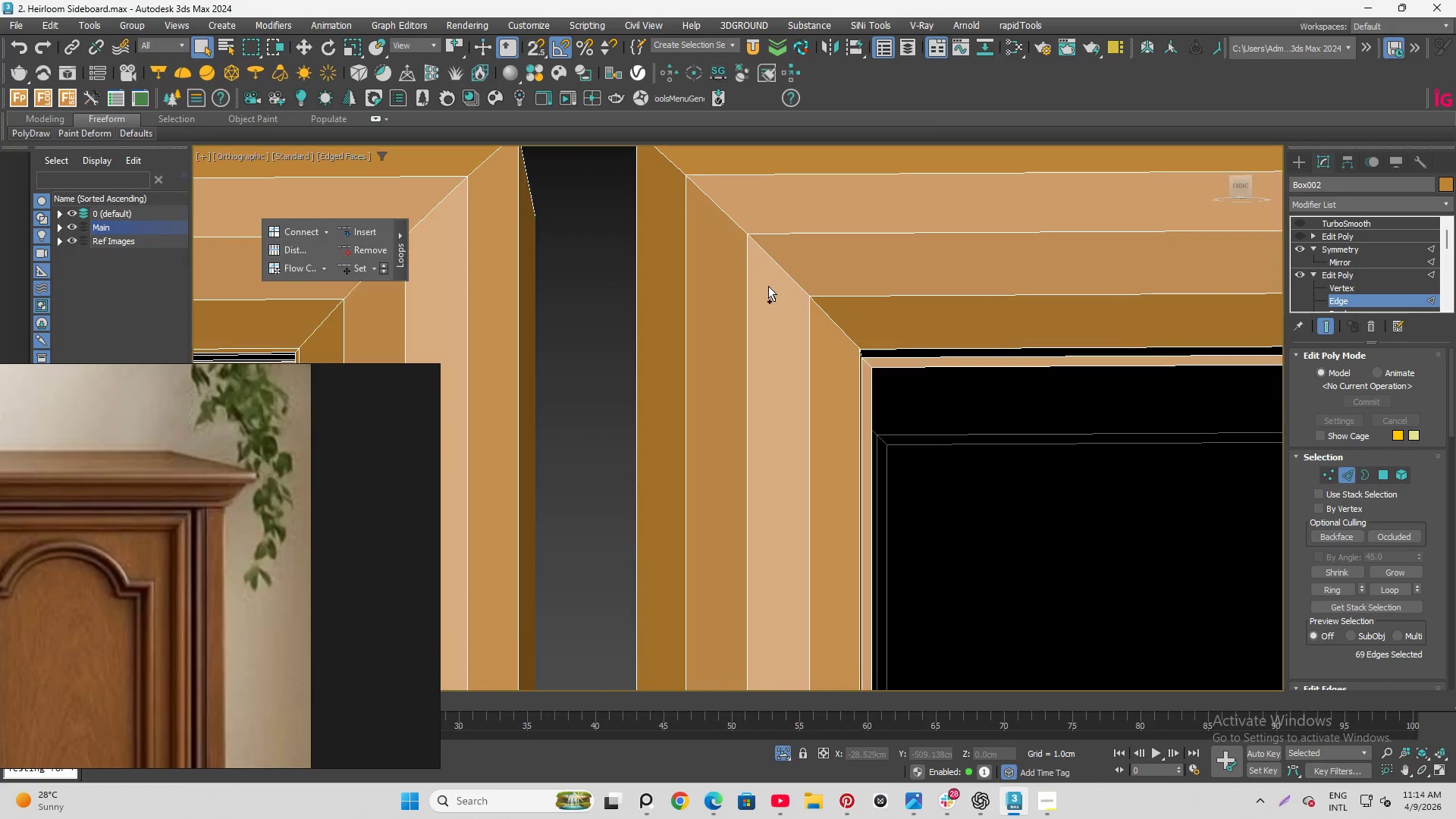 
double_click([783, 273])
 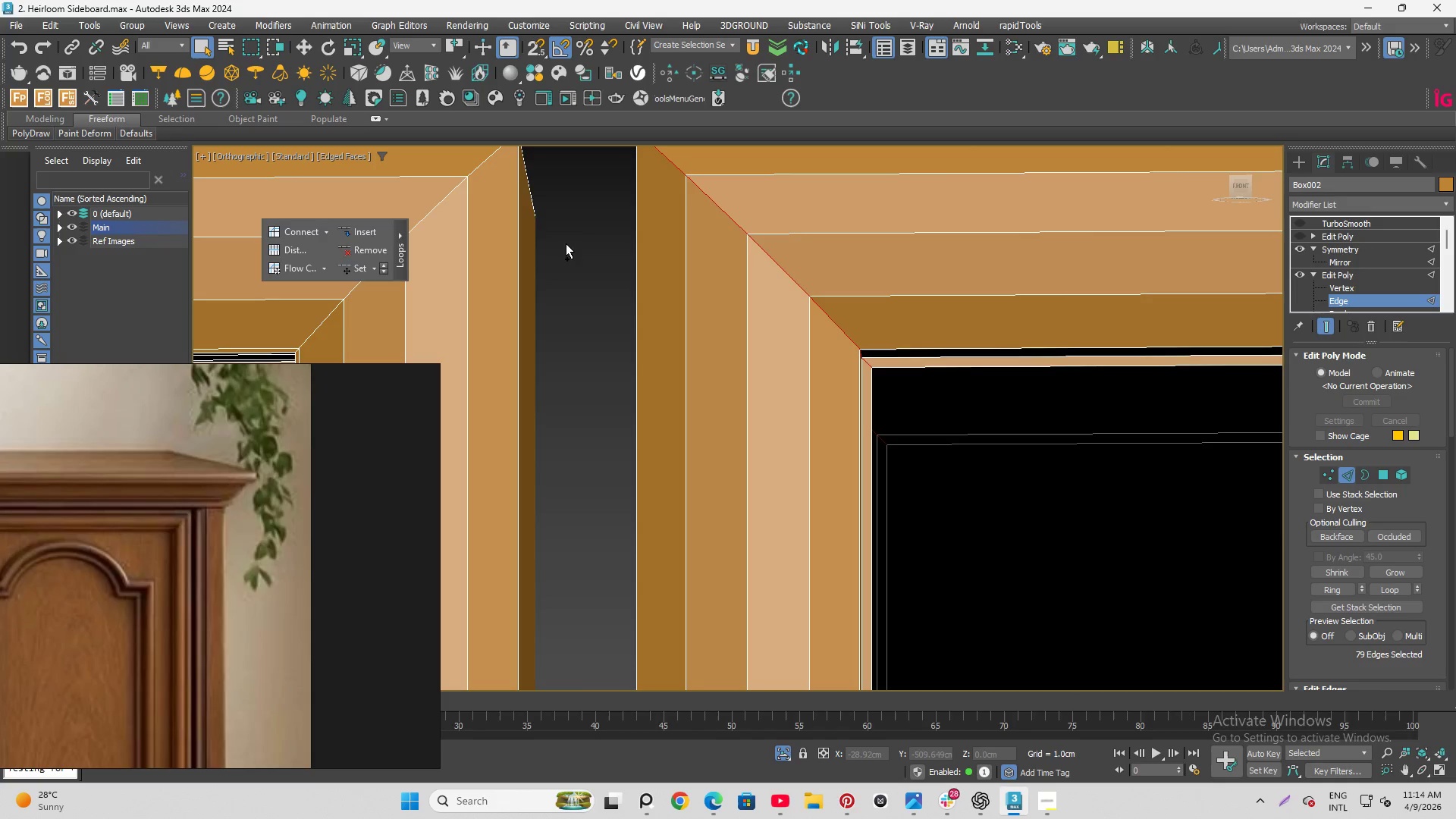 
hold_key(key=ControlLeft, duration=1.31)
left_click([487, 169])
 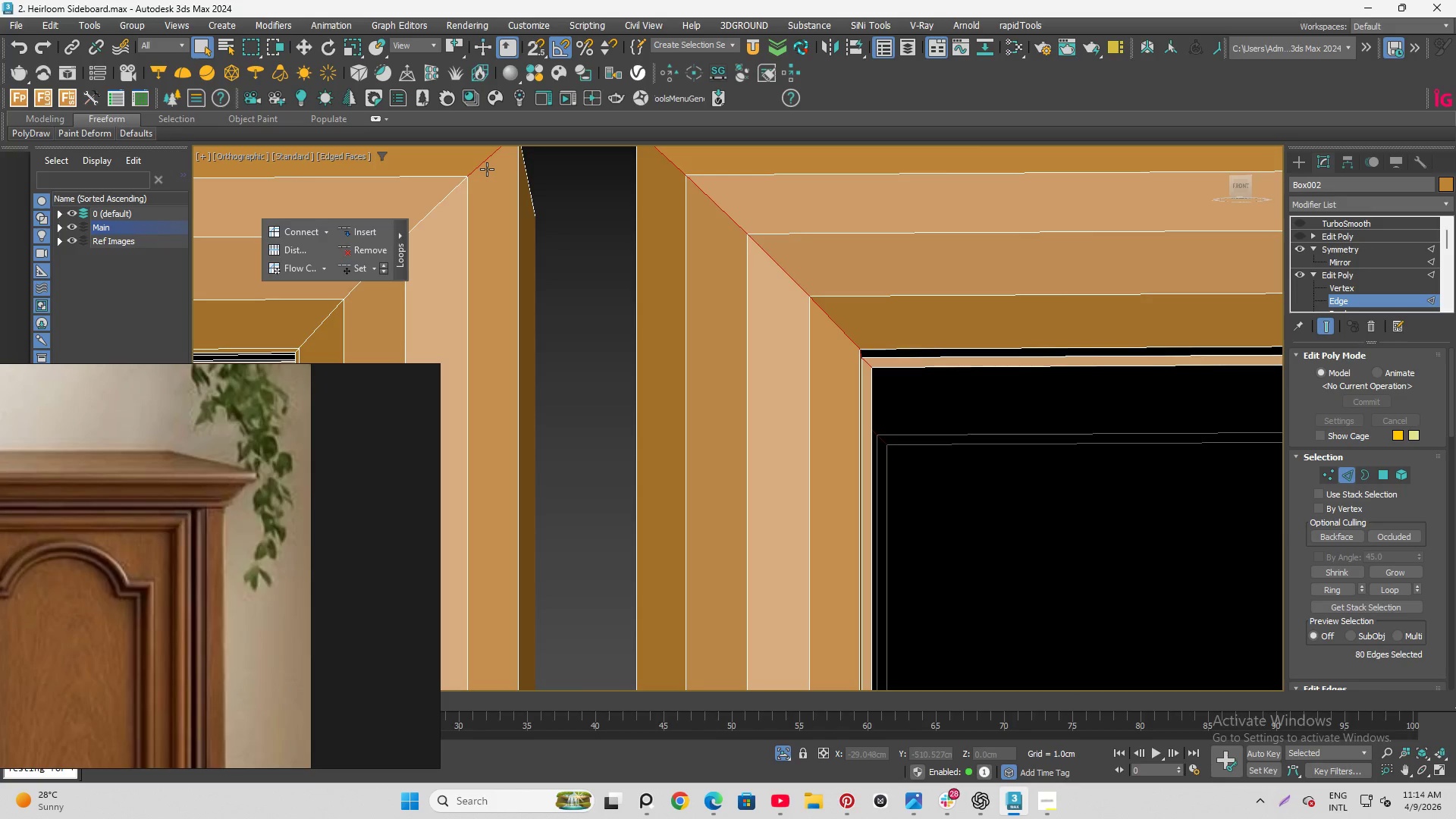 
double_click([487, 169])
 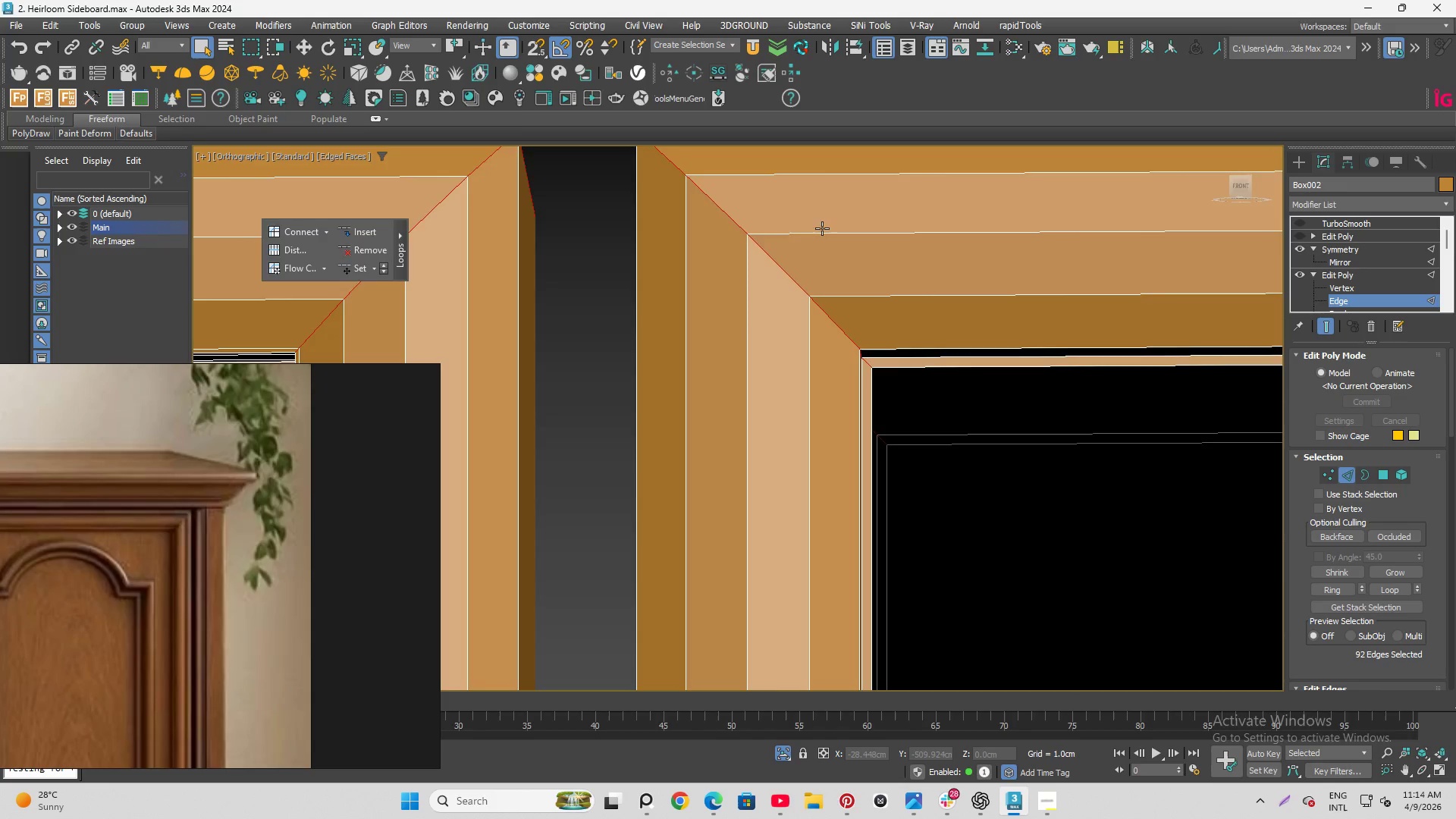 
scroll: coordinate [839, 248], scroll_direction: down, amount: 14.0
 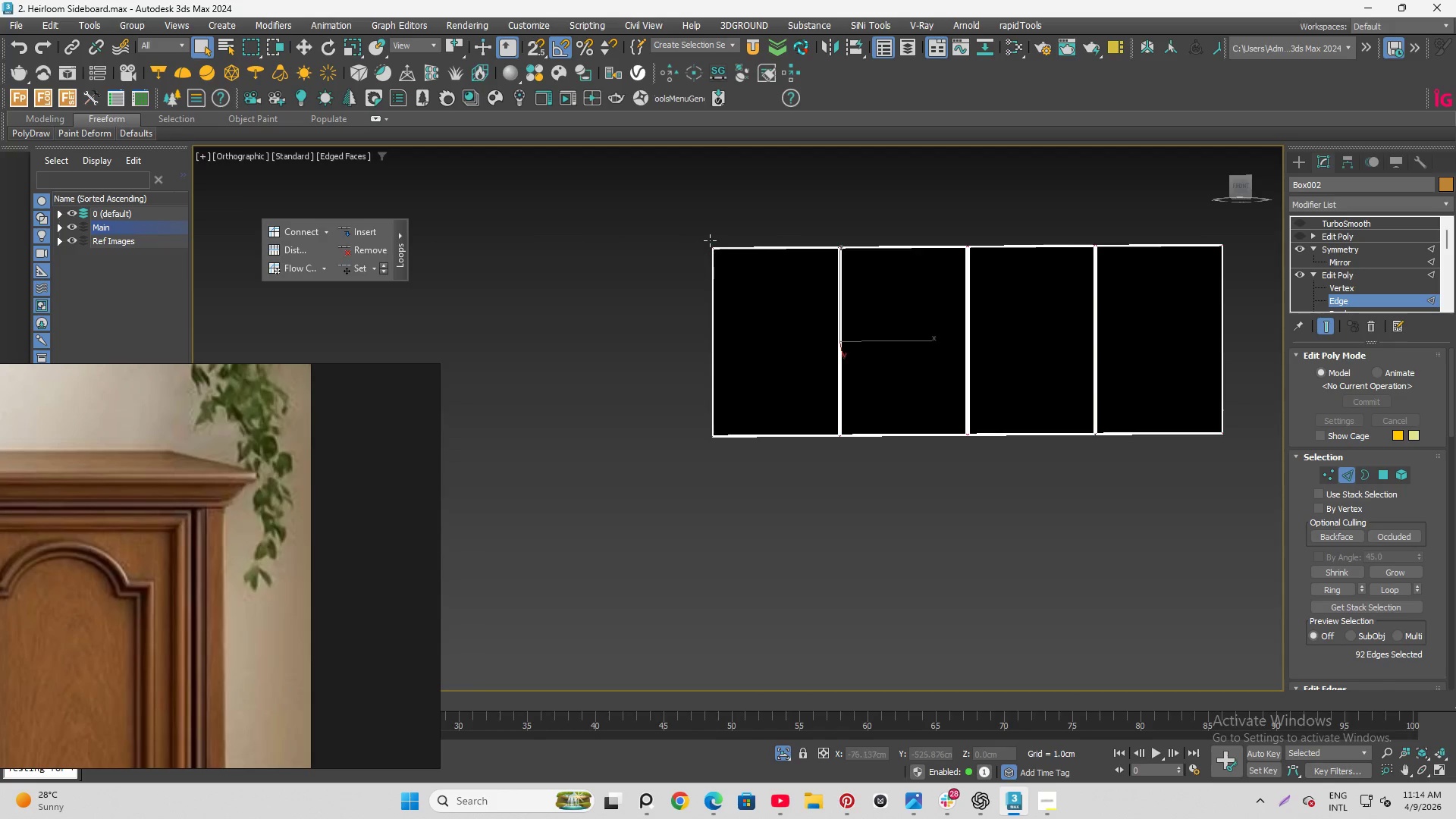 
key(Control+ControlLeft)
 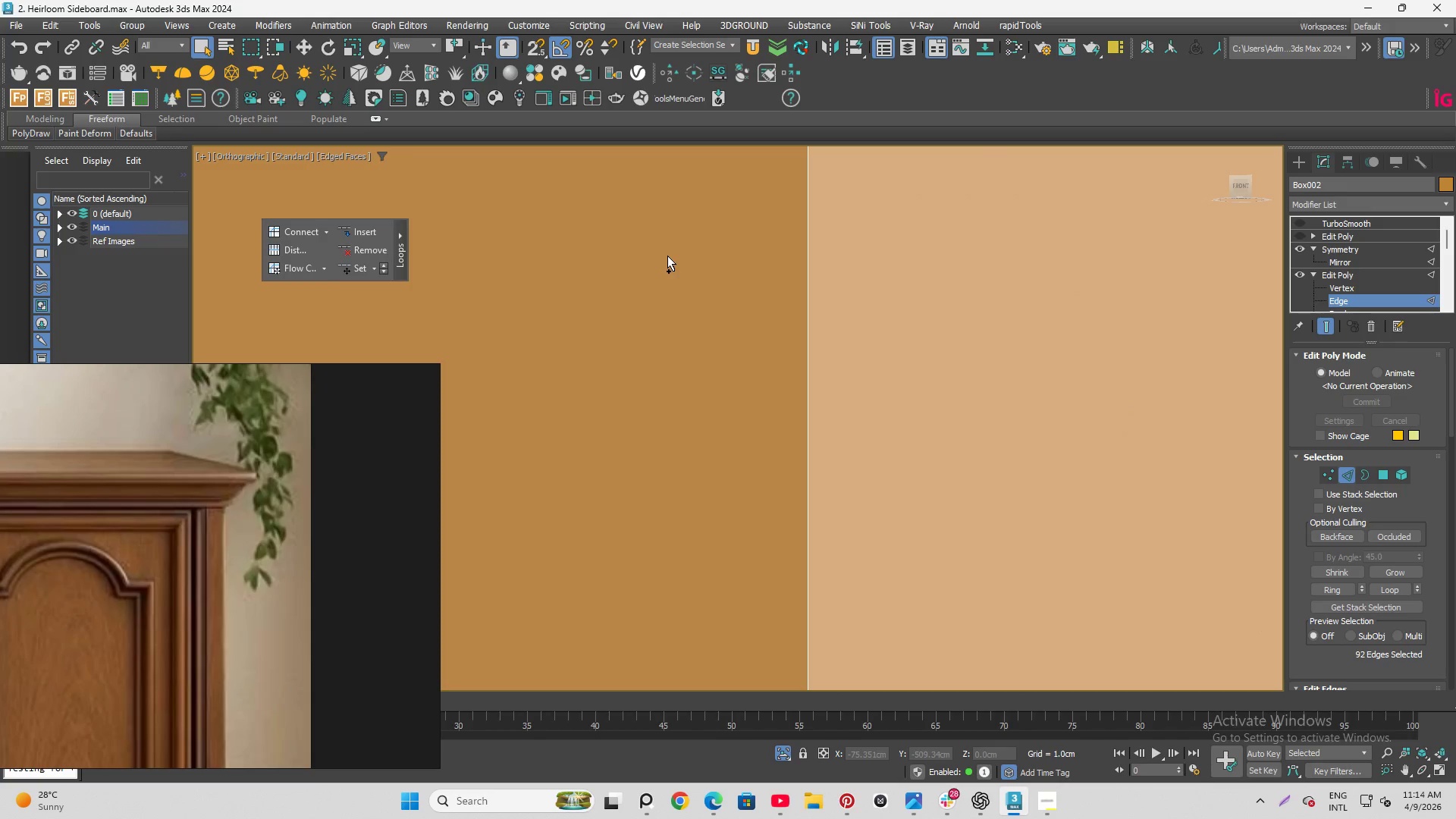 
hold_key(key=ControlLeft, duration=0.66)
 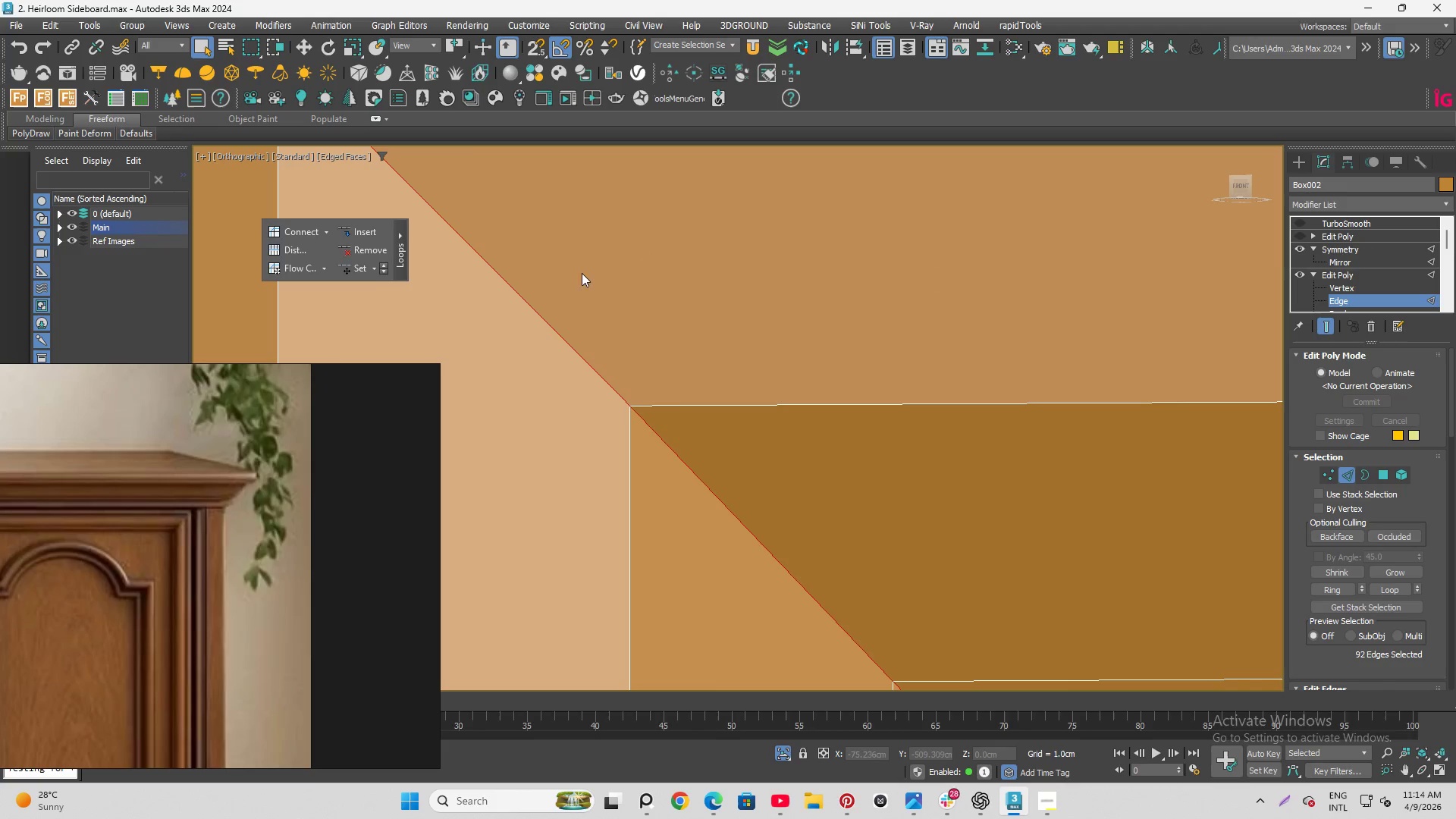 
hold_key(key=ControlLeft, duration=0.94)
 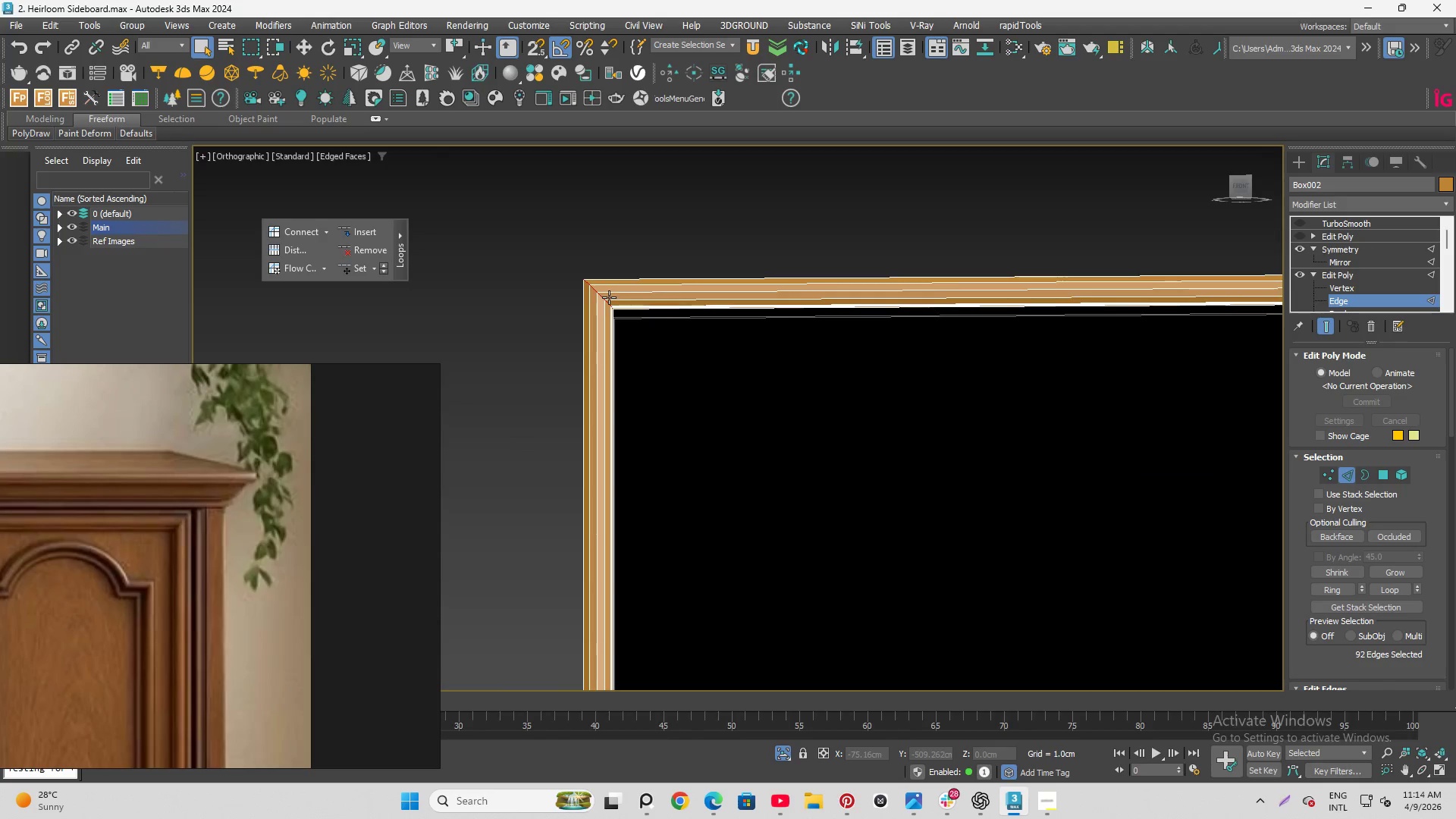 
scroll: coordinate [672, 255], scroll_direction: up, amount: 14.0
 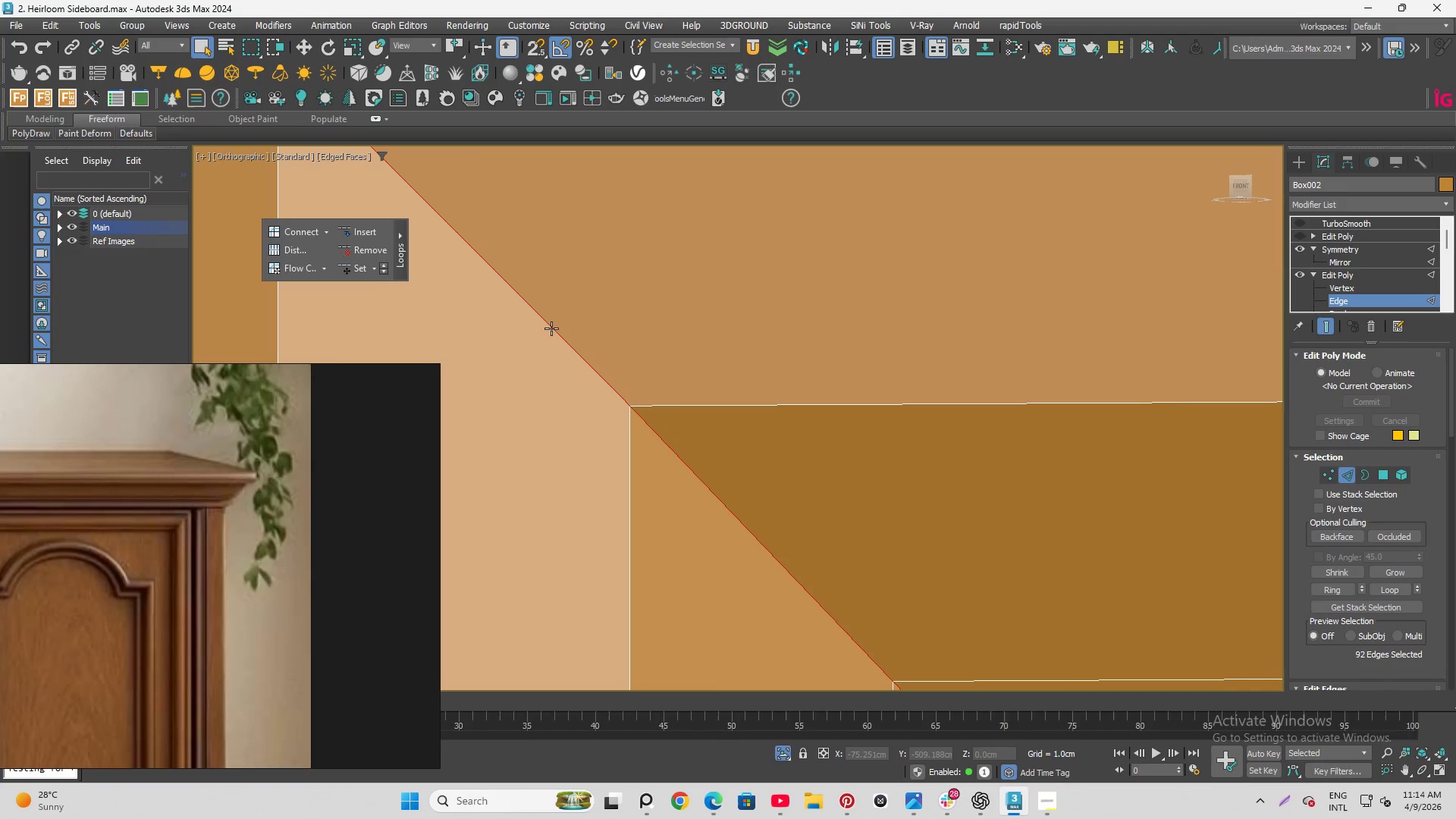 
left_click([554, 327])
 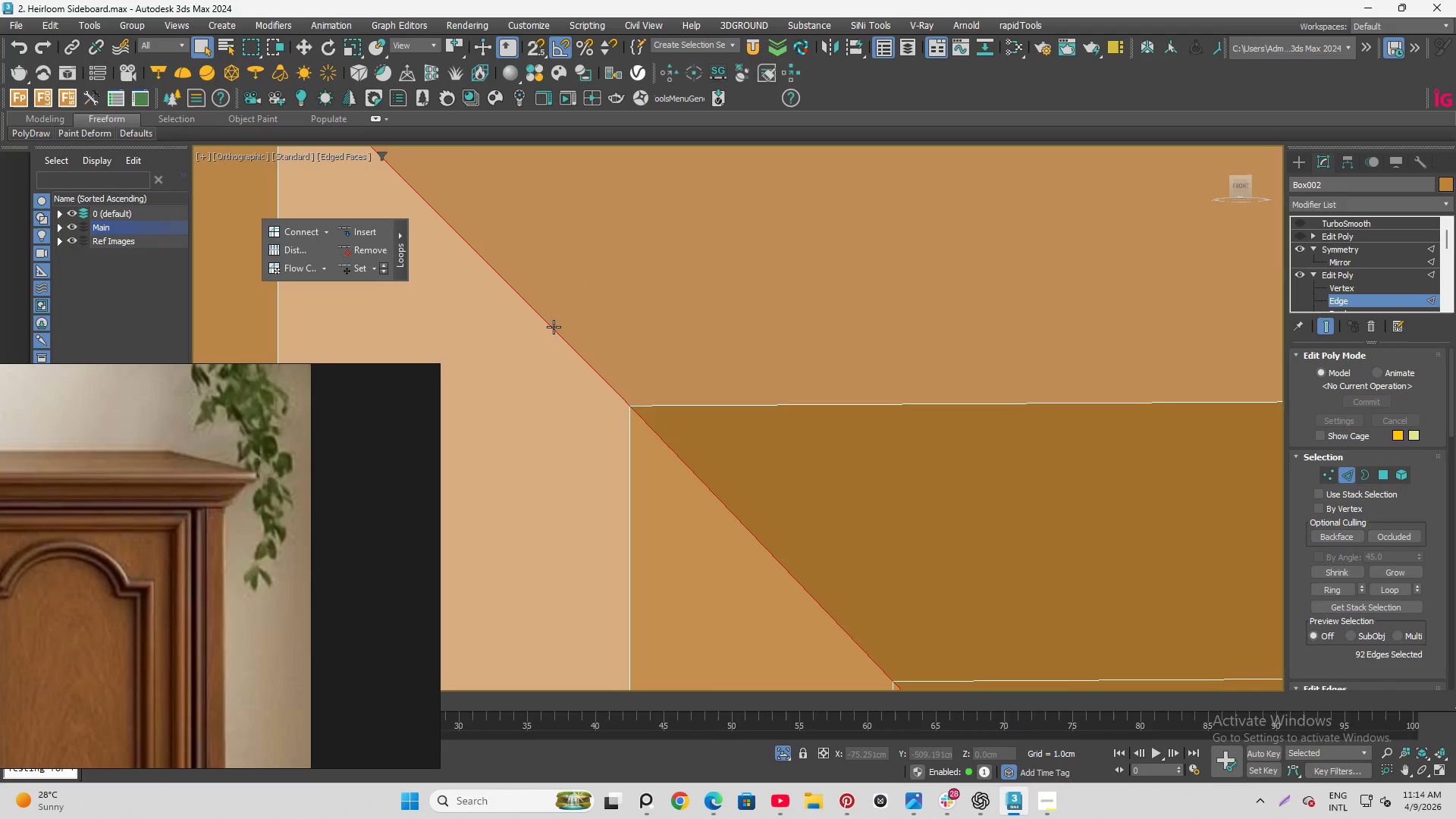 
double_click([554, 327])
 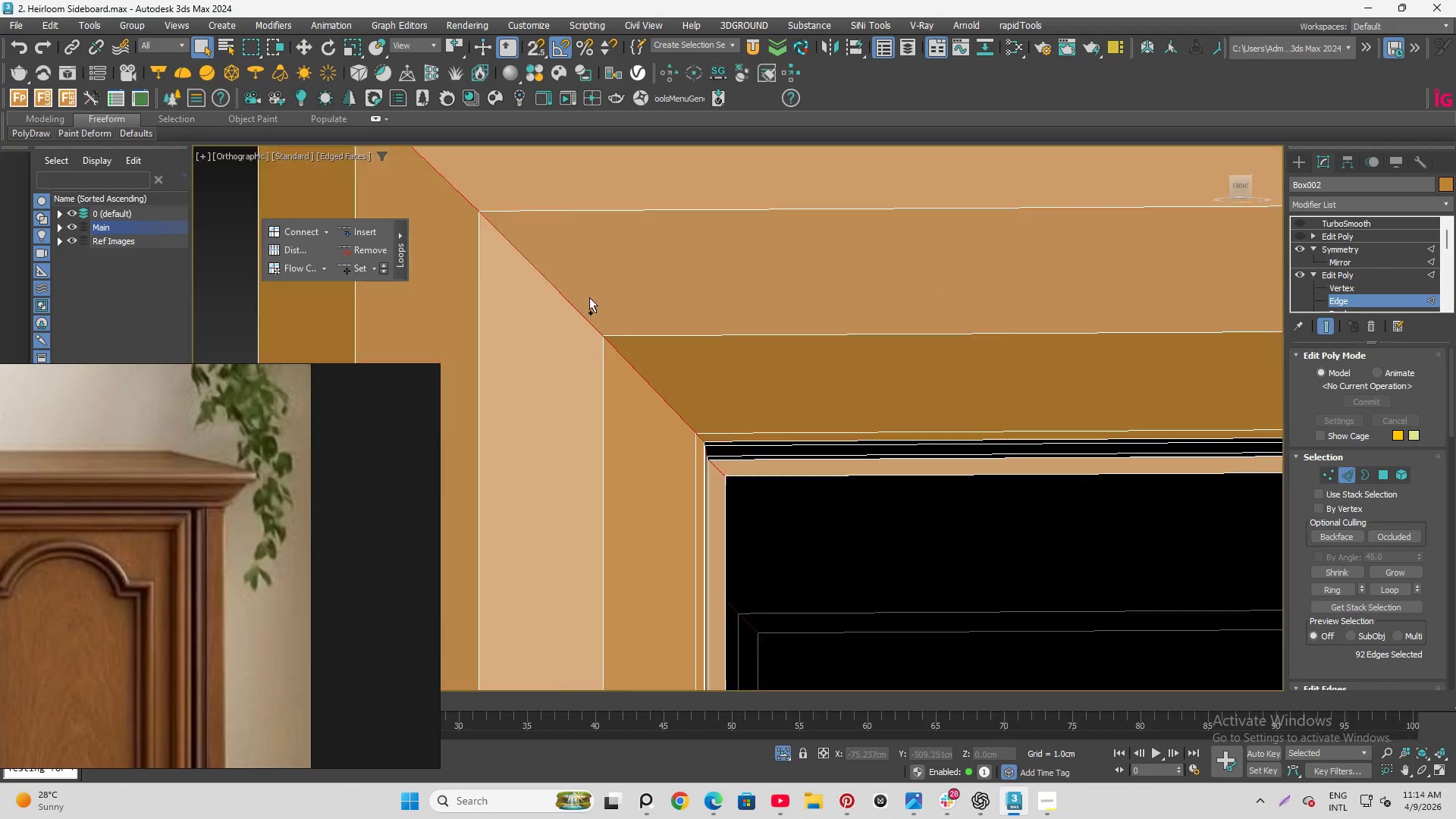 
scroll: coordinate [611, 297], scroll_direction: down, amount: 17.0
 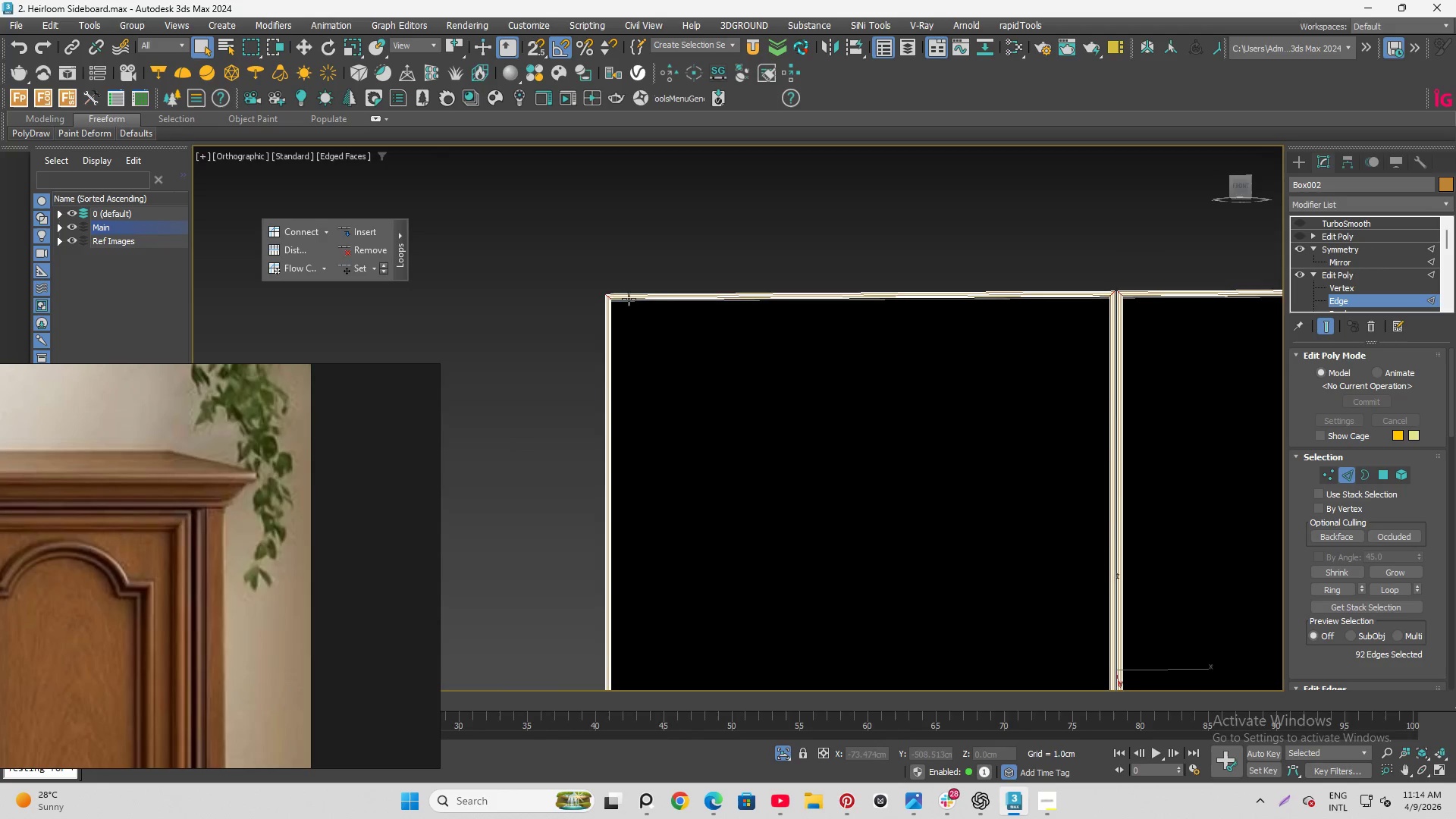 
hold_key(key=AltLeft, duration=0.7)
 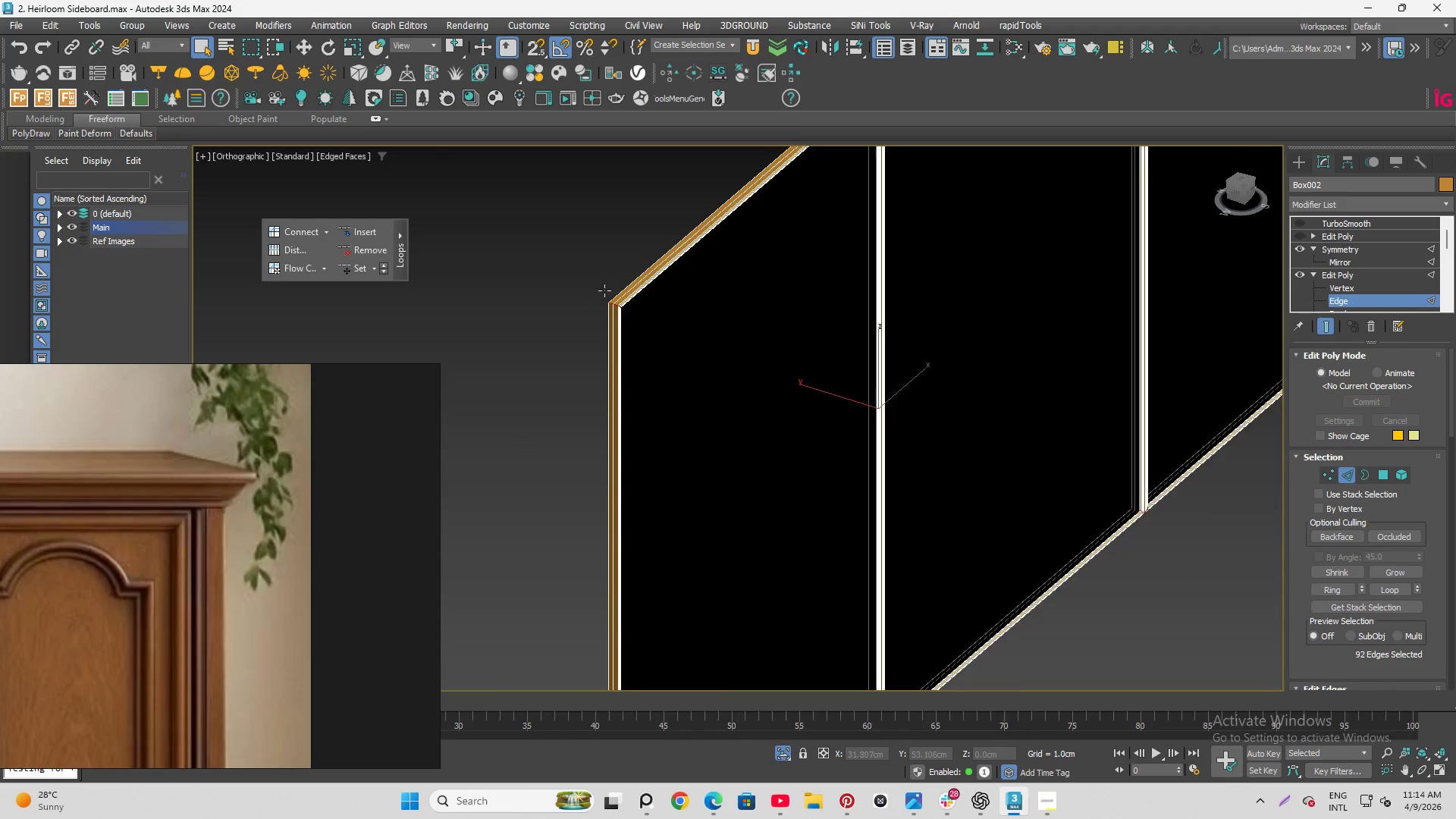 
hold_key(key=ControlLeft, duration=1.53)
 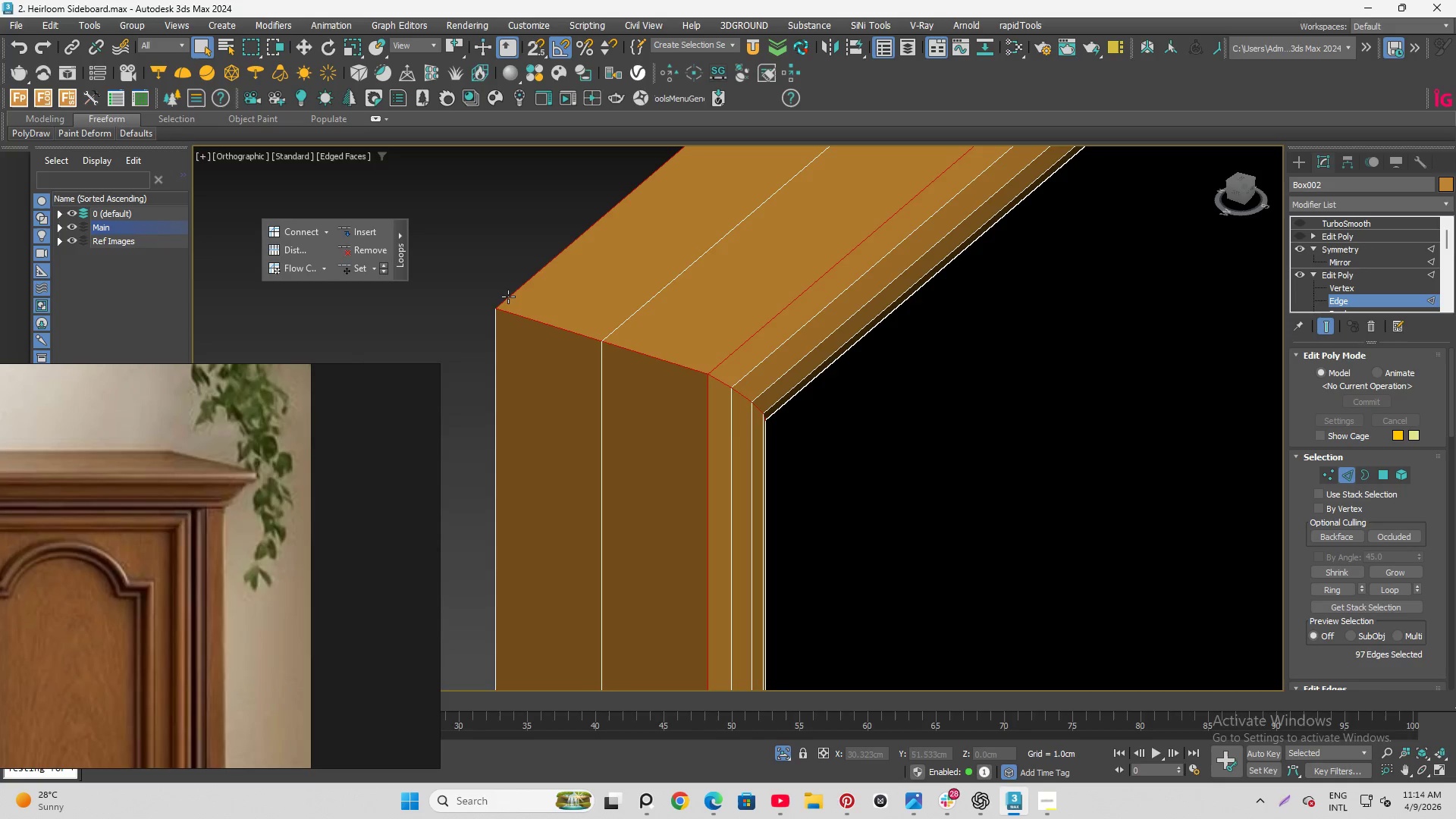 
scroll: coordinate [665, 428], scroll_direction: up, amount: 9.0
 